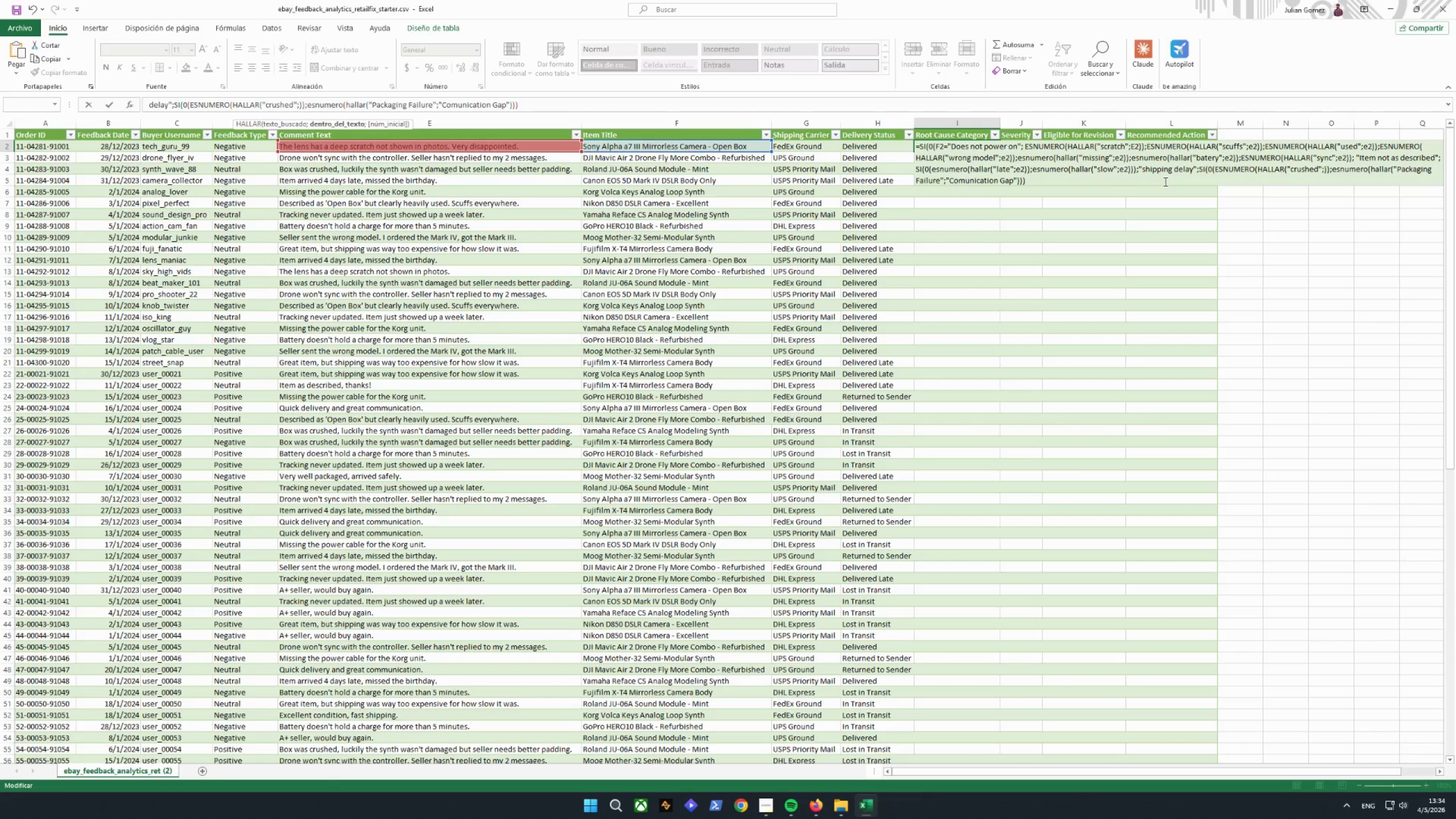 
left_click_drag(start_coordinate=[1029, 170], to_coordinate=[923, 171])
 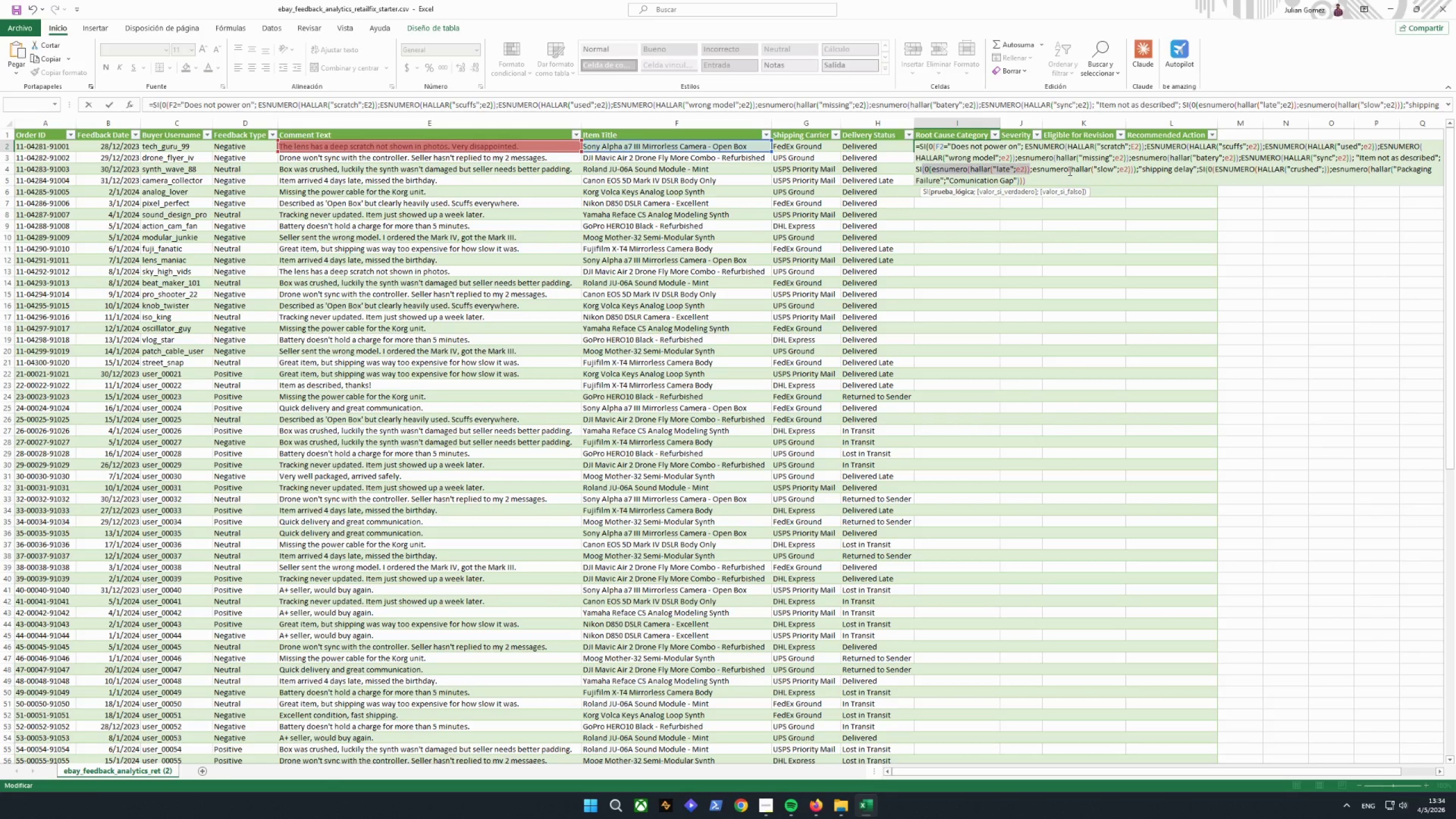 
key(Control+C)
 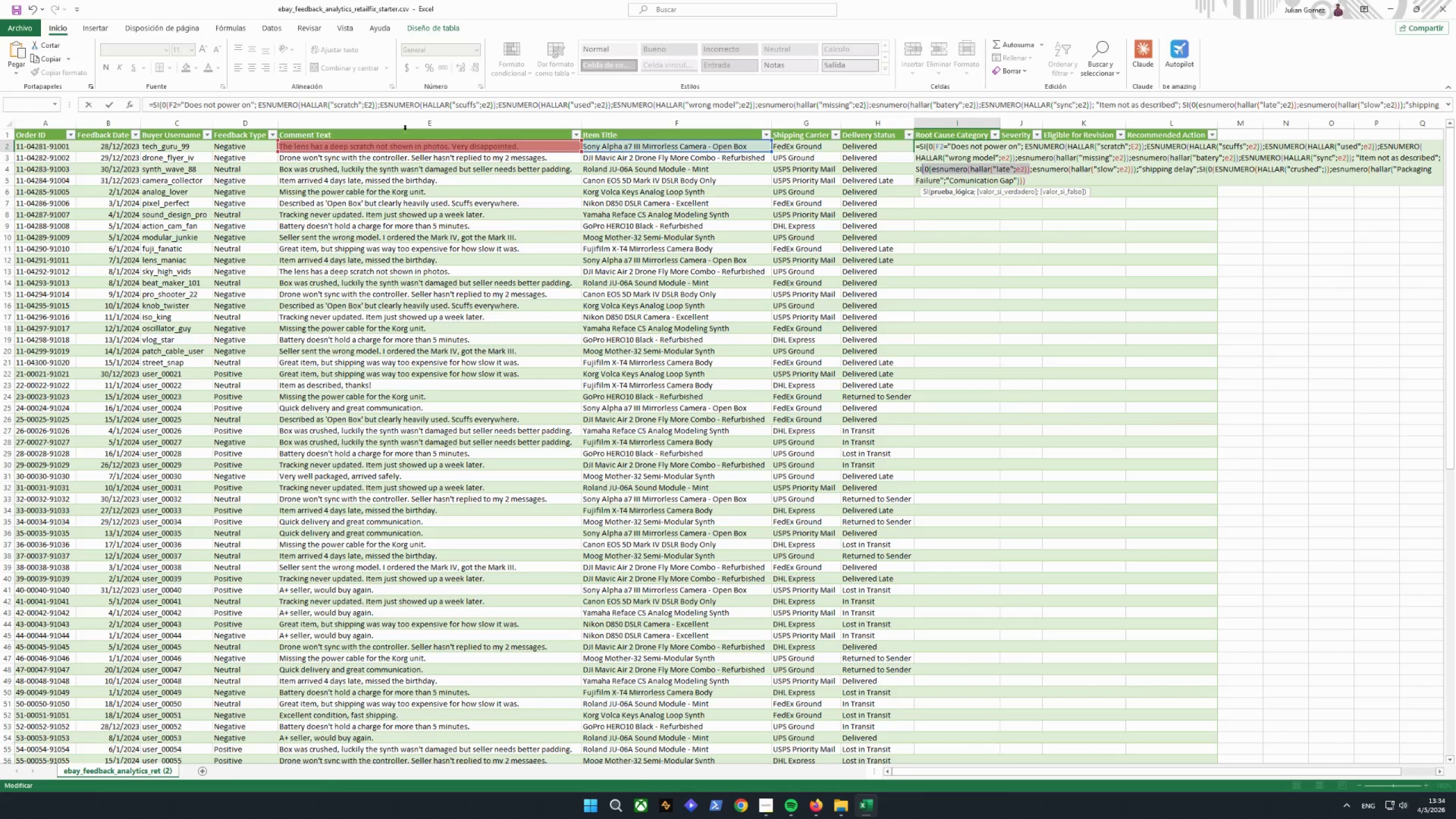 
left_click([388, 116])
 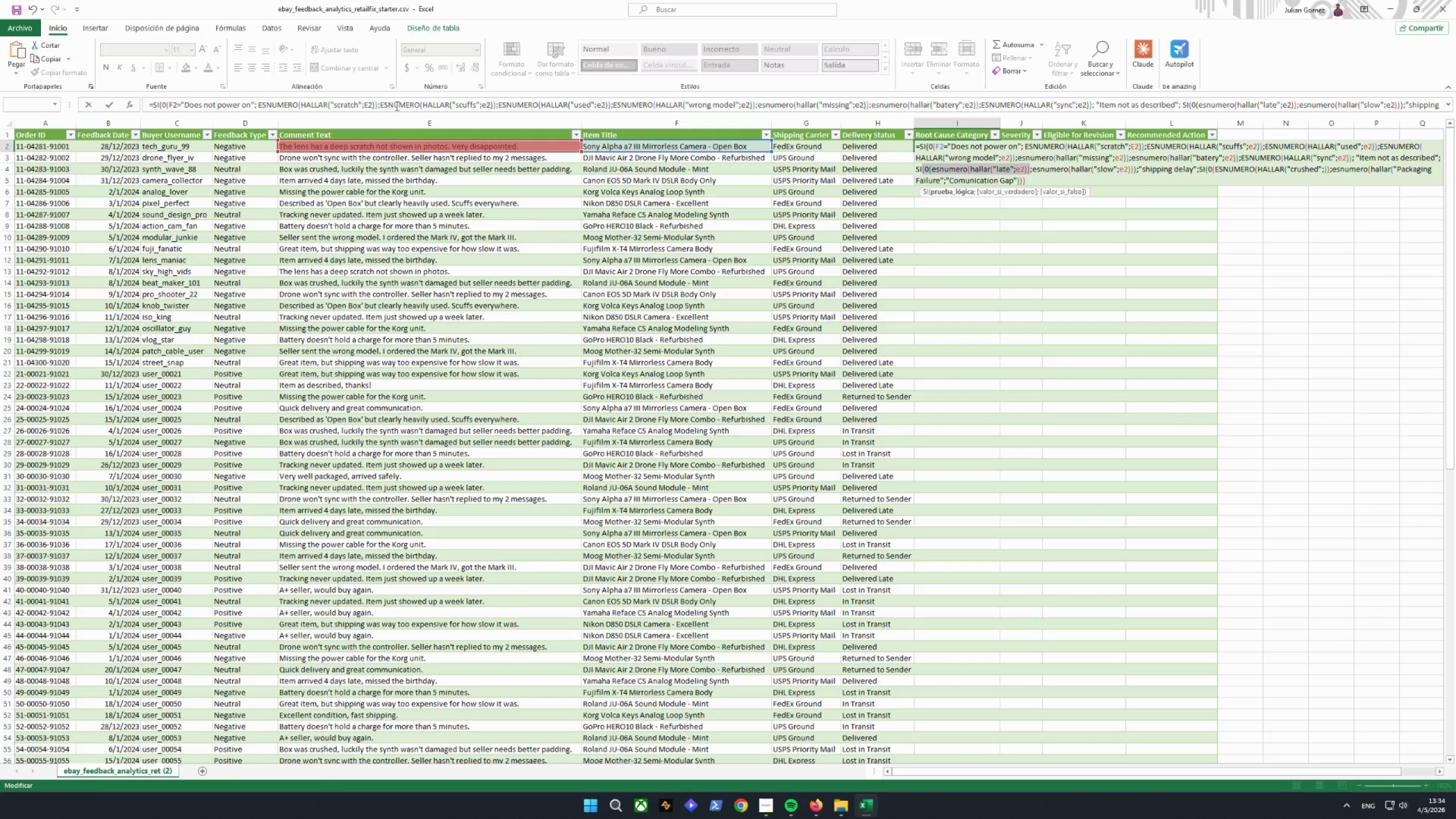 
left_click([396, 105])
 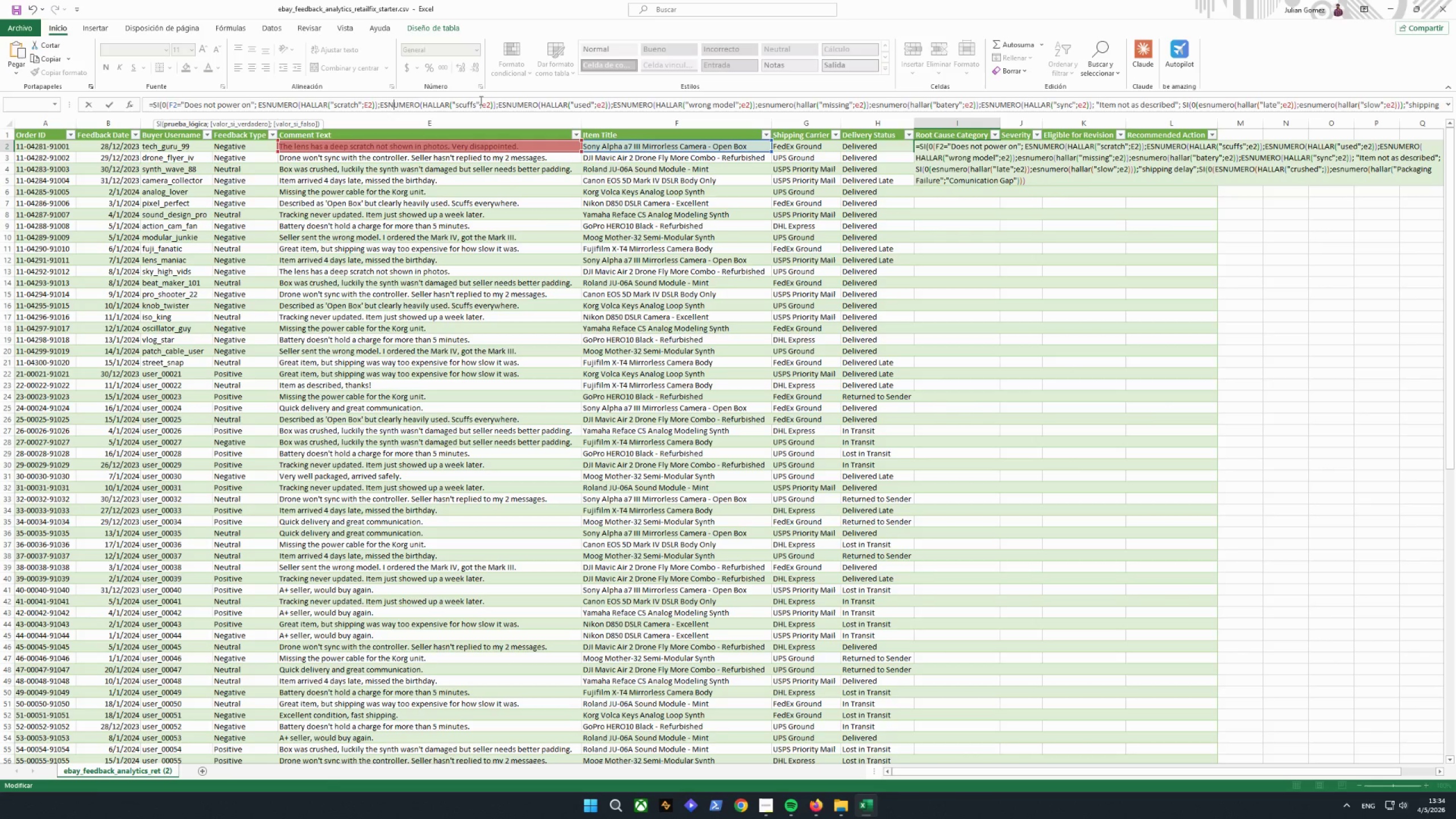 
left_click_drag(start_coordinate=[485, 98], to_coordinate=[1400, 75])
 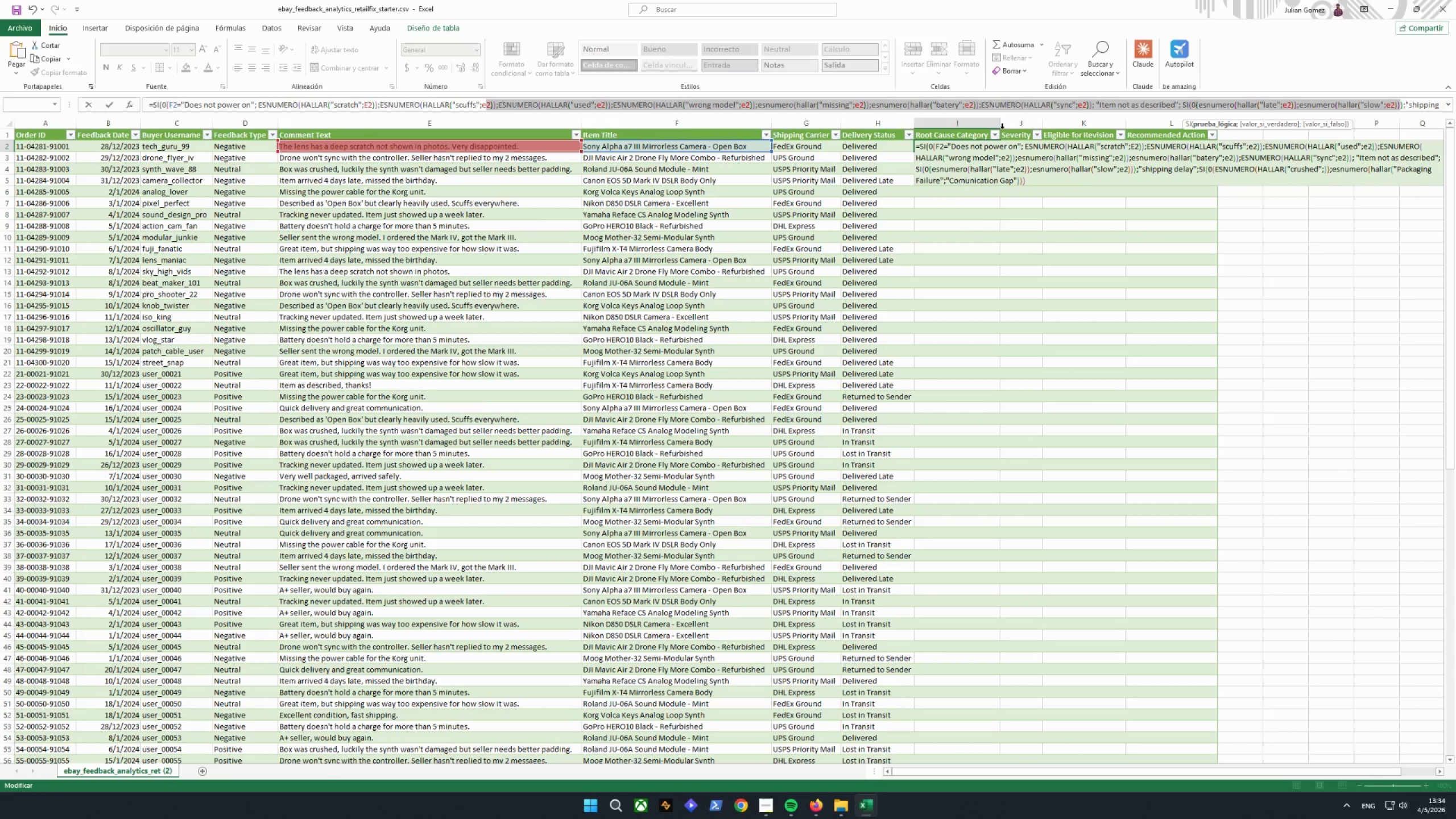 
hold_key(key=ArrowRight, duration=1.5)
 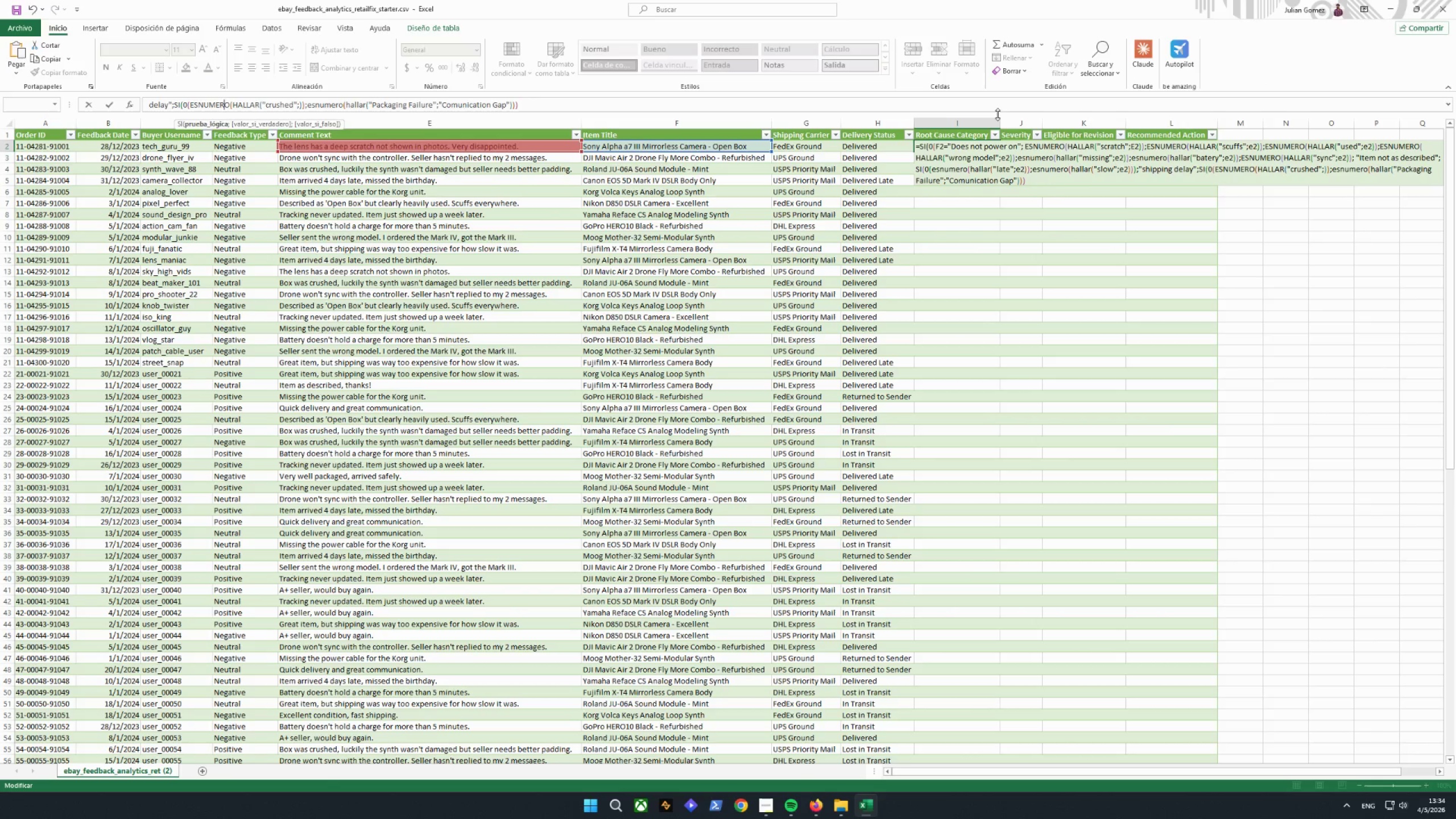 
key(ArrowRight)
 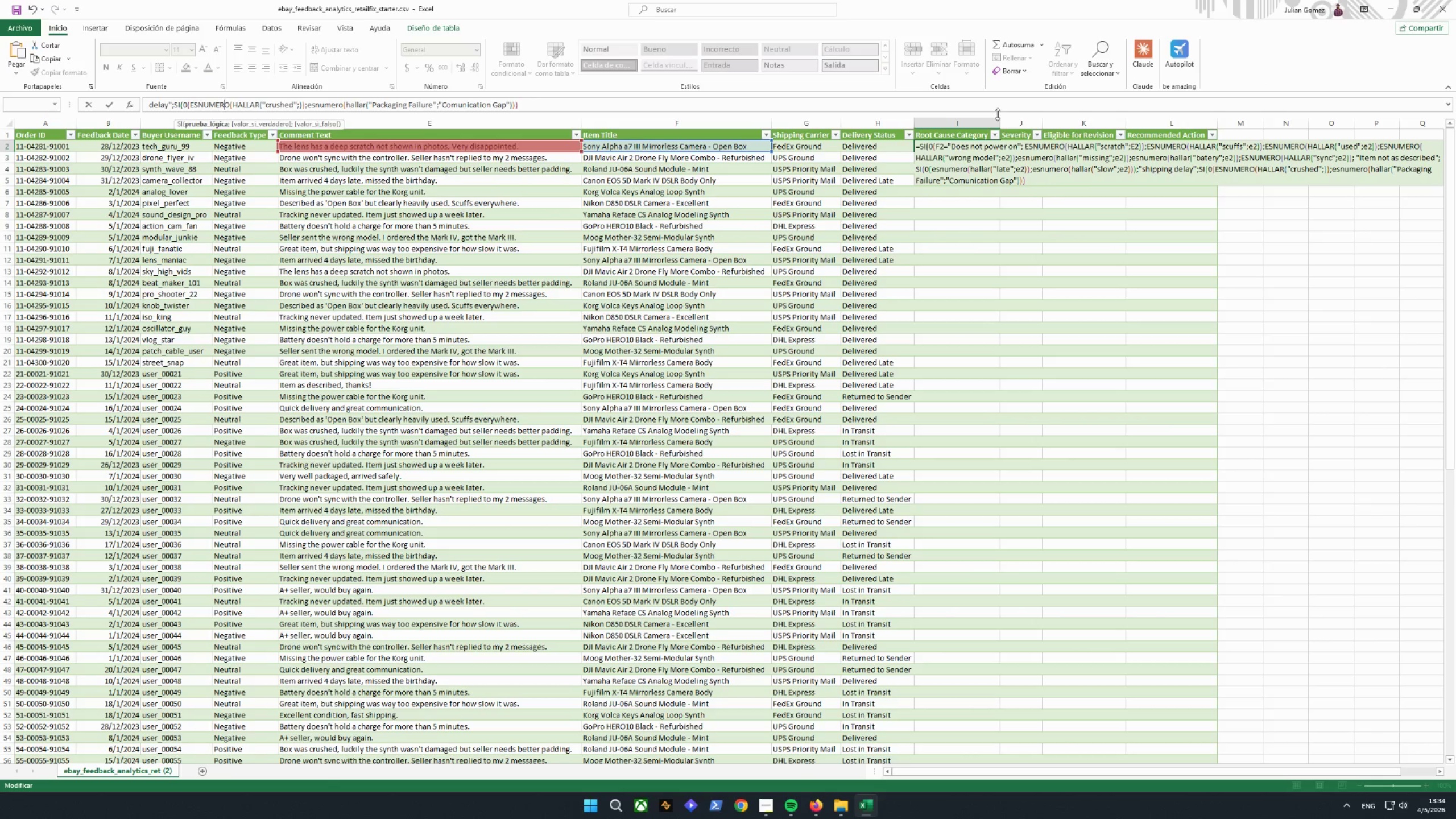 
key(ArrowRight)
 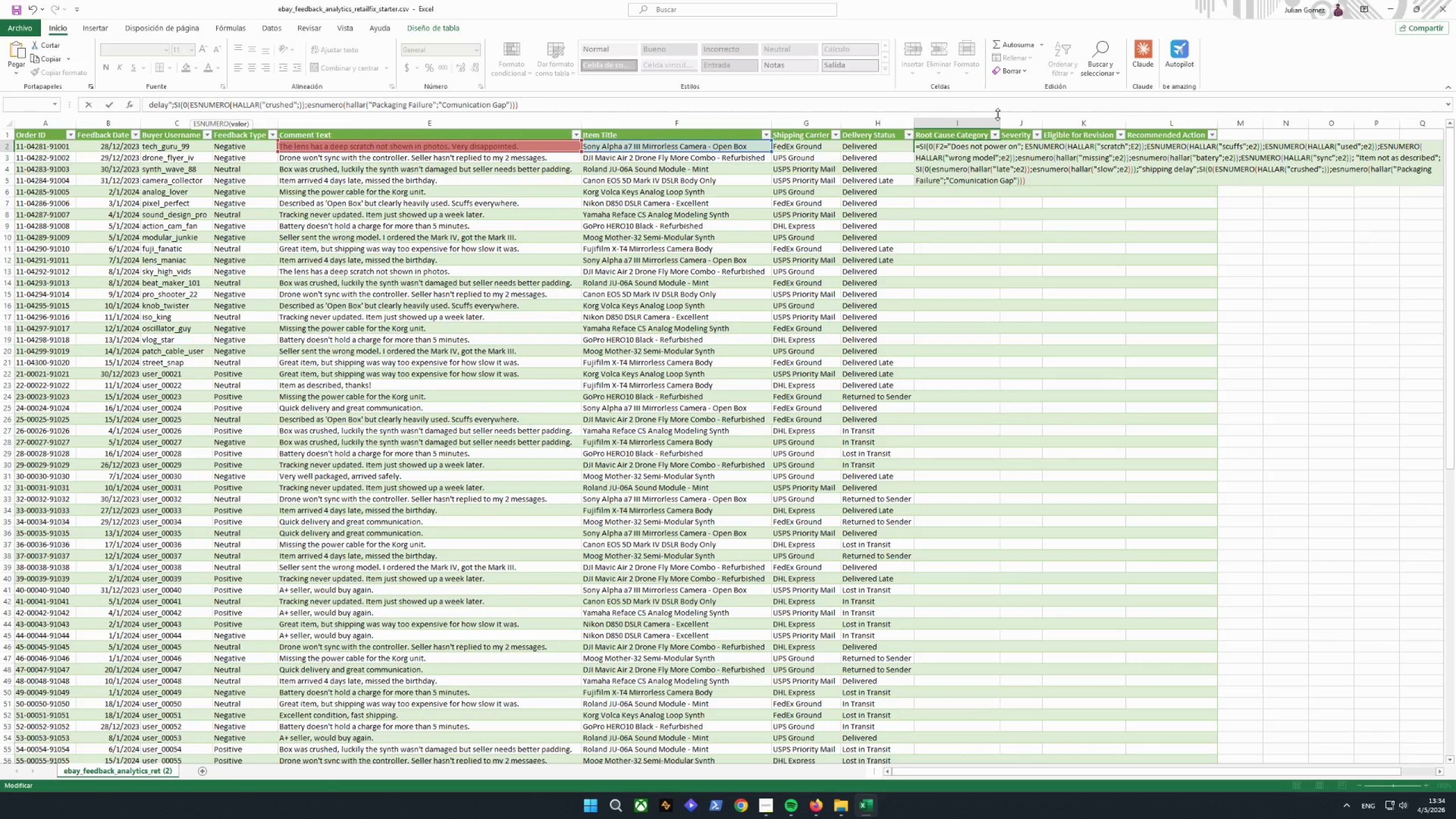 
key(ArrowRight)
 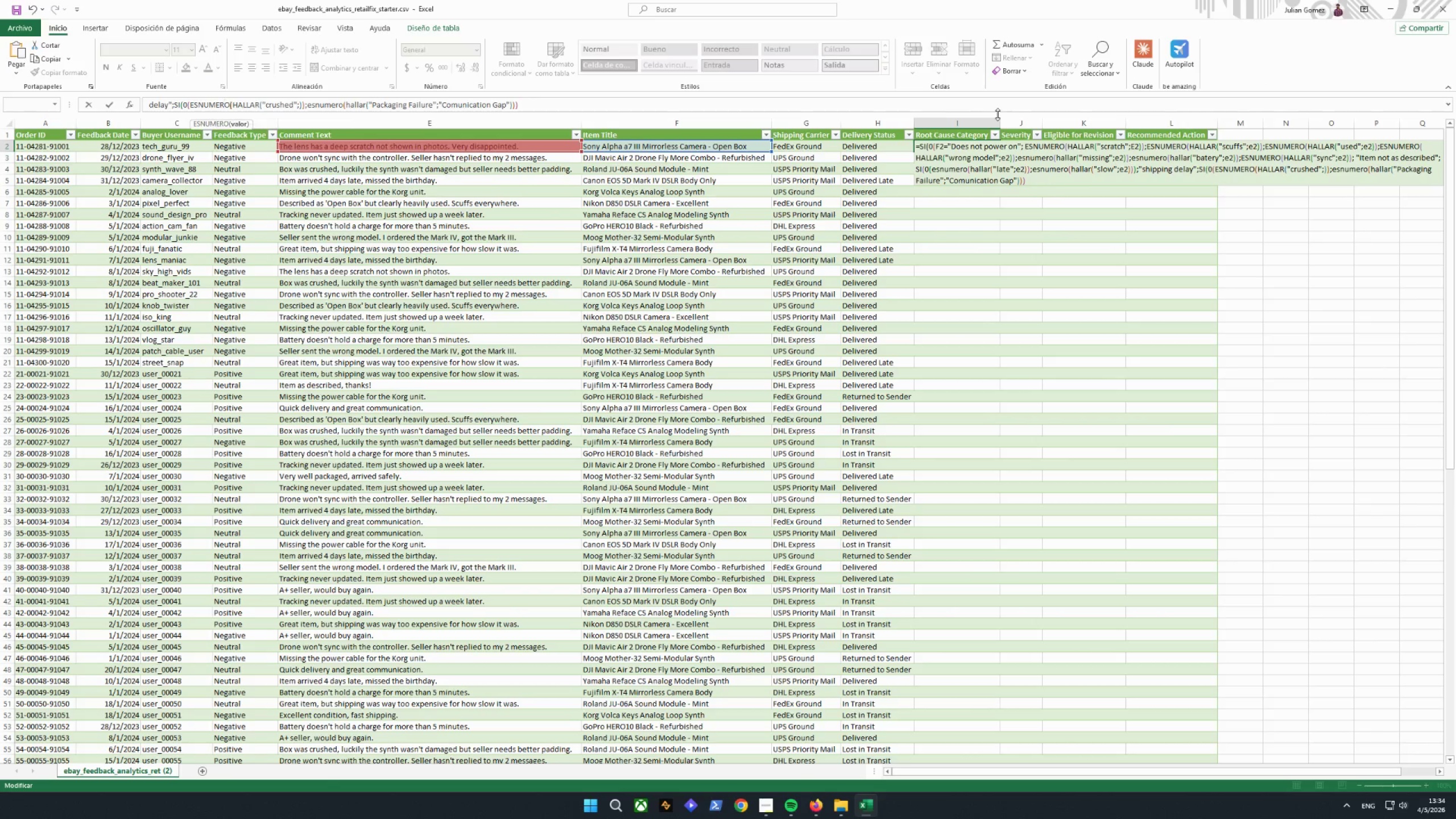 
key(ArrowRight)
 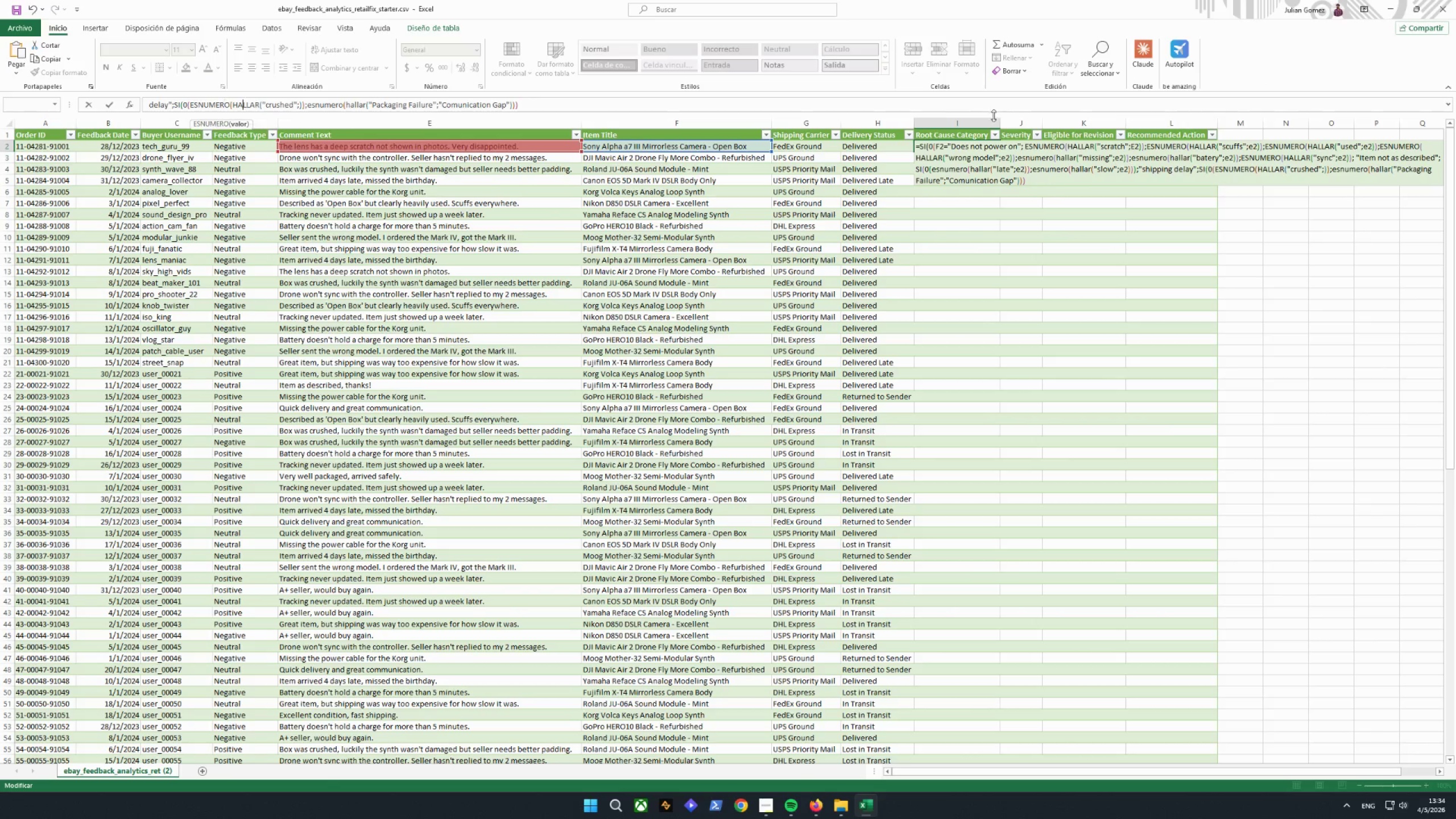 
key(ArrowRight)
 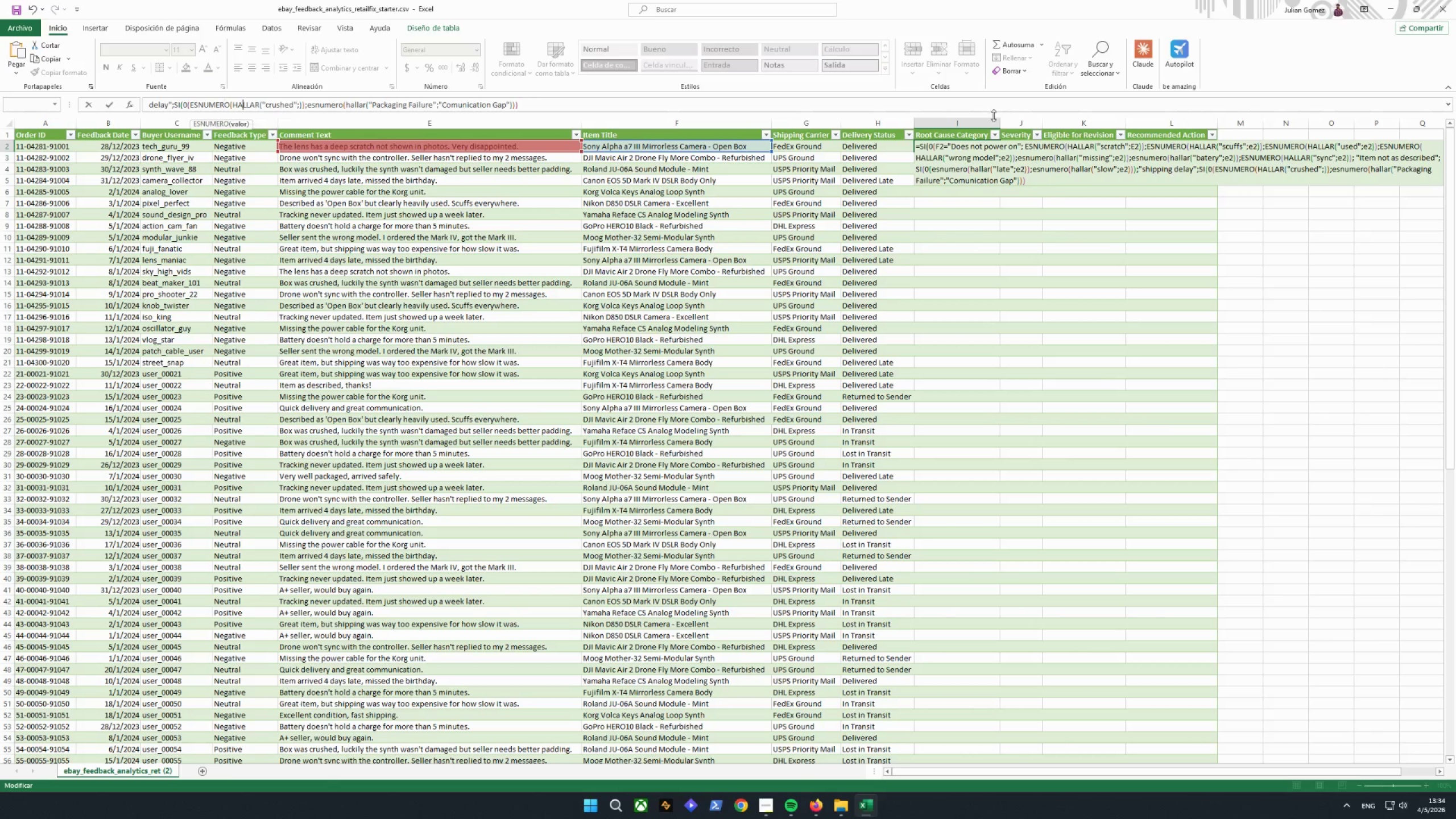 
key(ArrowRight)
 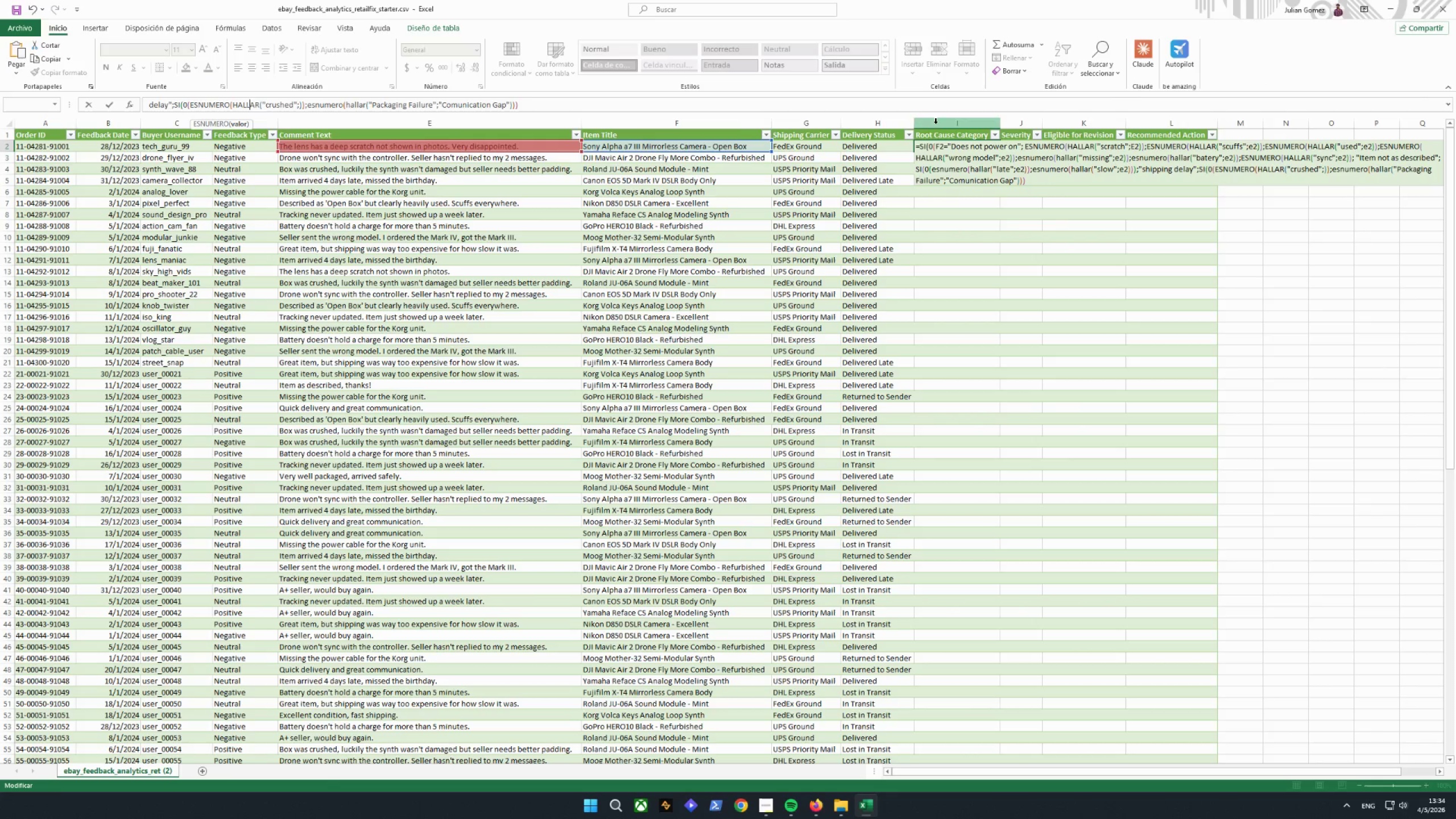 
key(ArrowRight)
 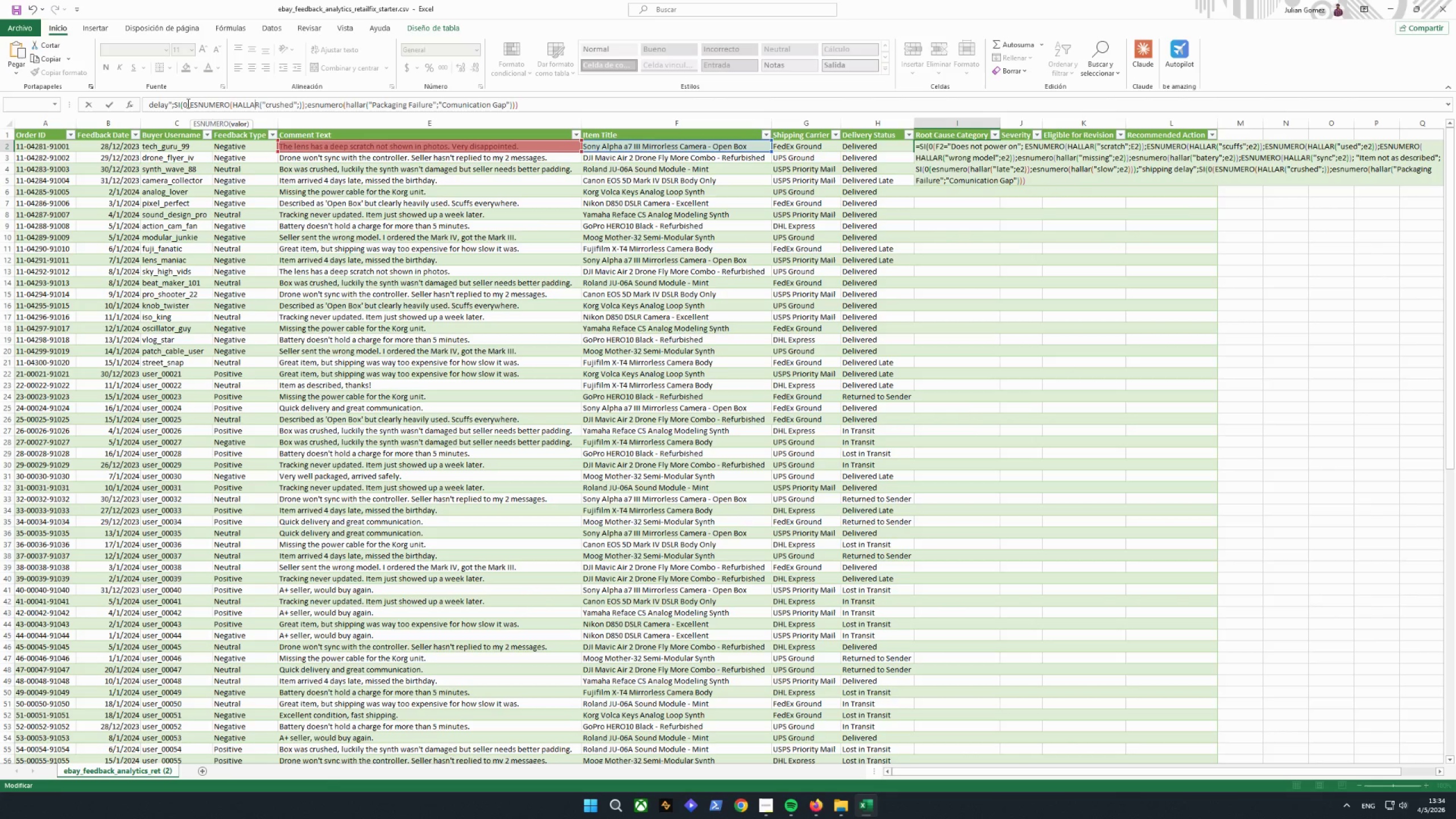 
left_click_drag(start_coordinate=[175, 104], to_coordinate=[304, 104])
 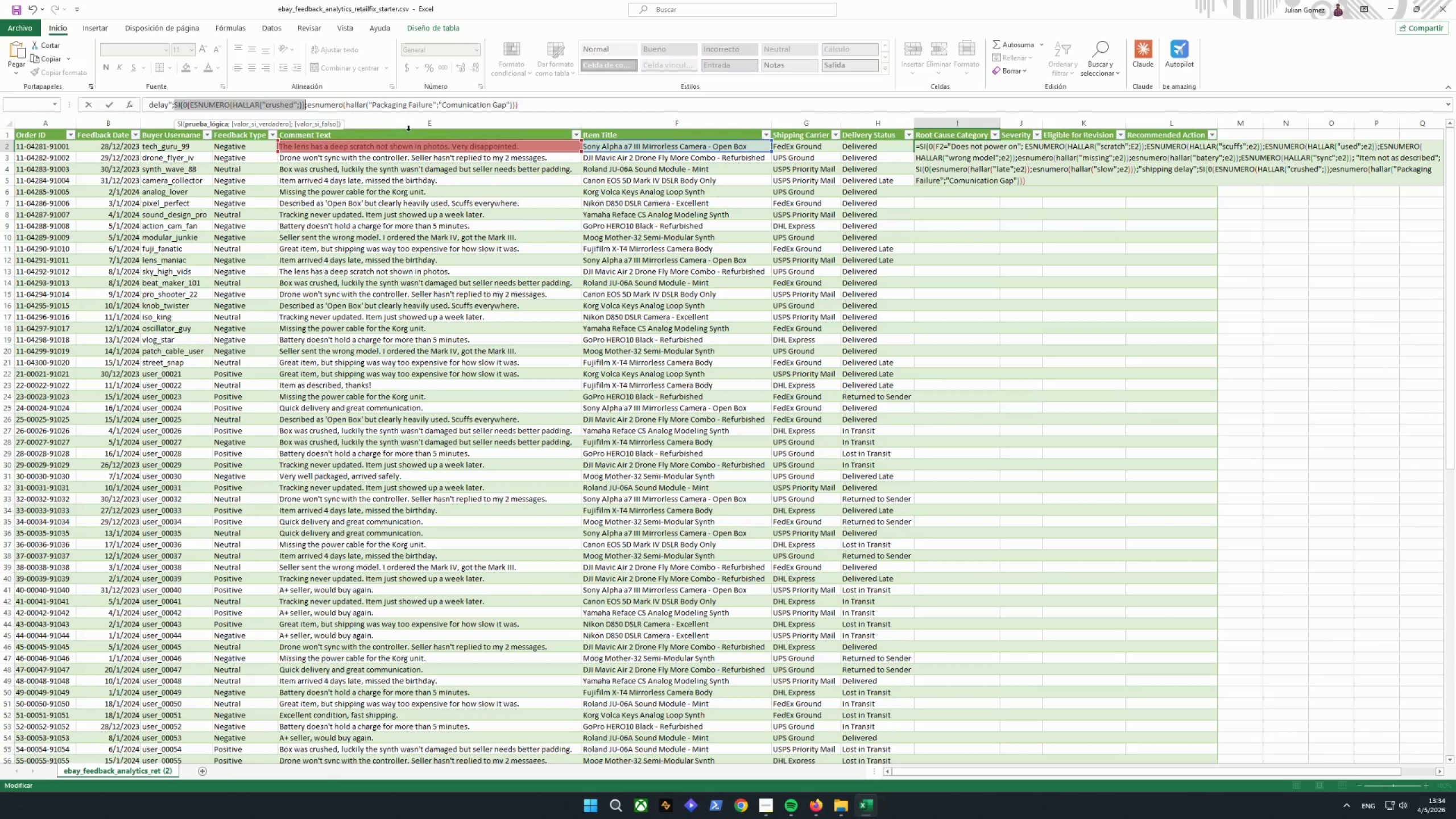 
key(Control+V)
 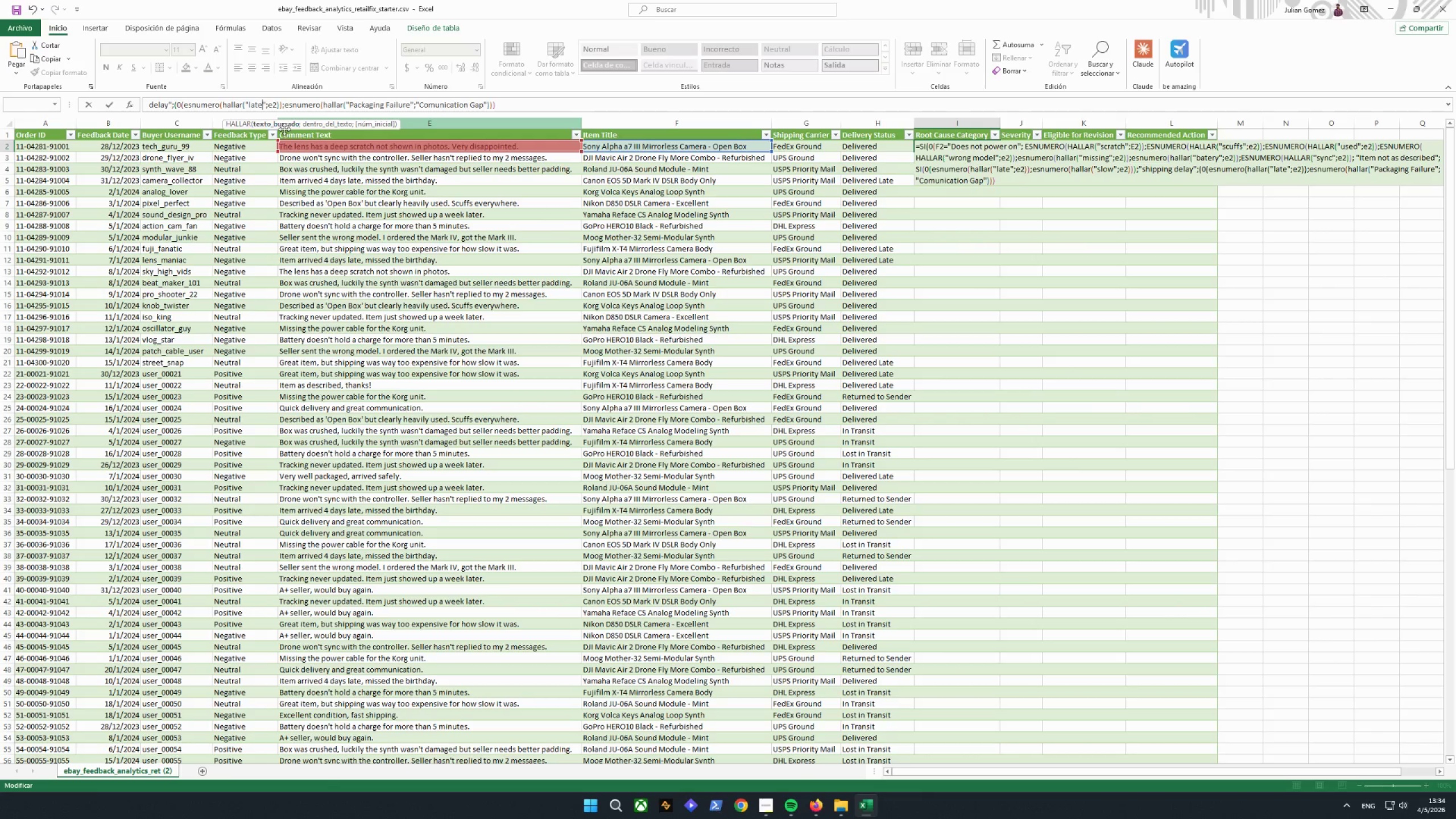 
wait(8.51)
 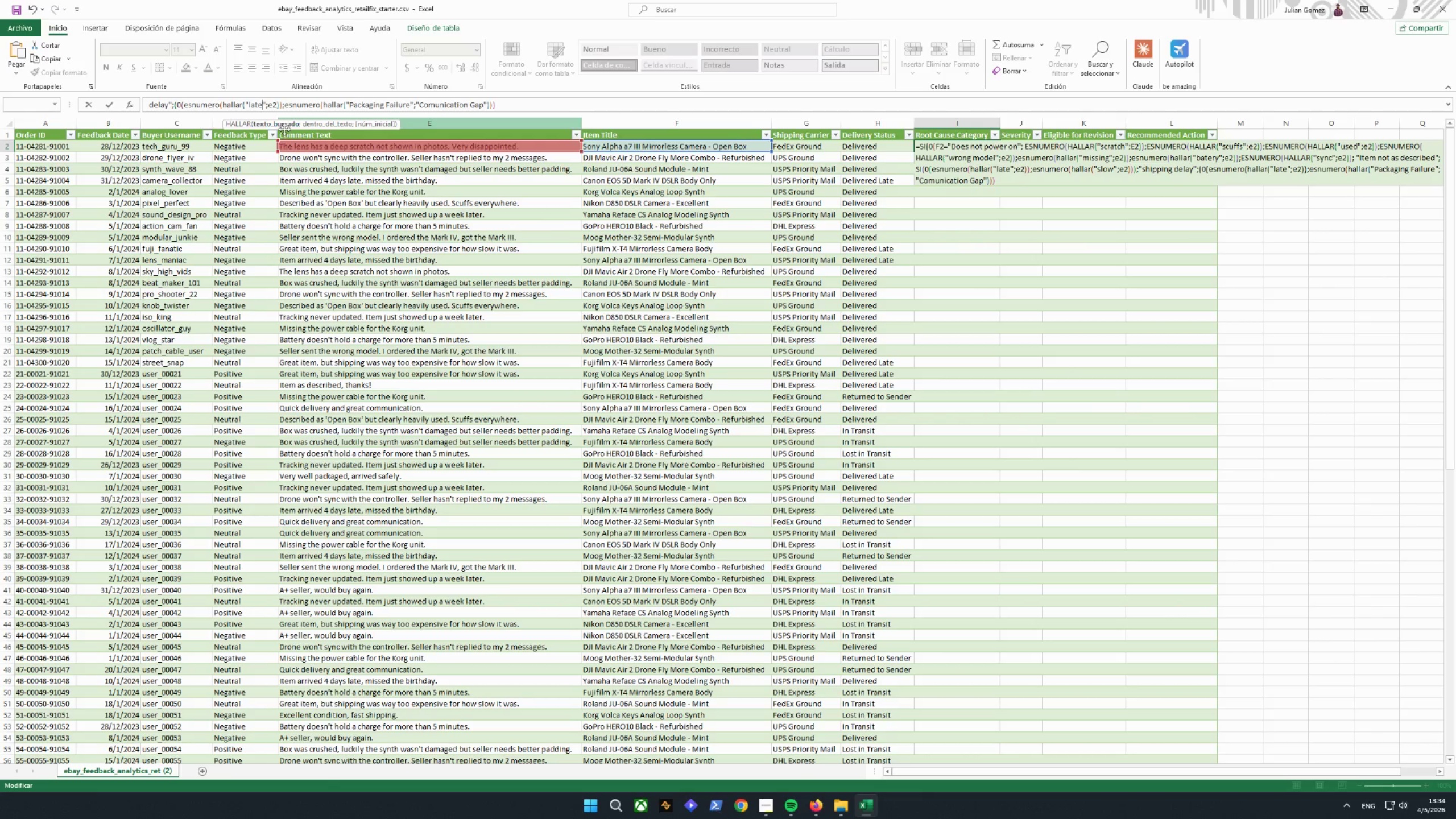 
left_click([175, 105])
 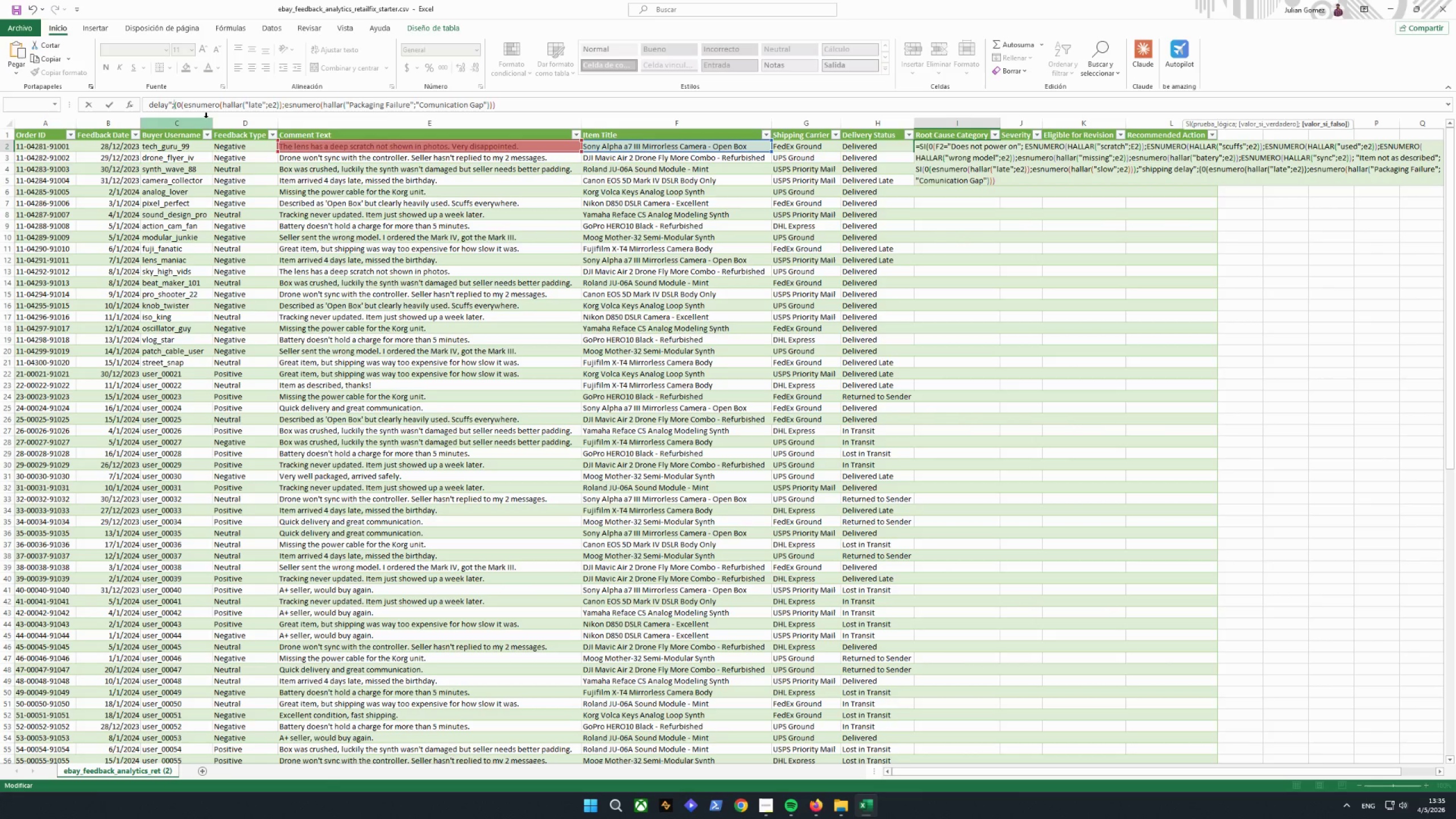 
type(si)
 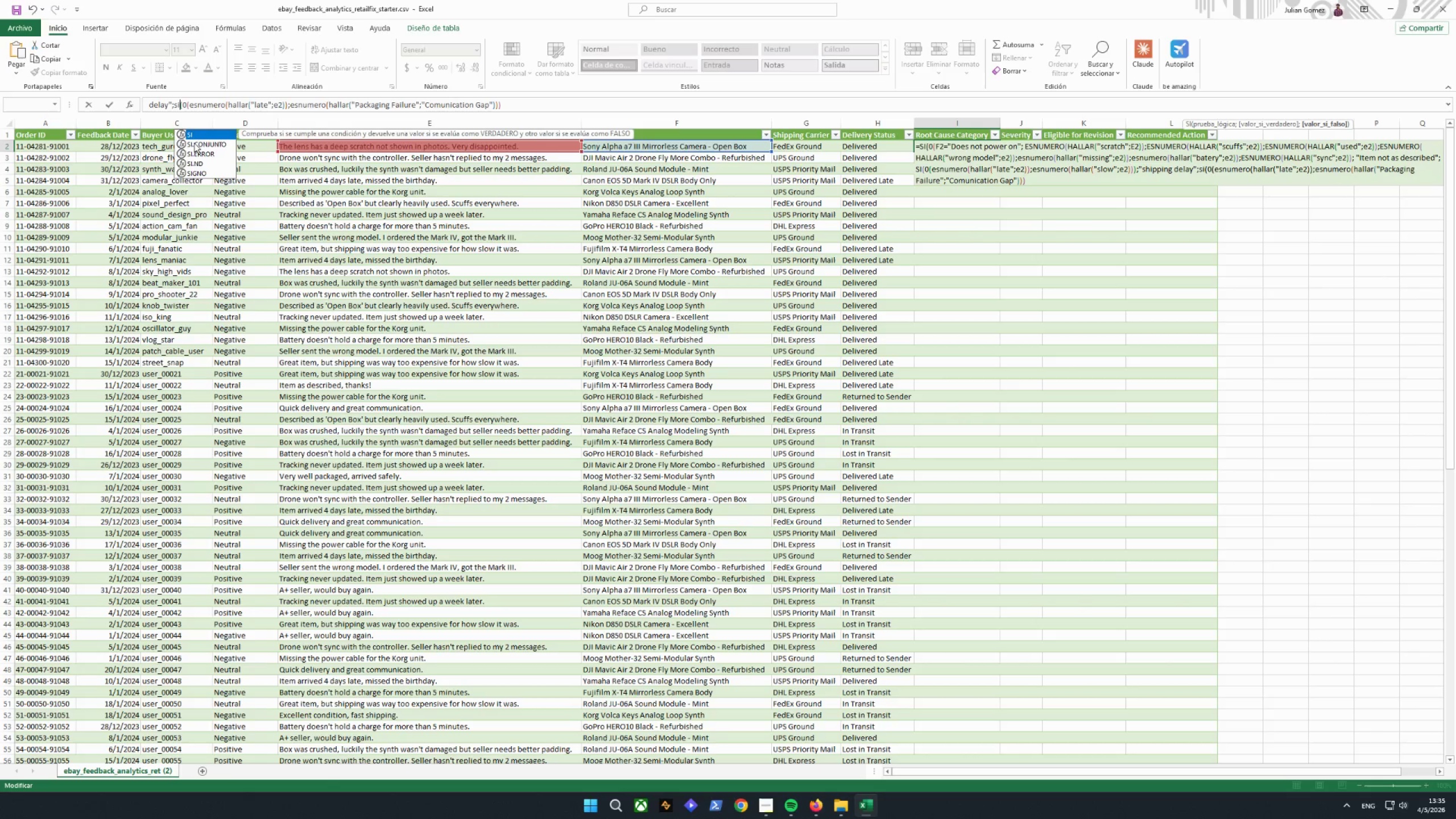 
left_click([196, 135])
 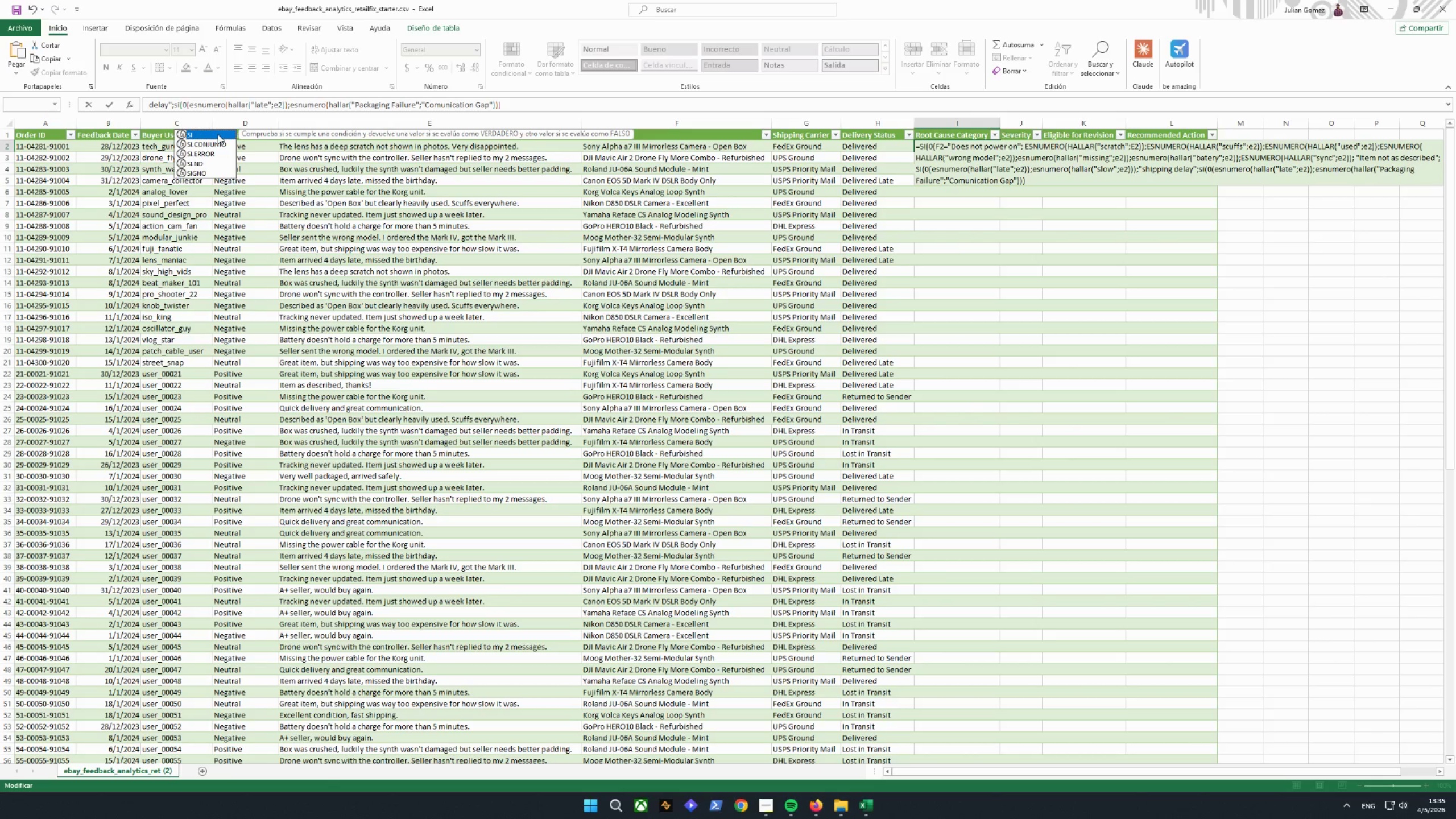 
left_click([218, 134])
 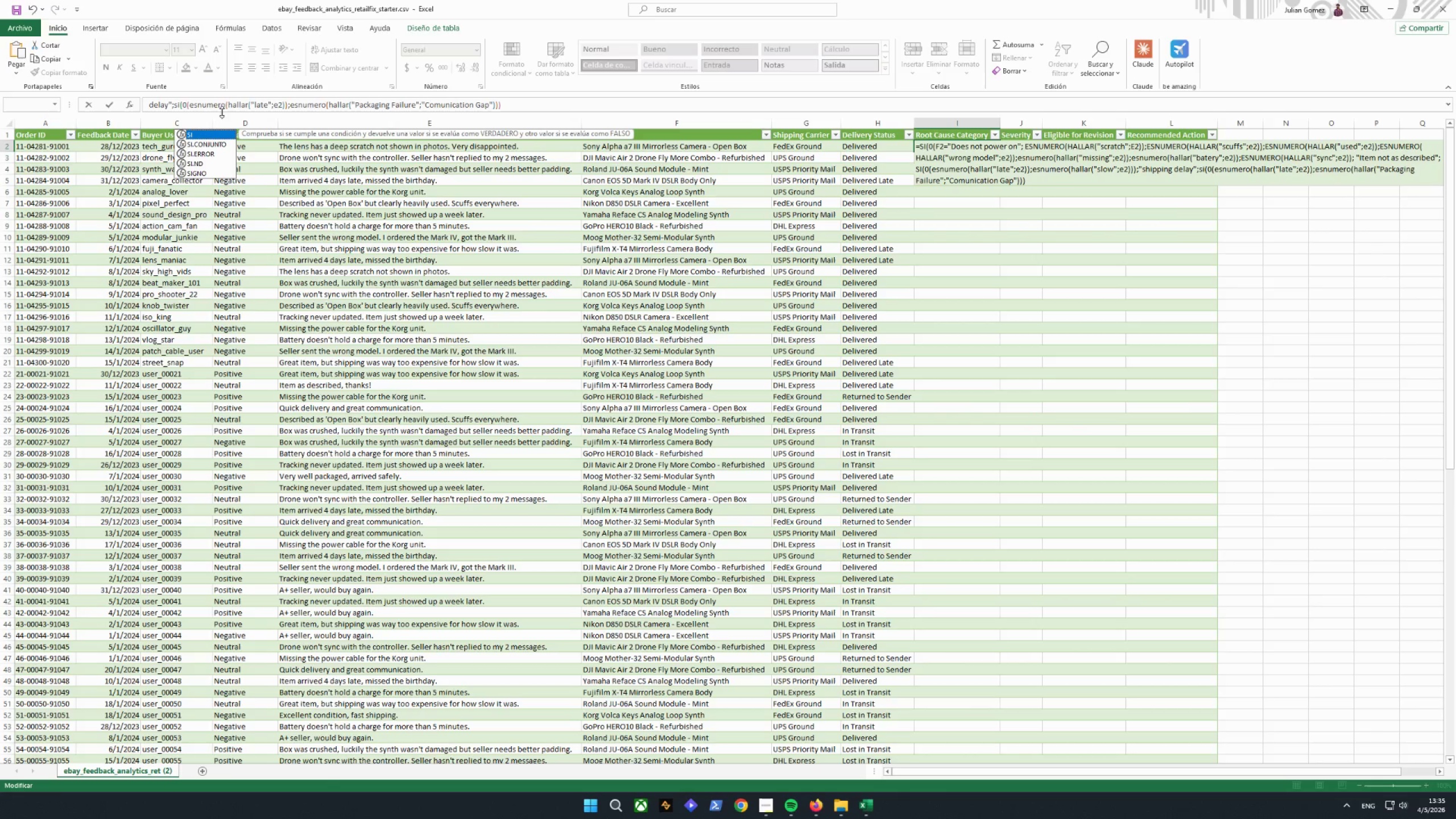 
left_click([221, 107])
 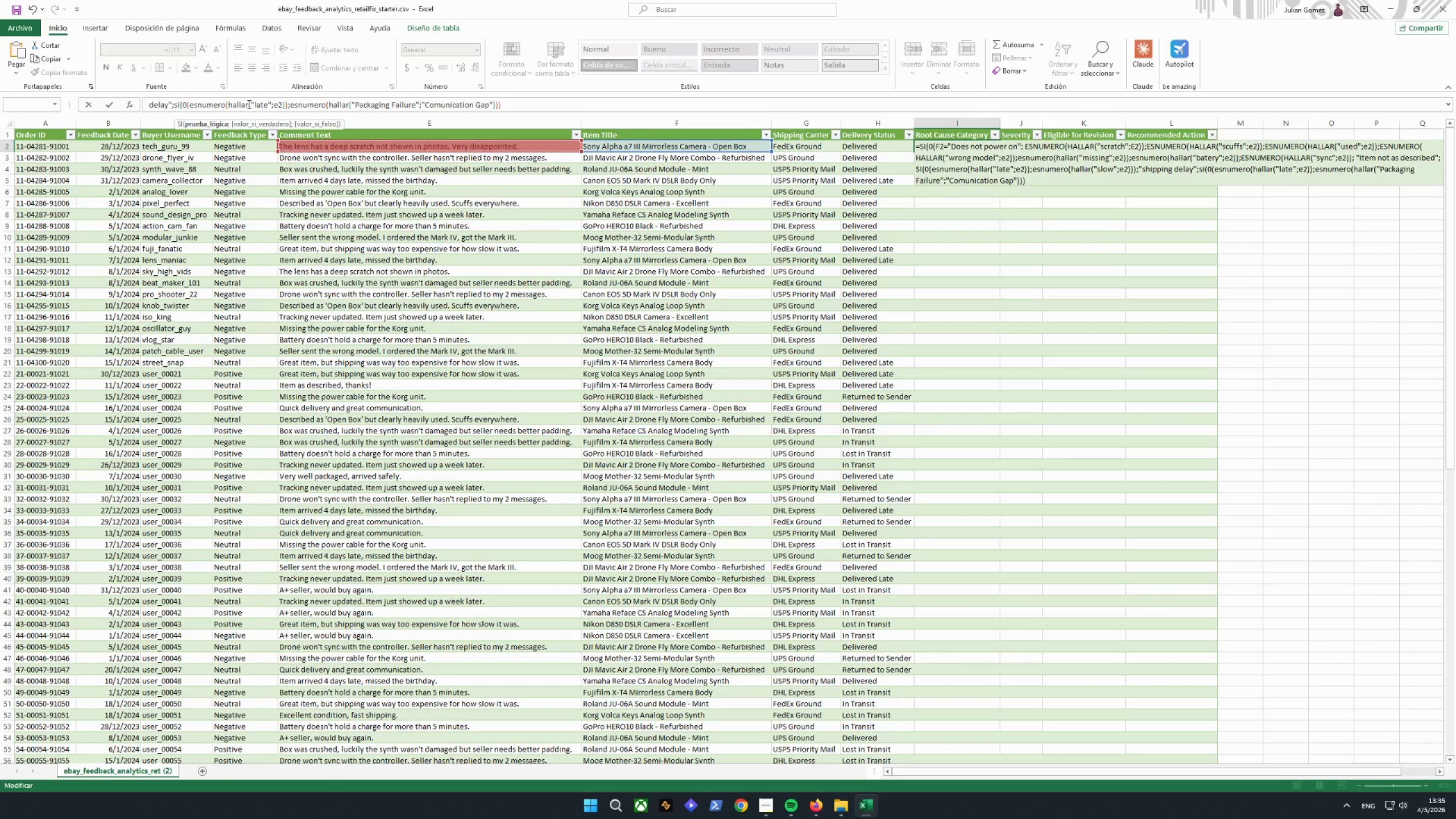 
double_click([271, 104])
 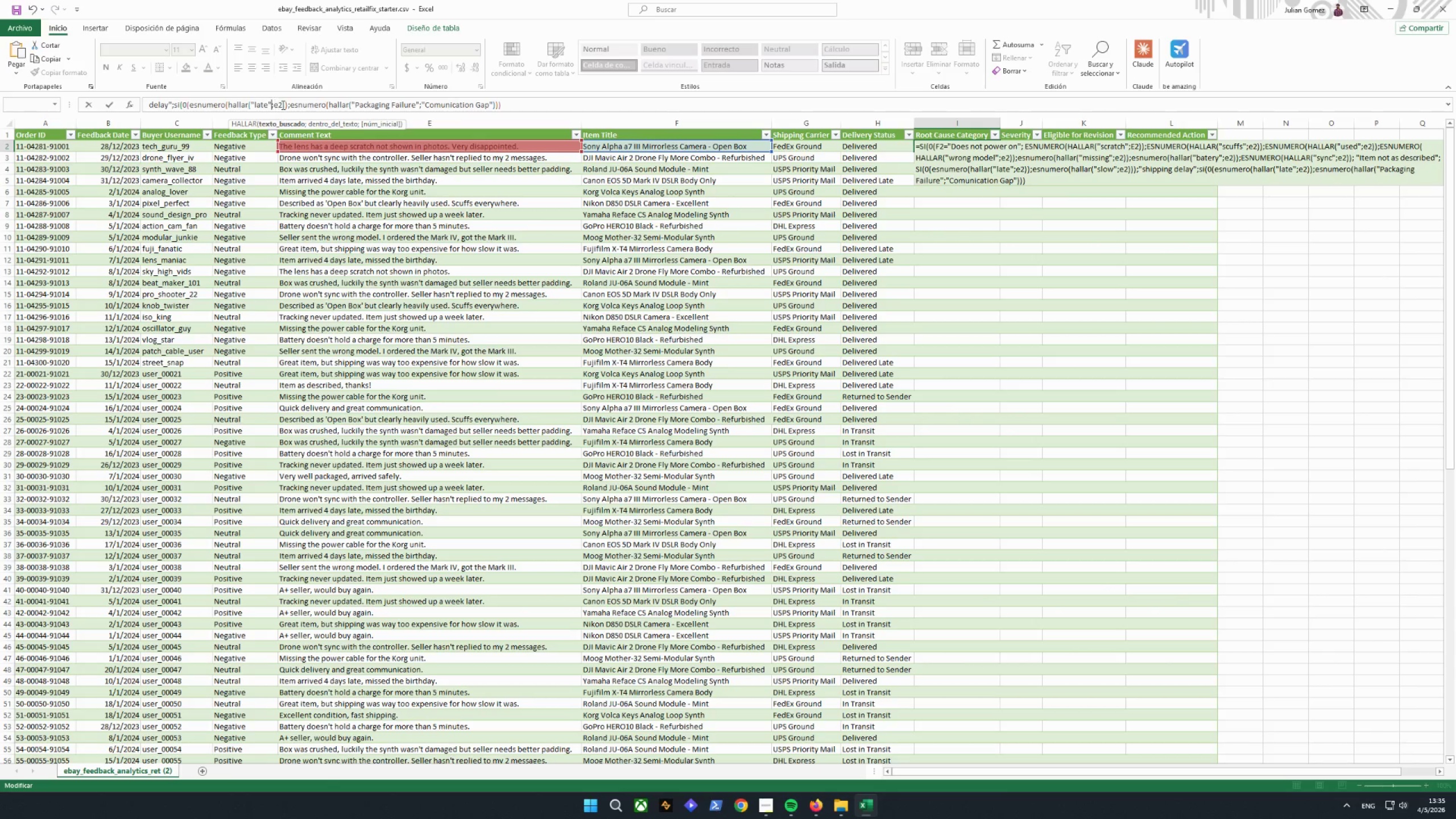 
triple_click([282, 105])
 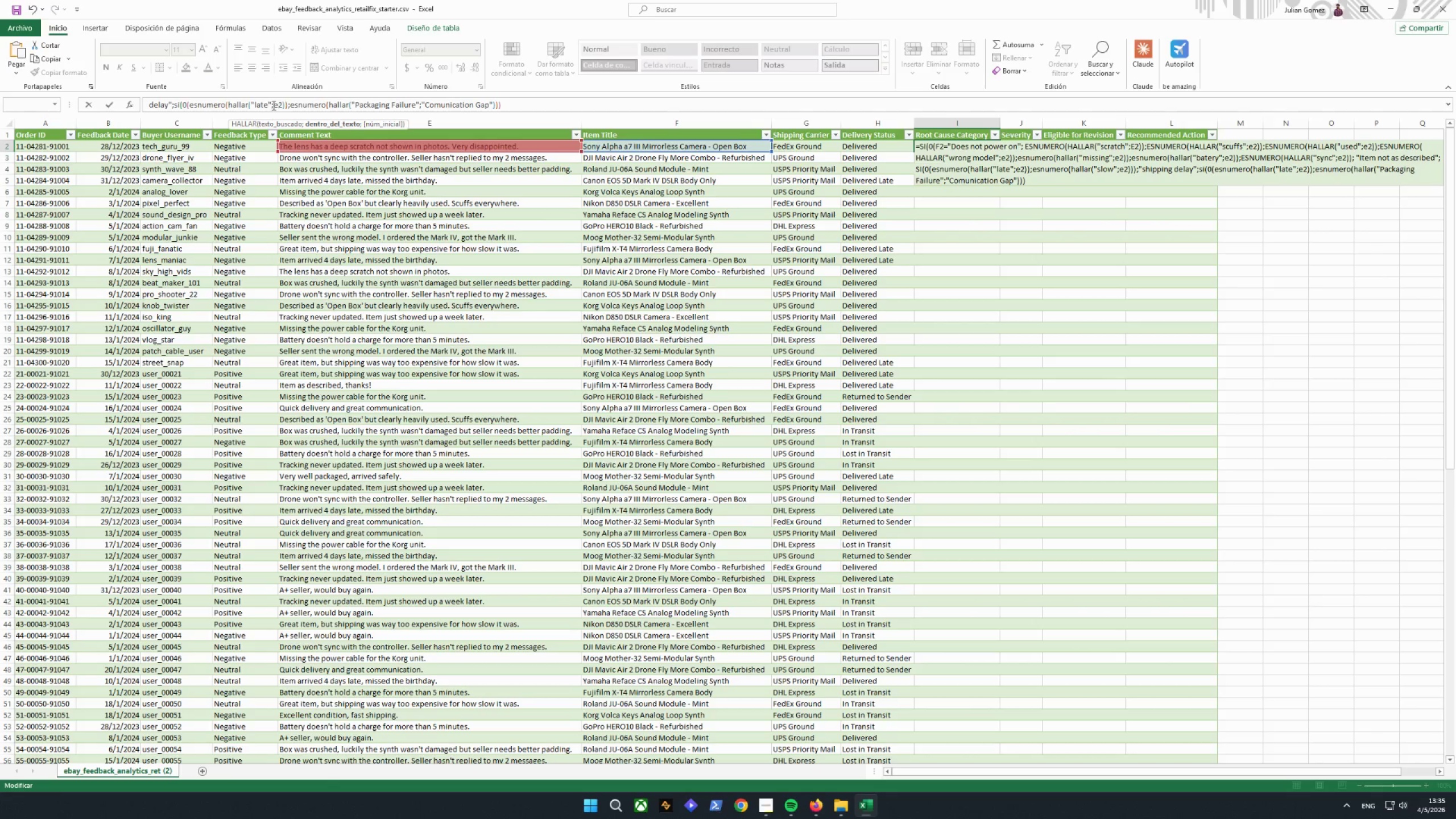 
left_click_drag(start_coordinate=[268, 105], to_coordinate=[255, 108])
 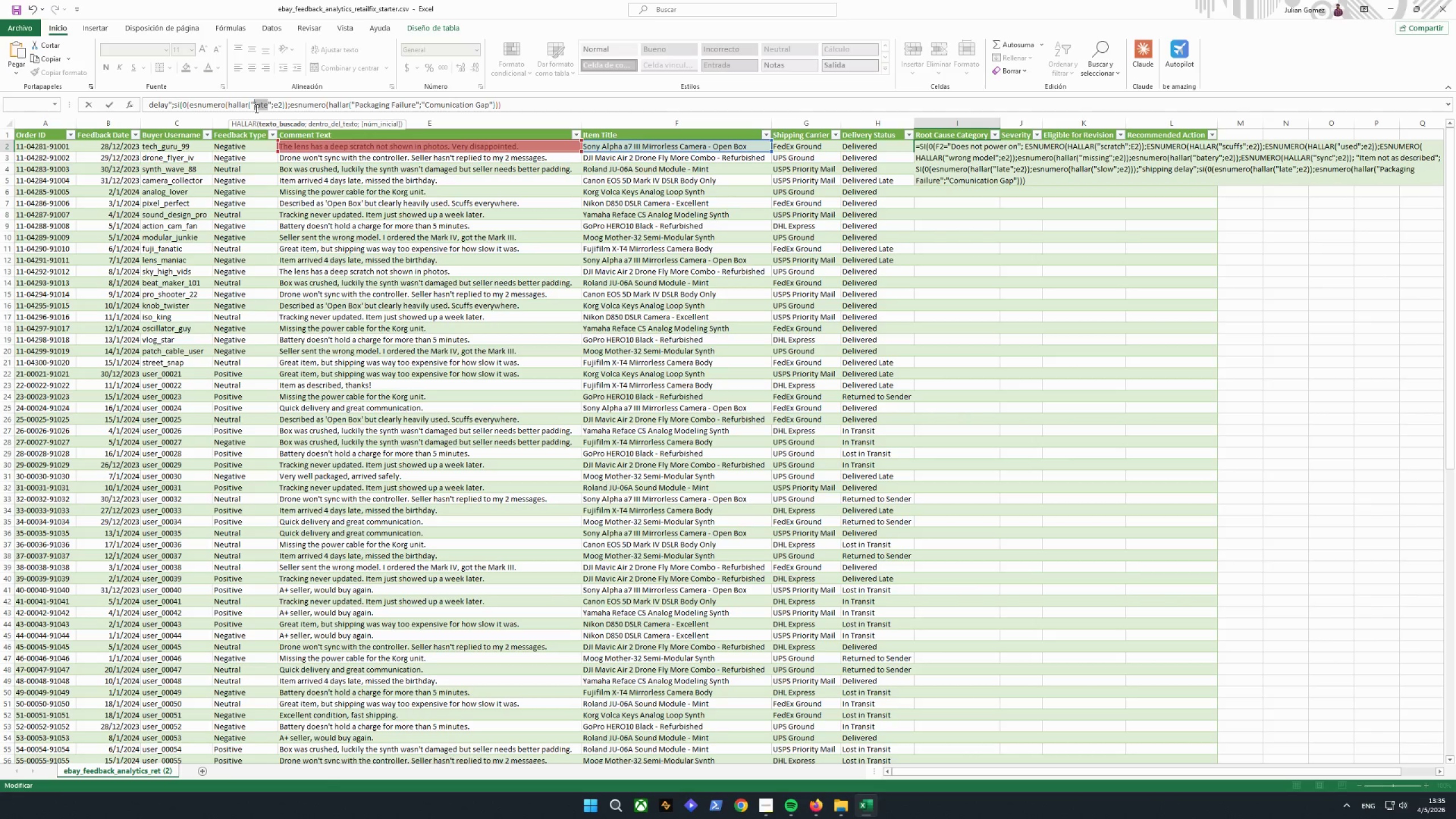 
wait(29.36)
 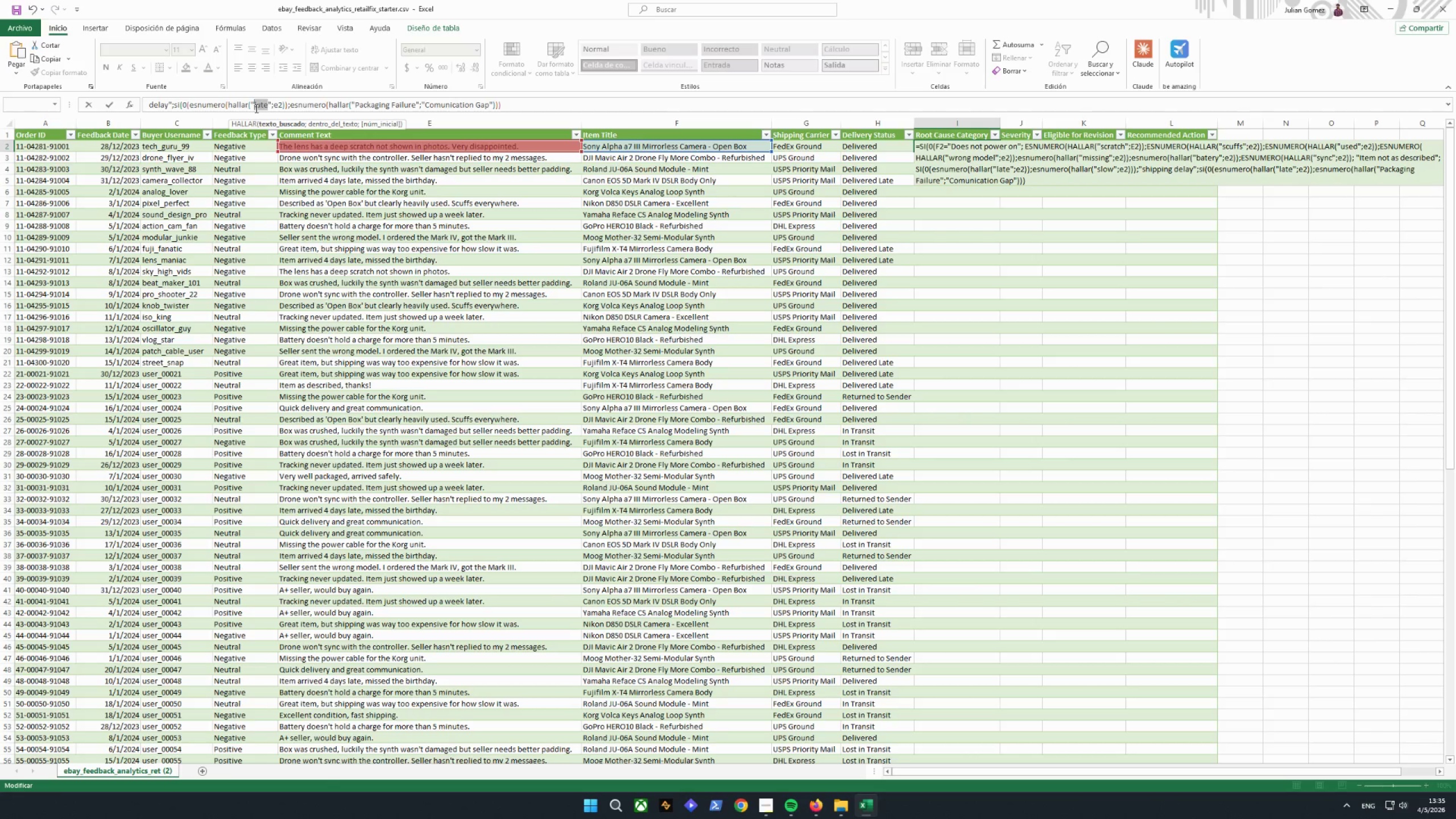 
type(crusged)
 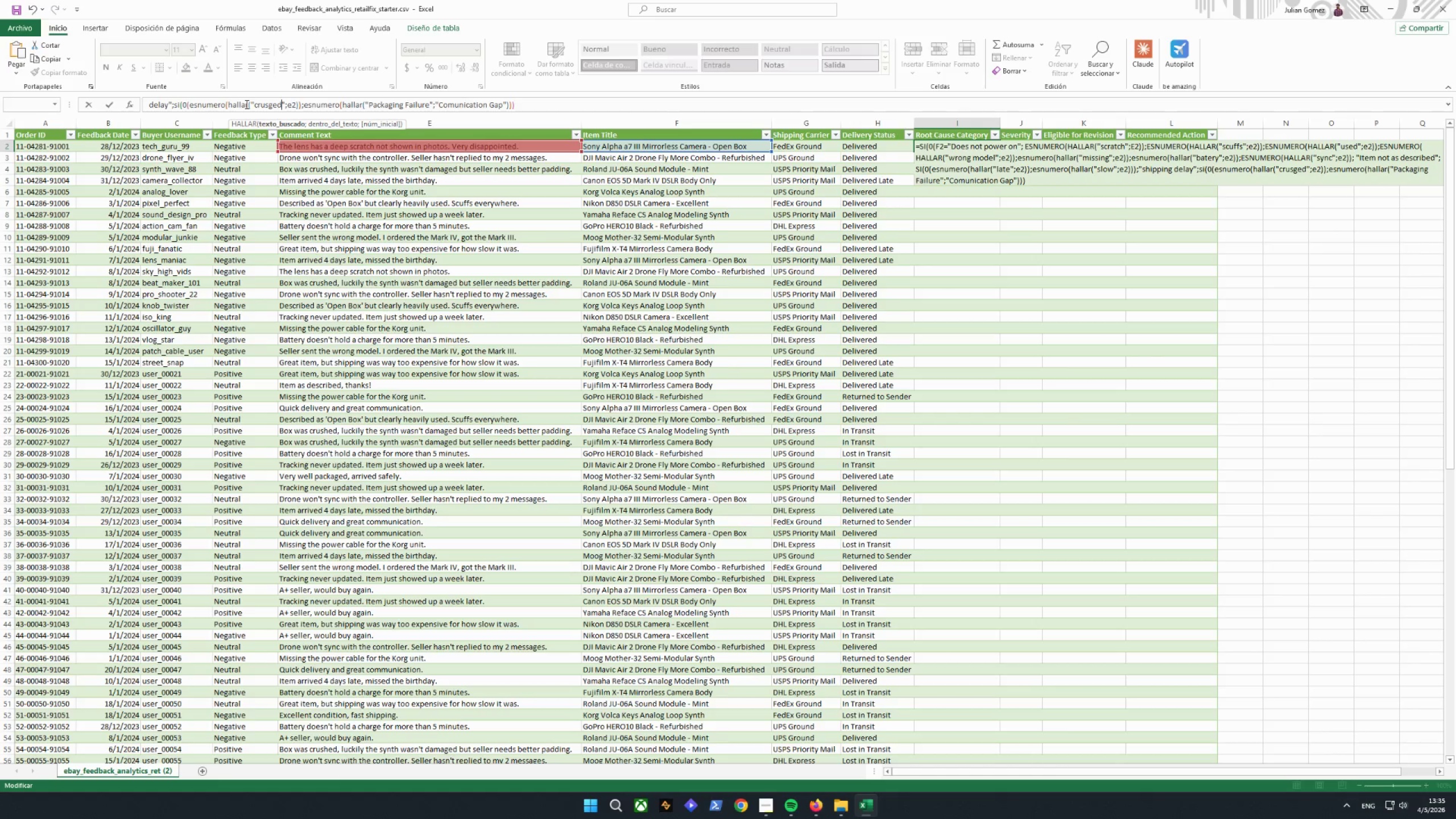 
key(Backspace)
key(Backspace)
key(Backspace)
type(hed)
 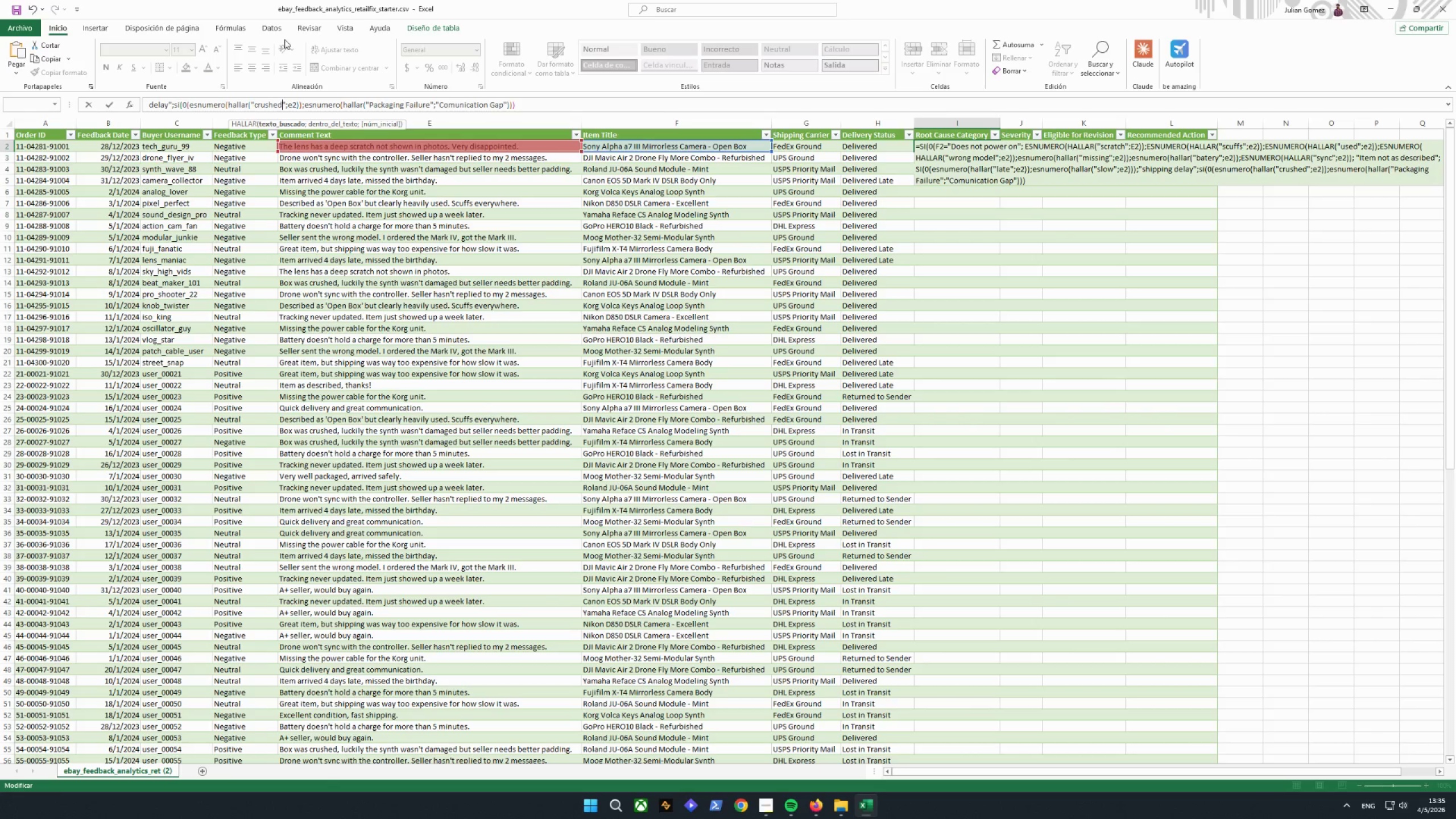 
left_click([315, 104])
 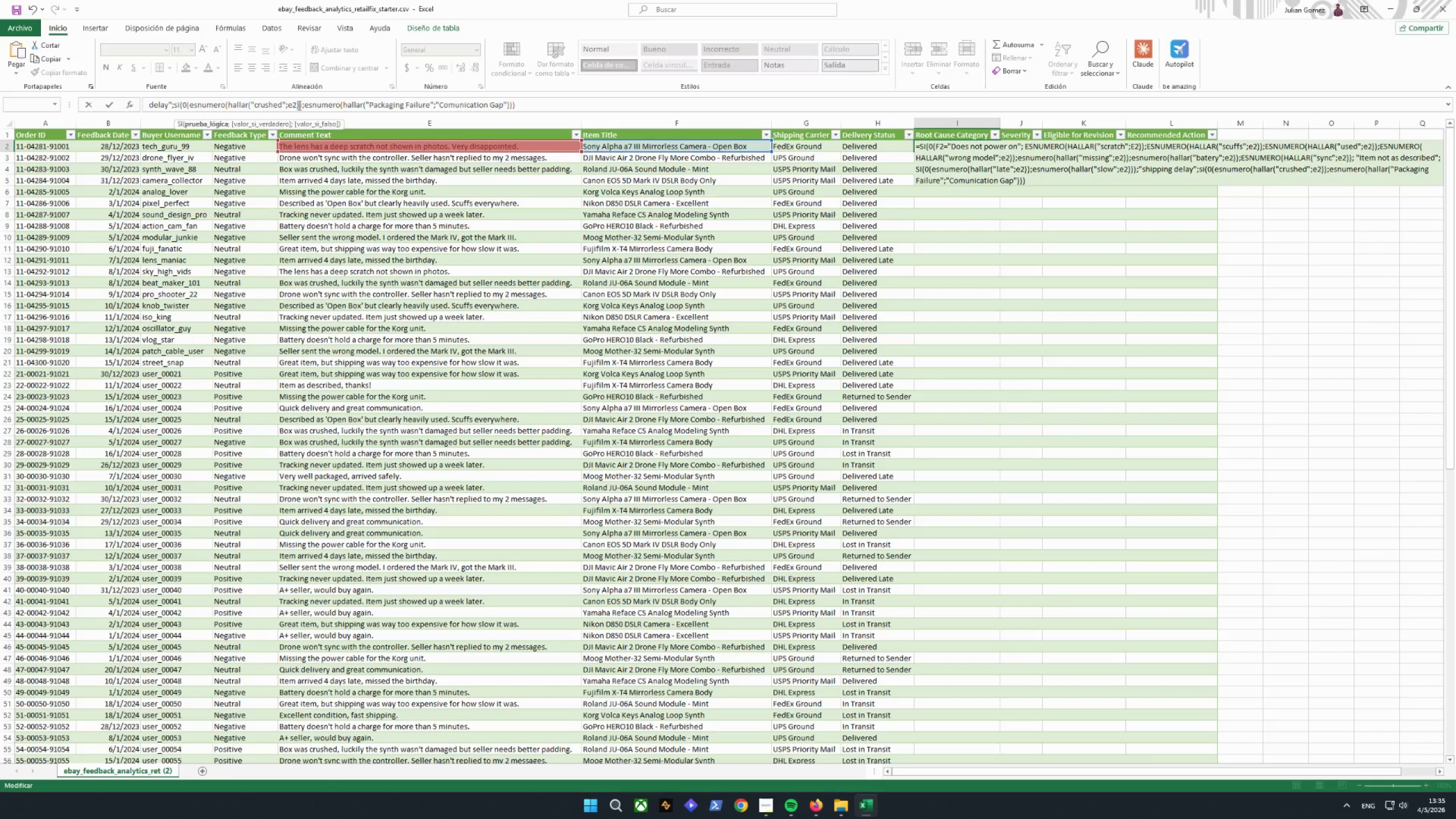 
double_click([296, 105])
 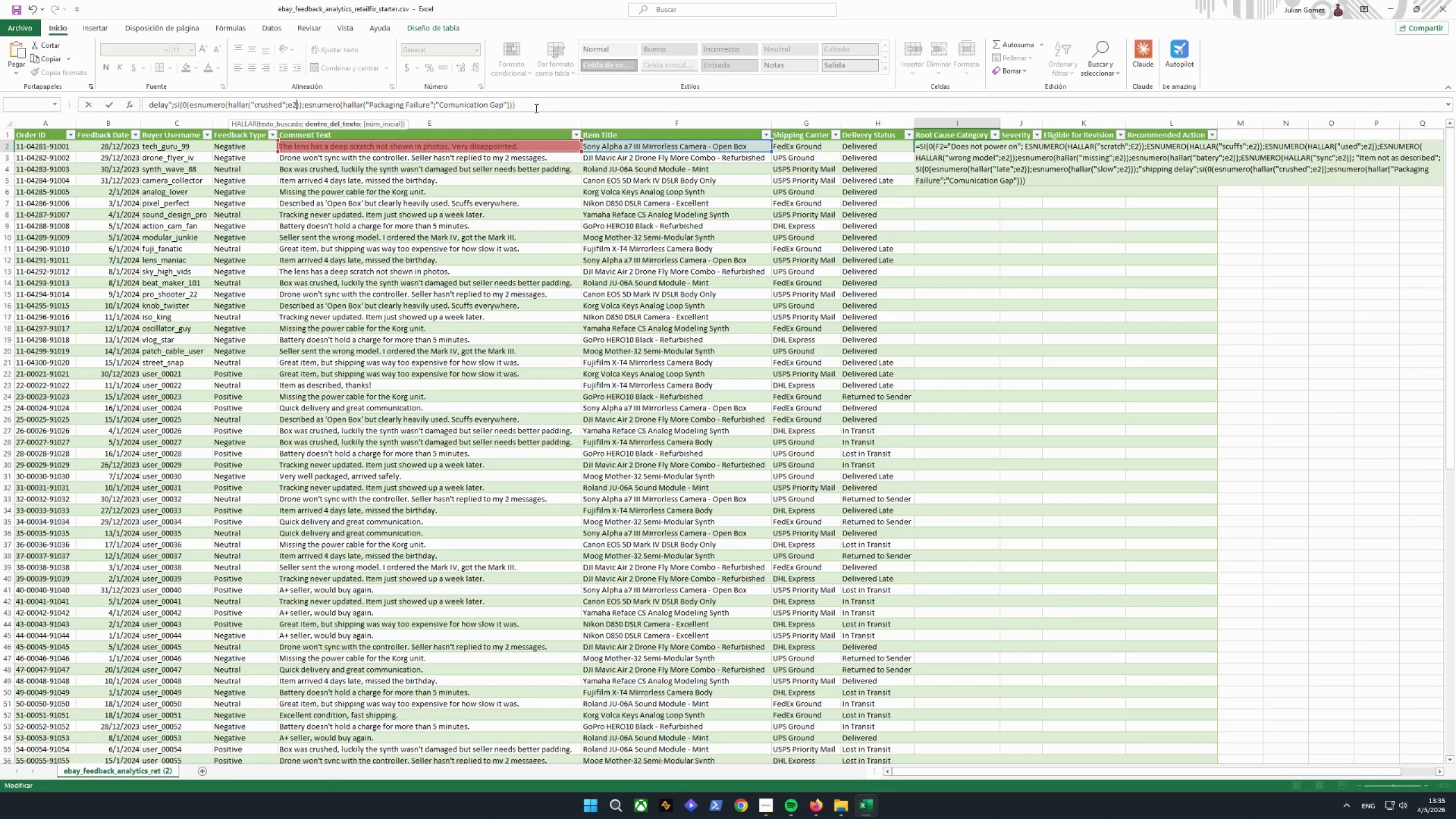 
key(Backspace)
key(Backspace)
type(E2)
 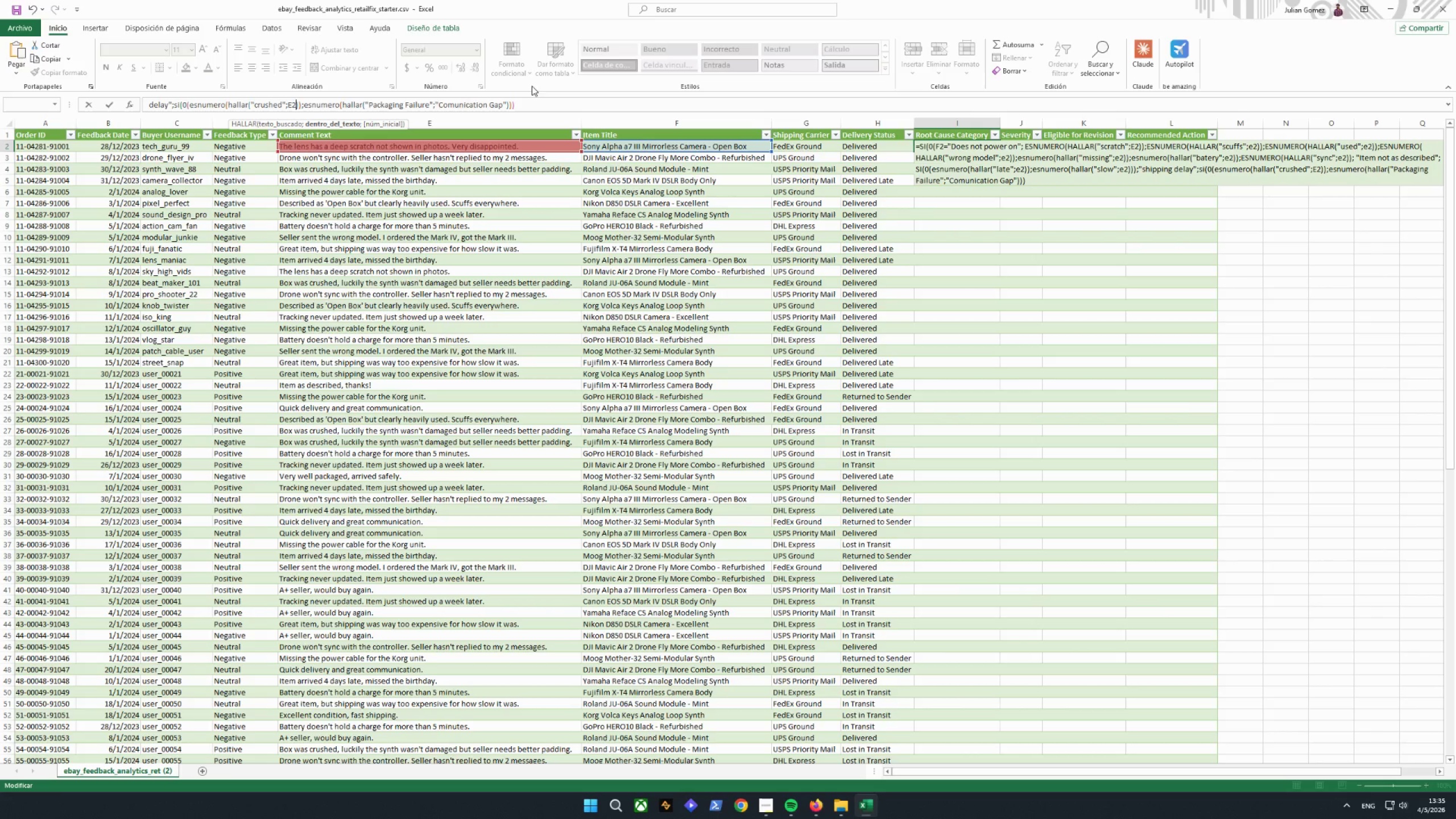 
left_click([527, 99])
 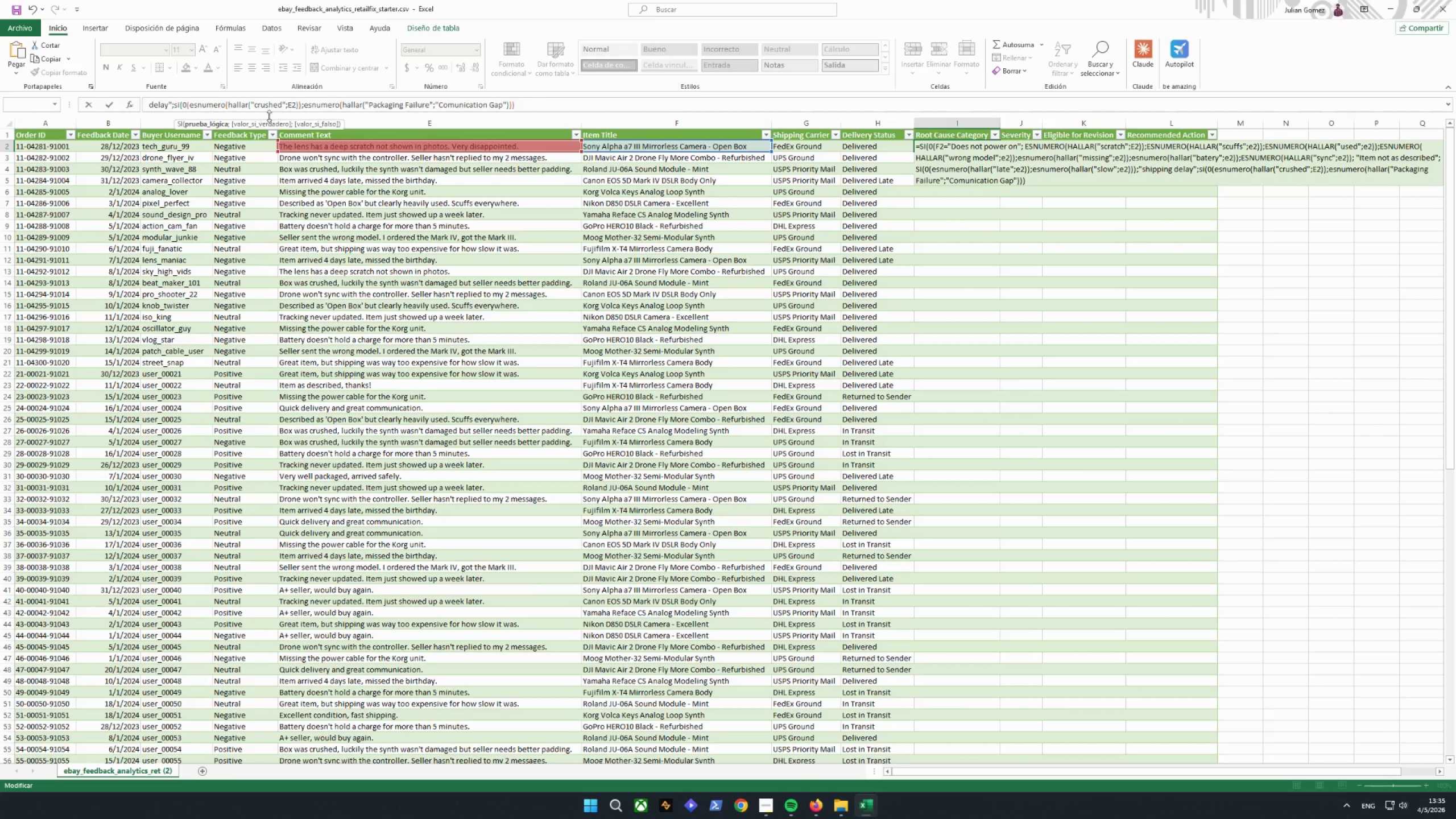 
left_click([274, 111])
 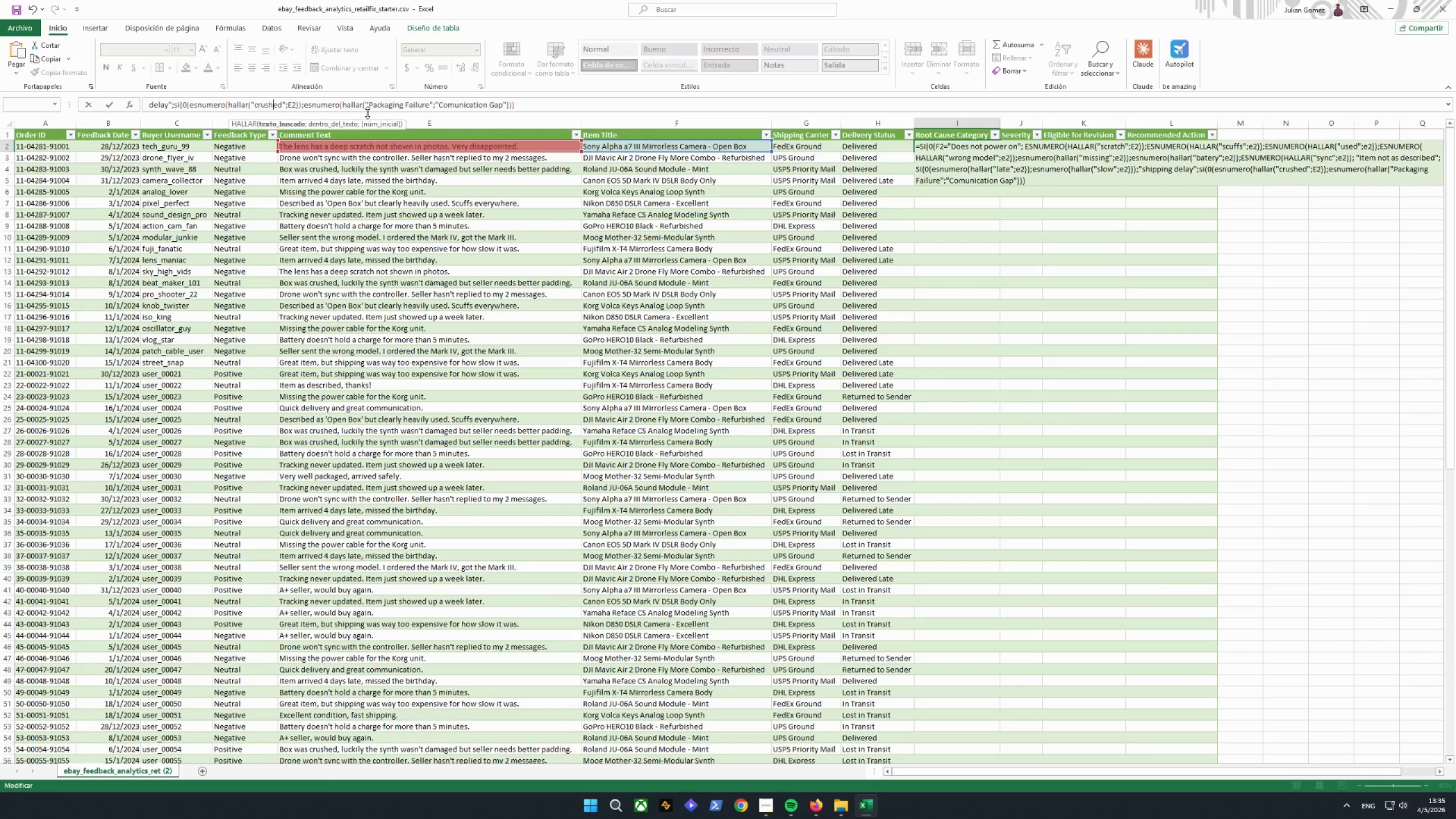 
left_click_drag(start_coordinate=[536, 106], to_coordinate=[173, 114])
 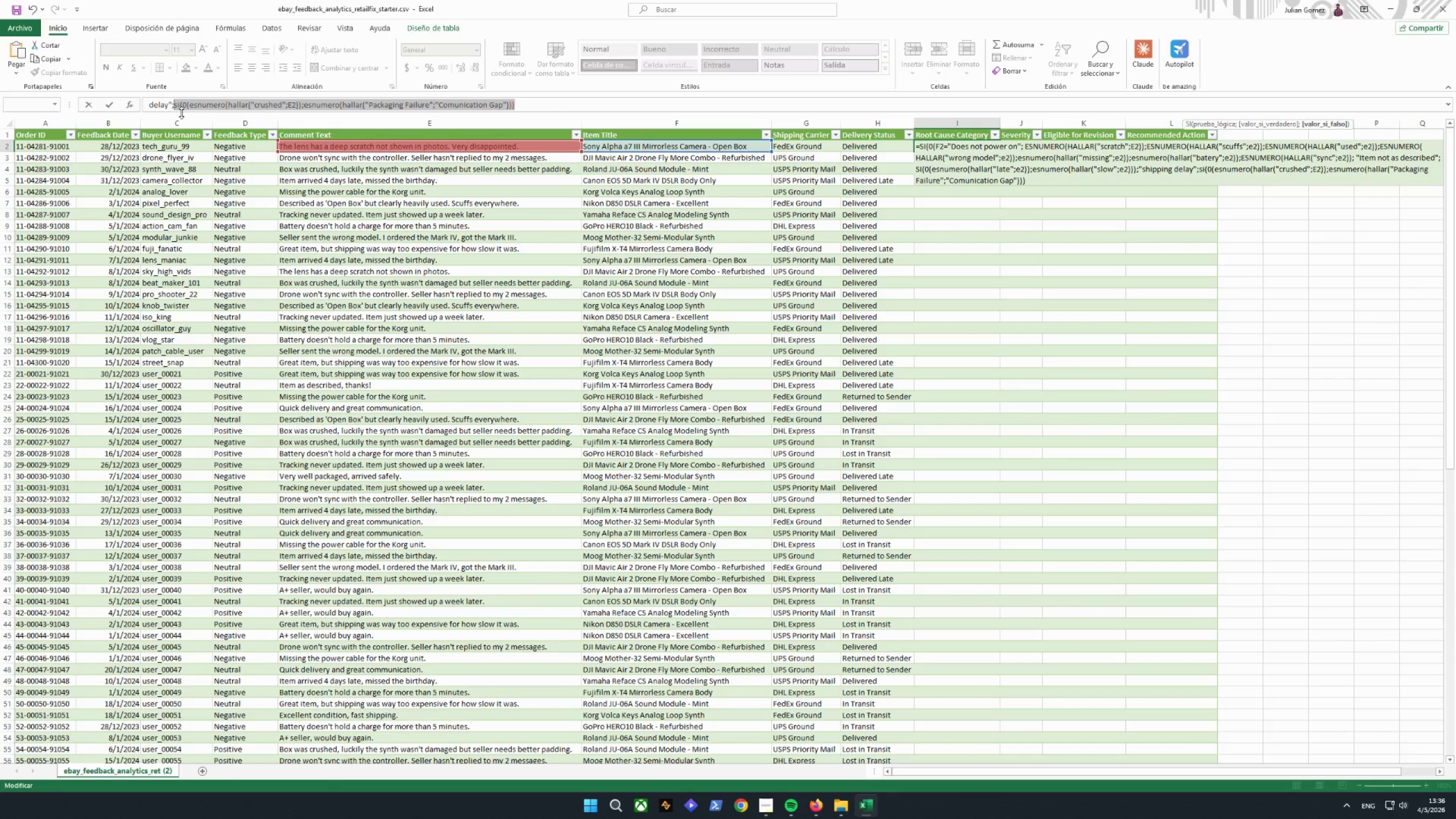 
key(Backspace)
 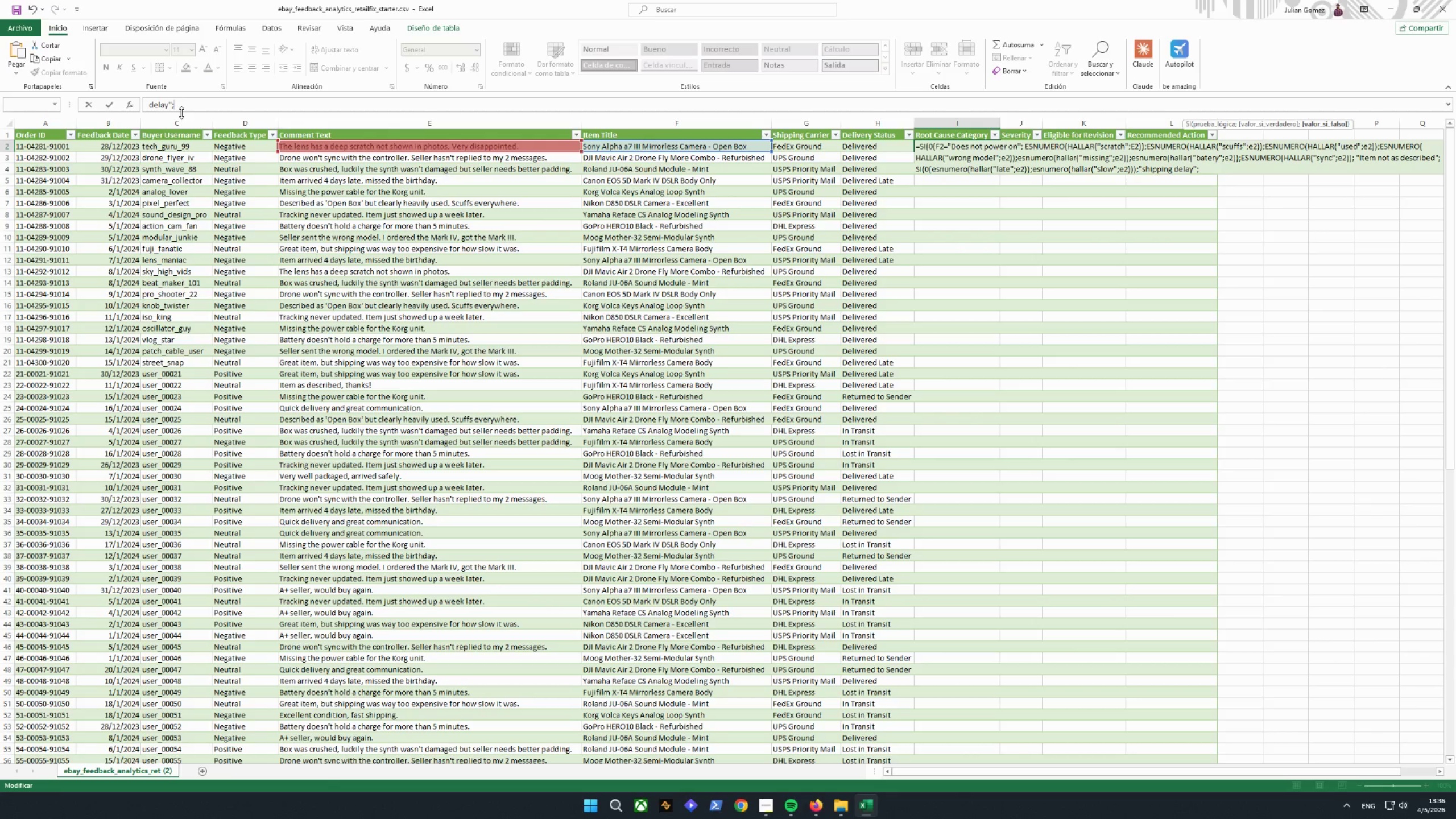 
hold_key(key=ArrowLeft, duration=1.03)
 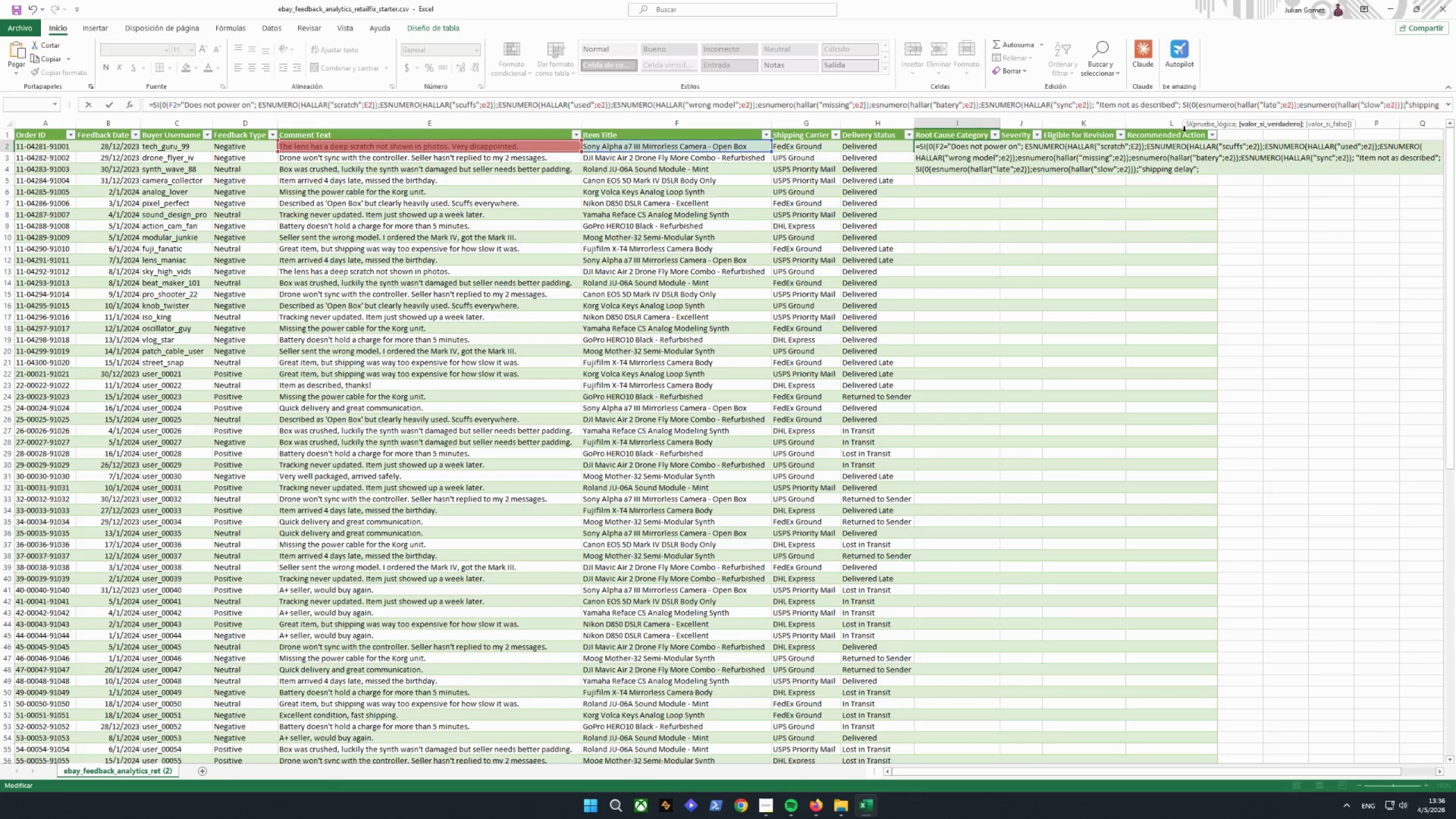 
left_click([1234, 99])
 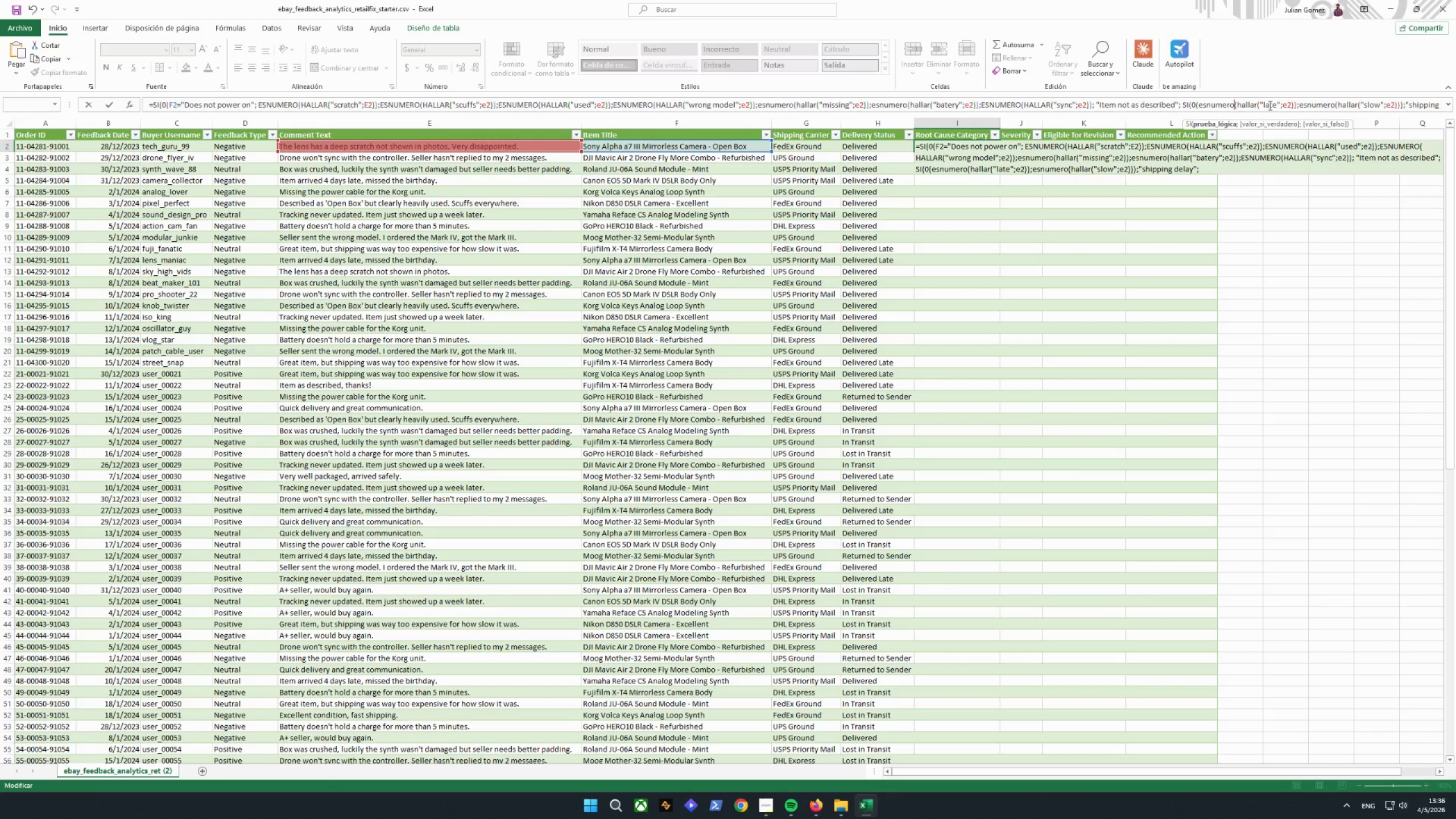 
hold_key(key=ArrowRight, duration=1.36)
 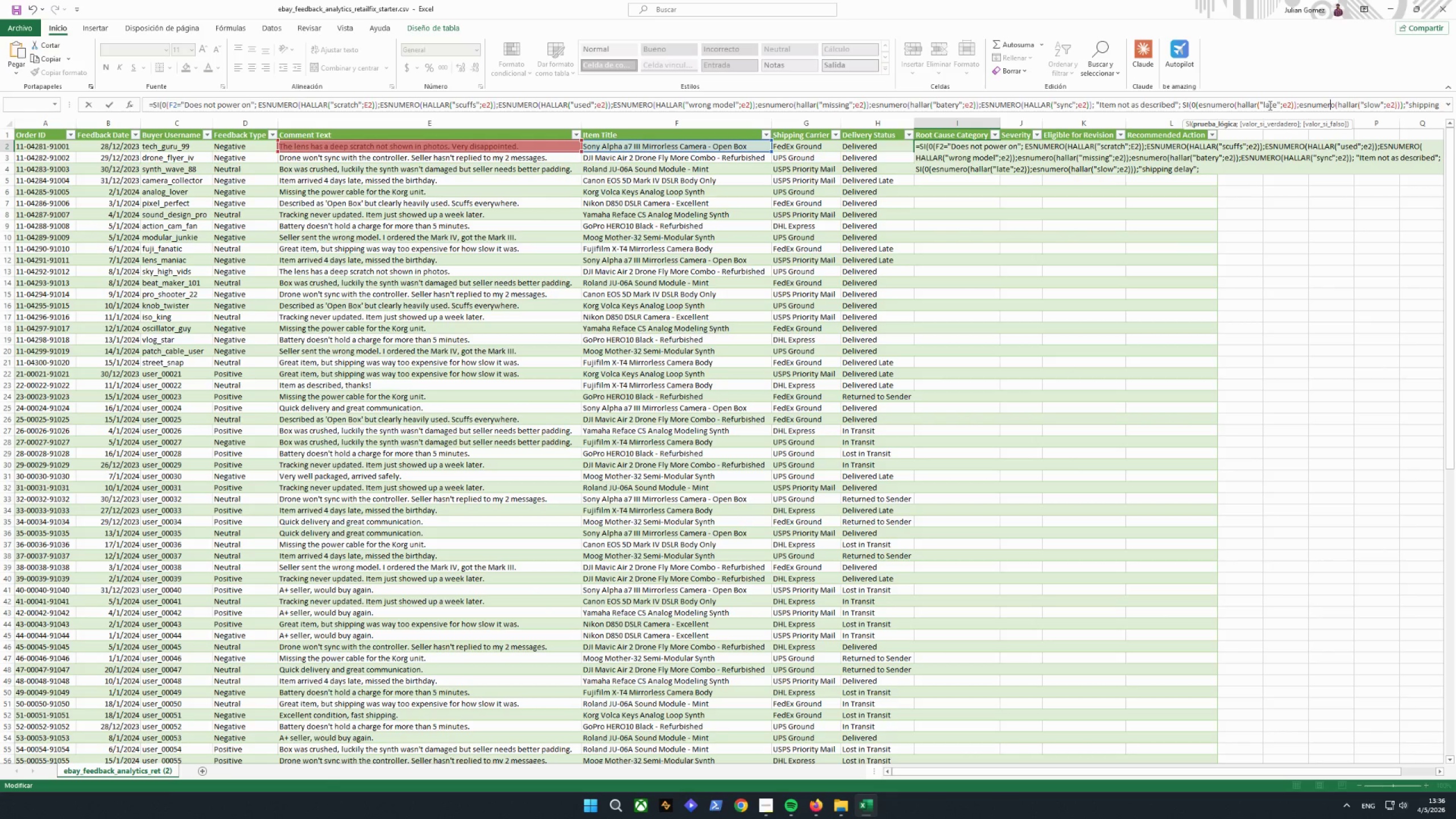 
hold_key(key=ArrowRight, duration=1.05)
 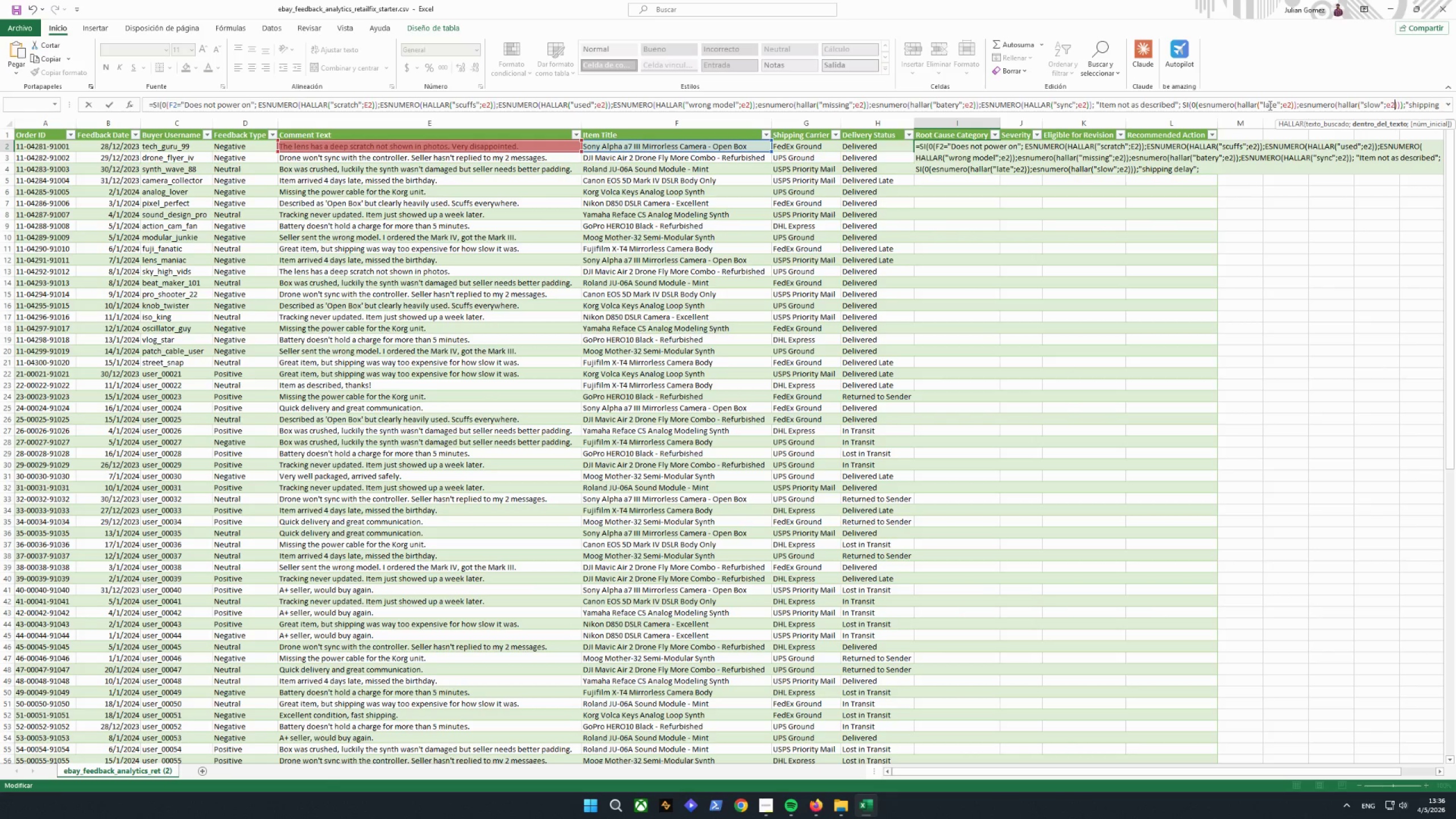 
hold_key(key=ArrowRight, duration=0.98)
 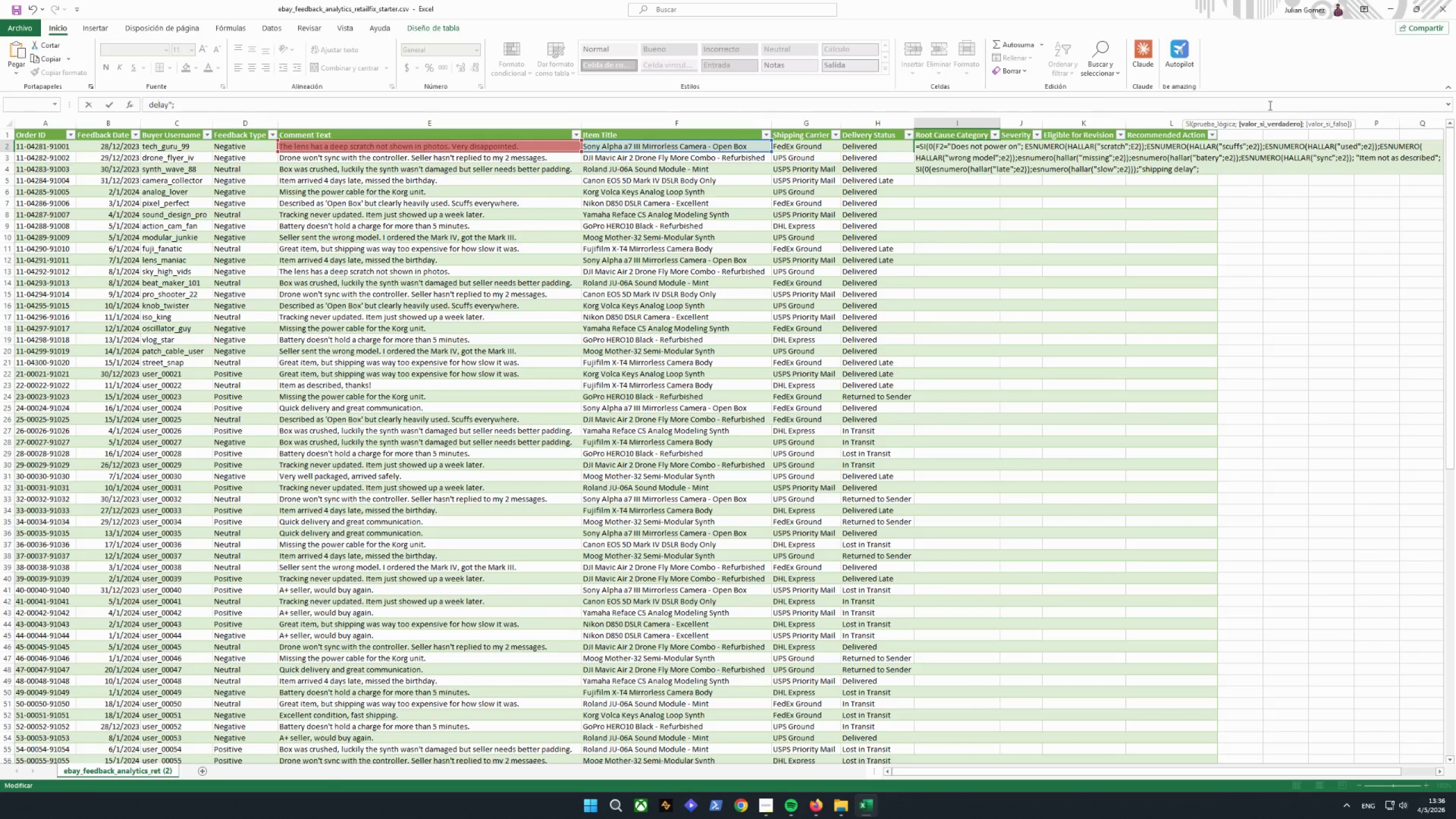 
hold_key(key=ArrowRight, duration=3.05)
 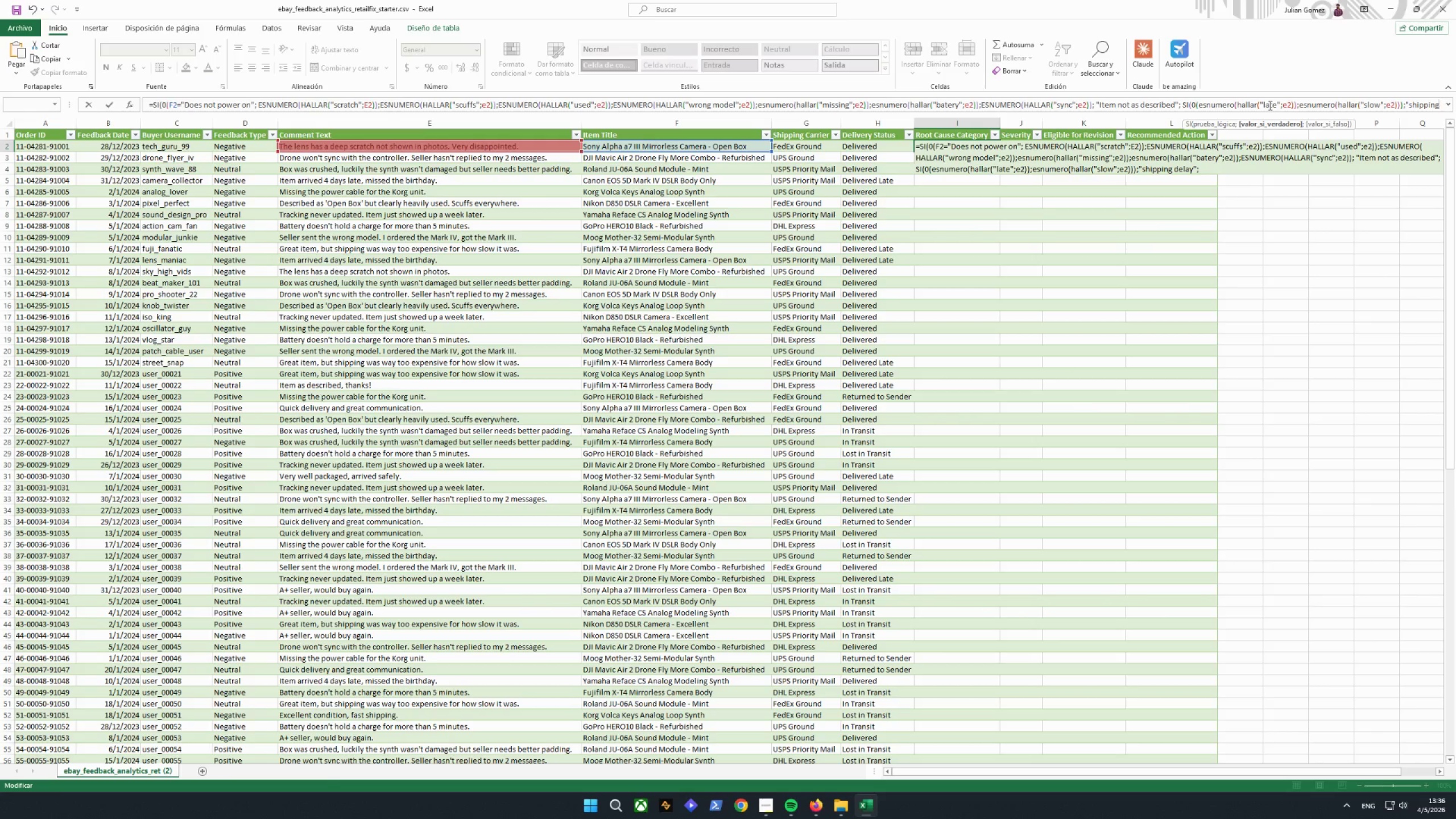 
hold_key(key=ArrowLeft, duration=0.53)
 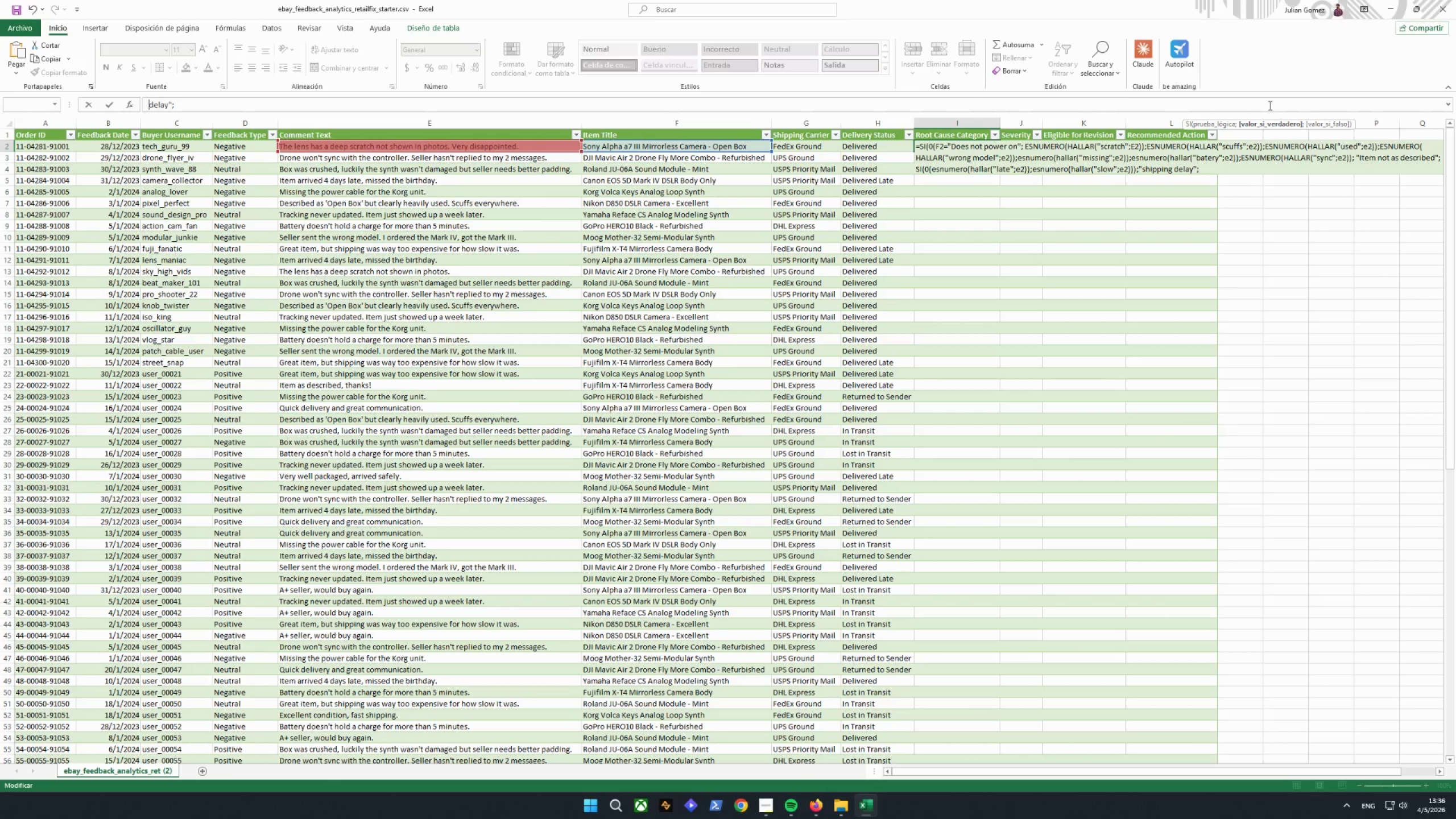 
key(ArrowLeft)
 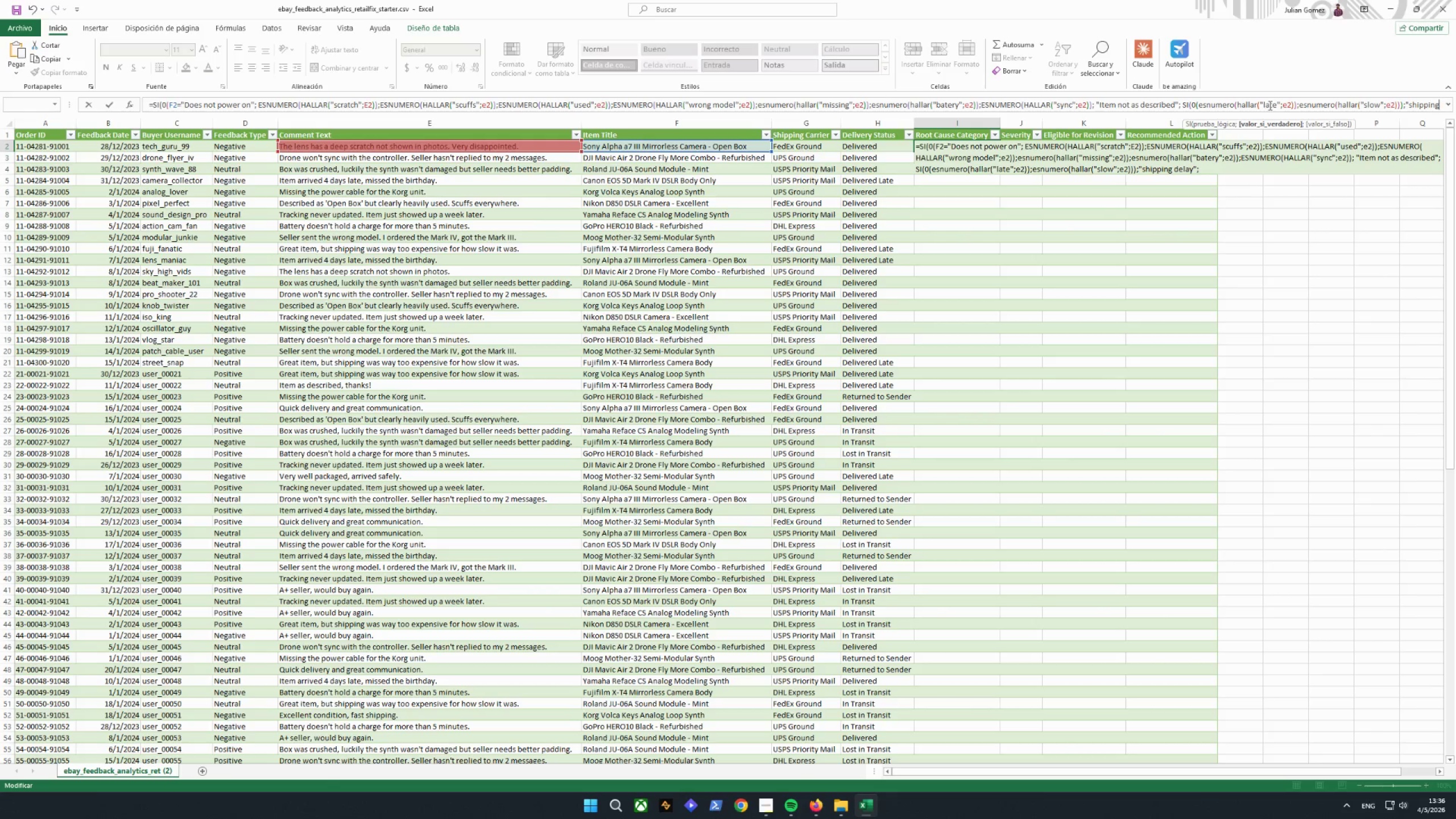 
key(ArrowLeft)
 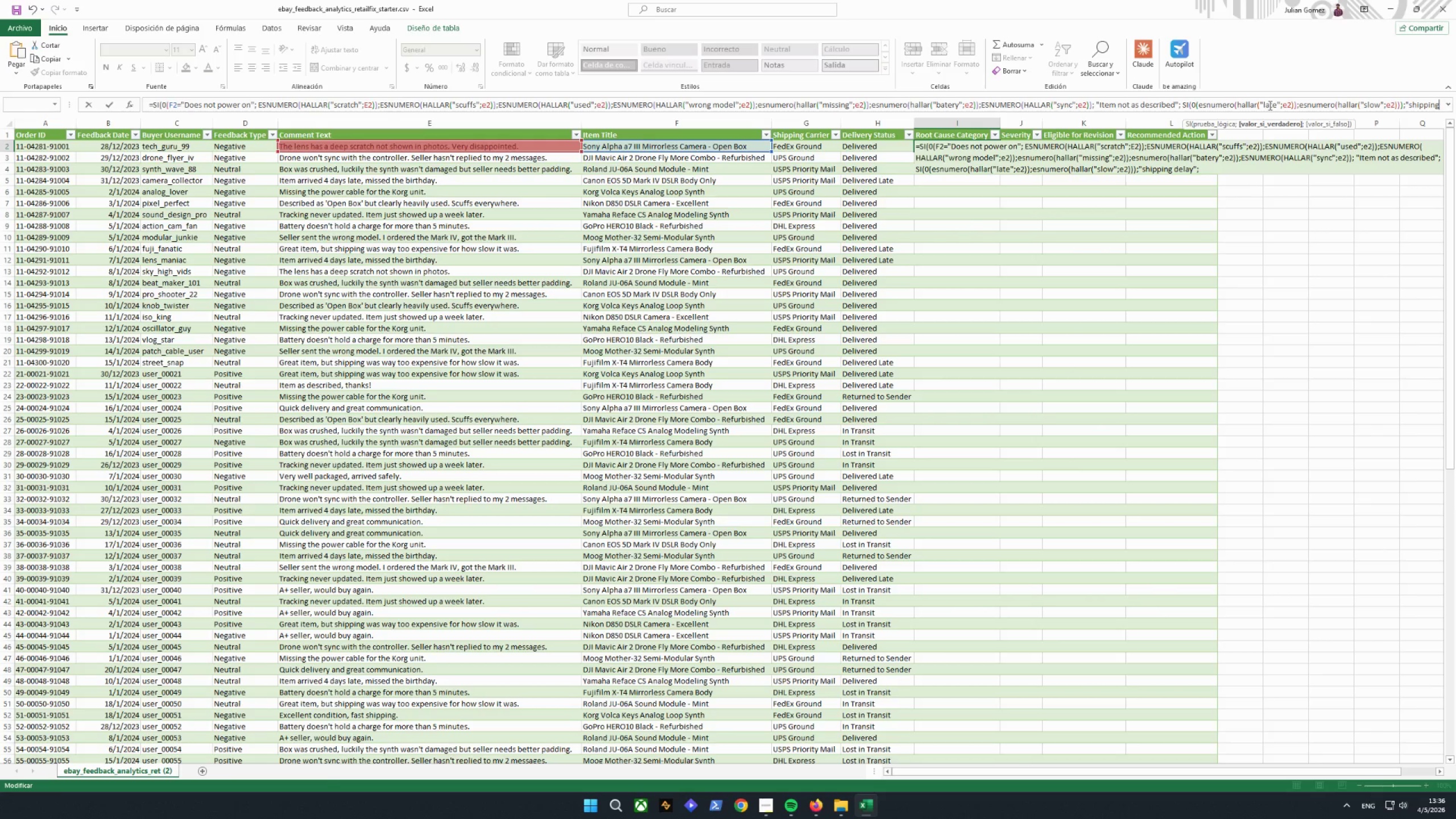 
key(ArrowRight)
 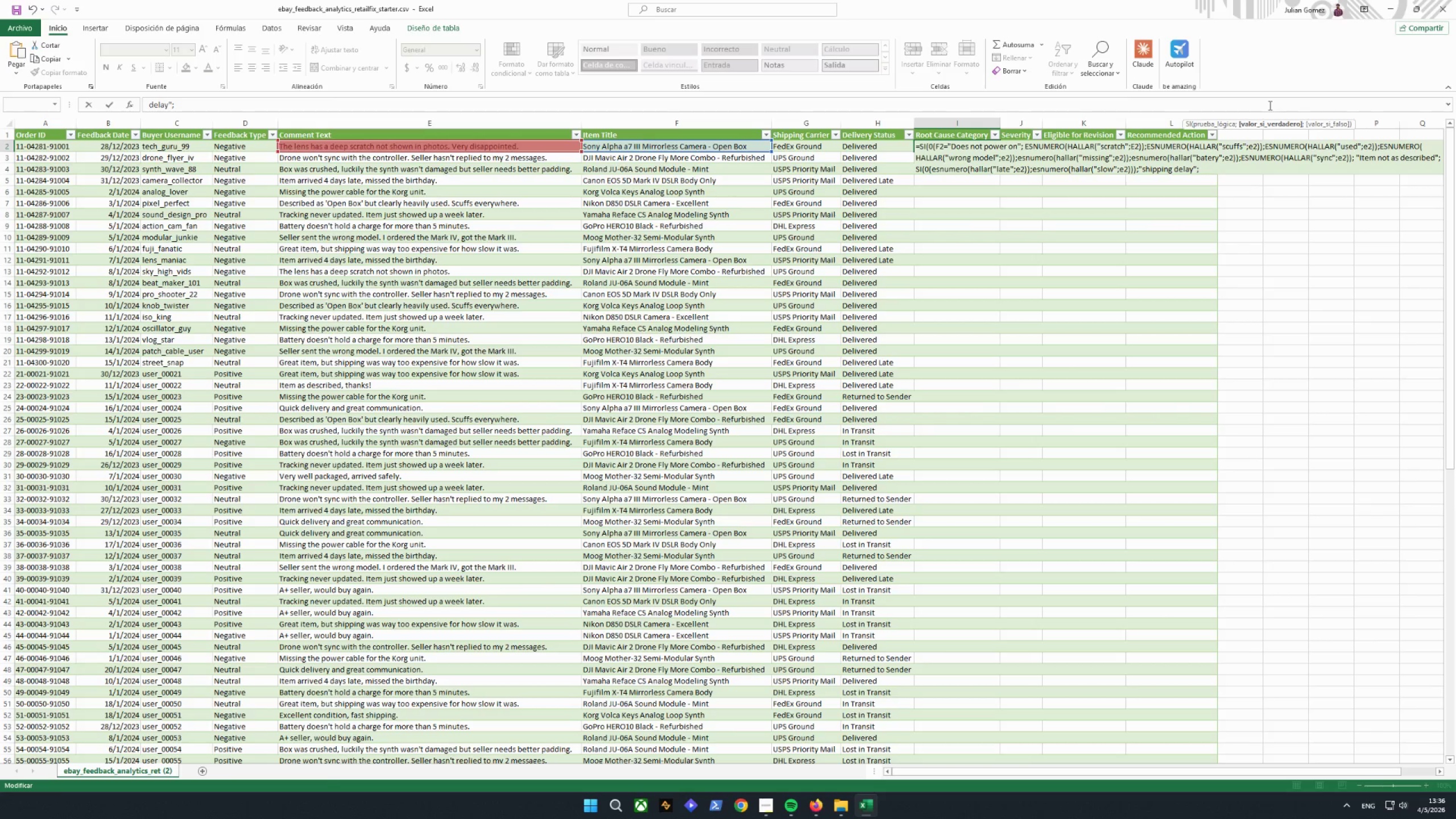 
key(ArrowRight)
 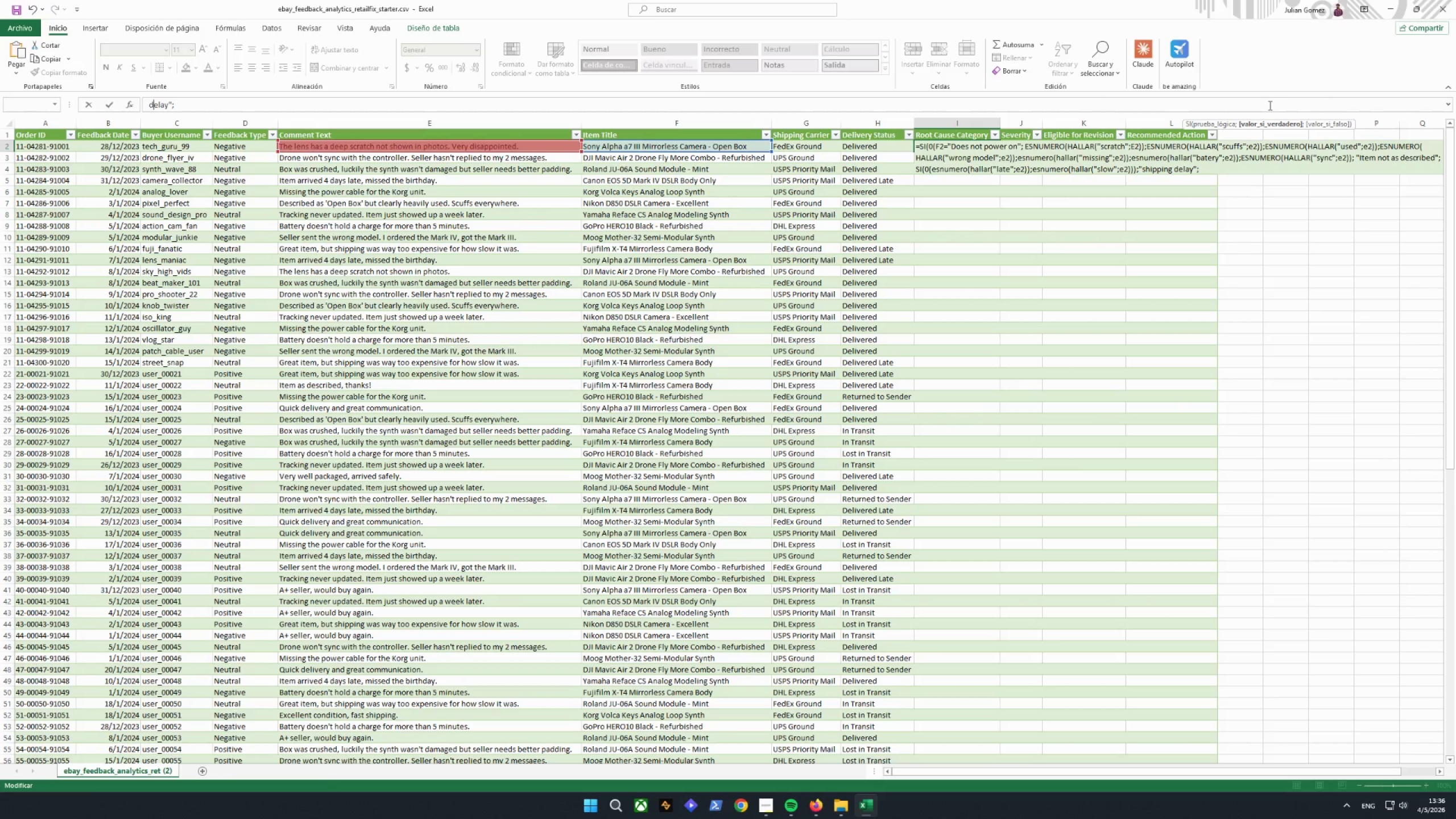 
key(ArrowRight)
 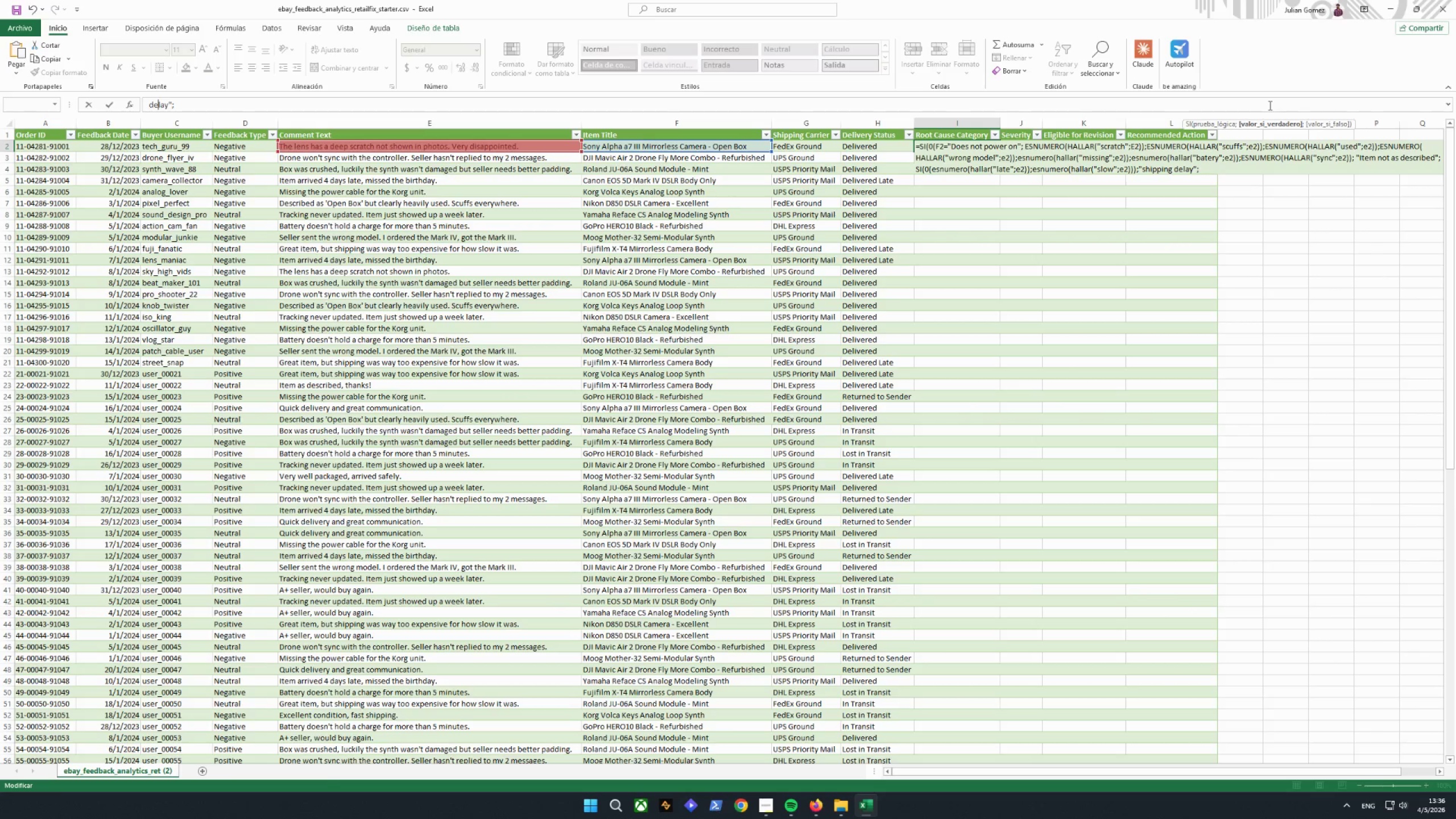 
key(ArrowRight)
 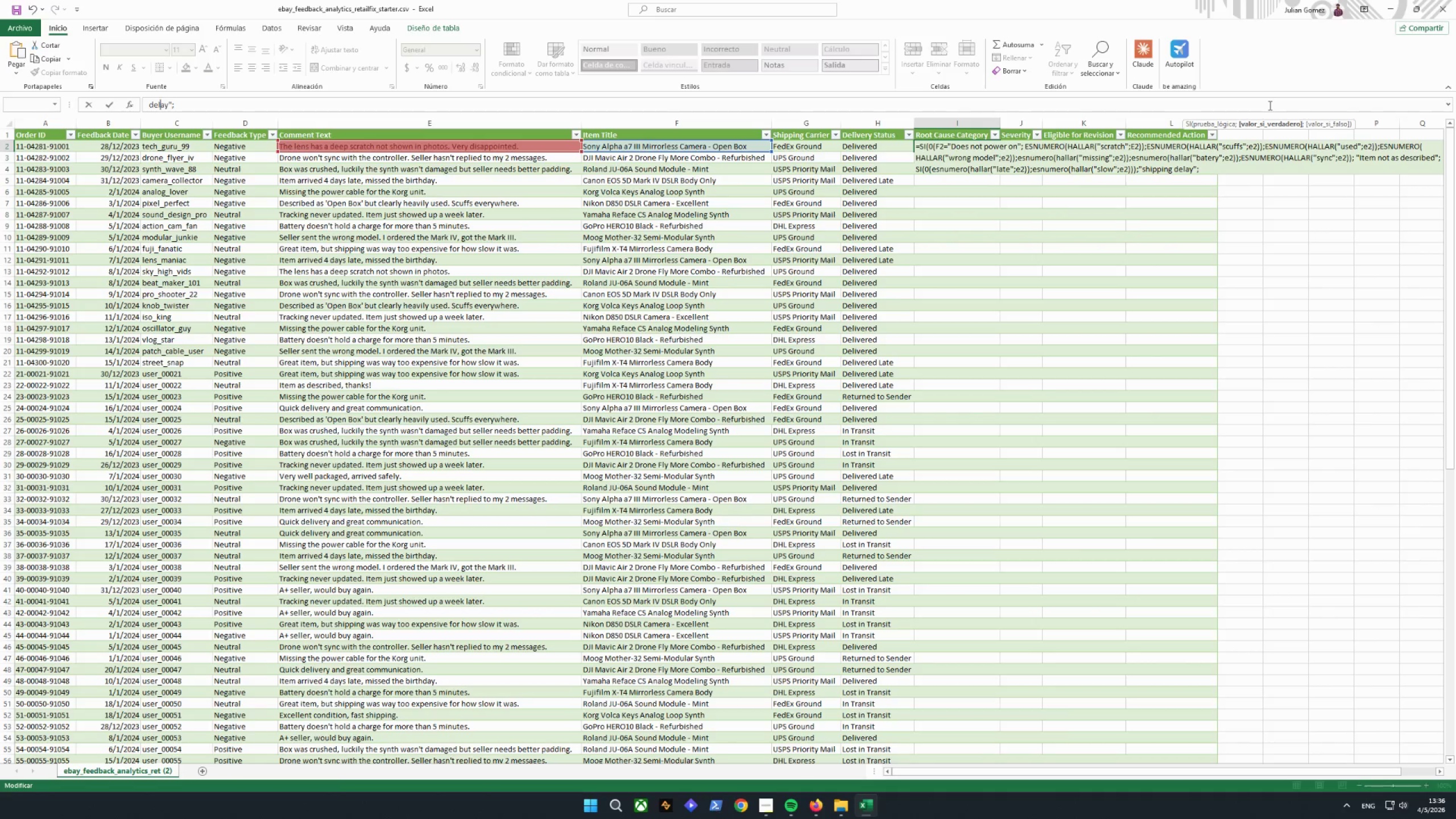 
key(ArrowRight)
 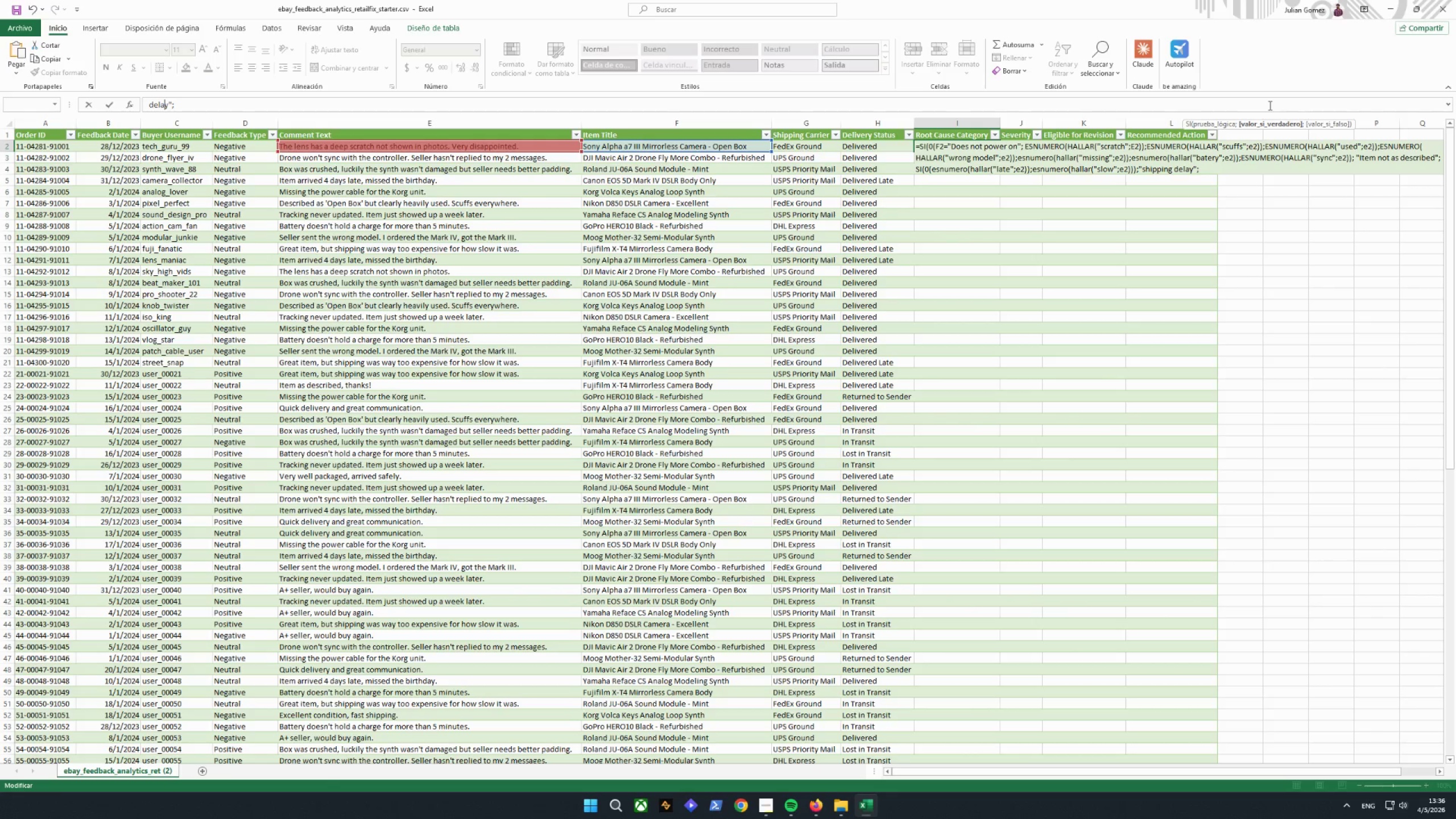 
wait(9.53)
 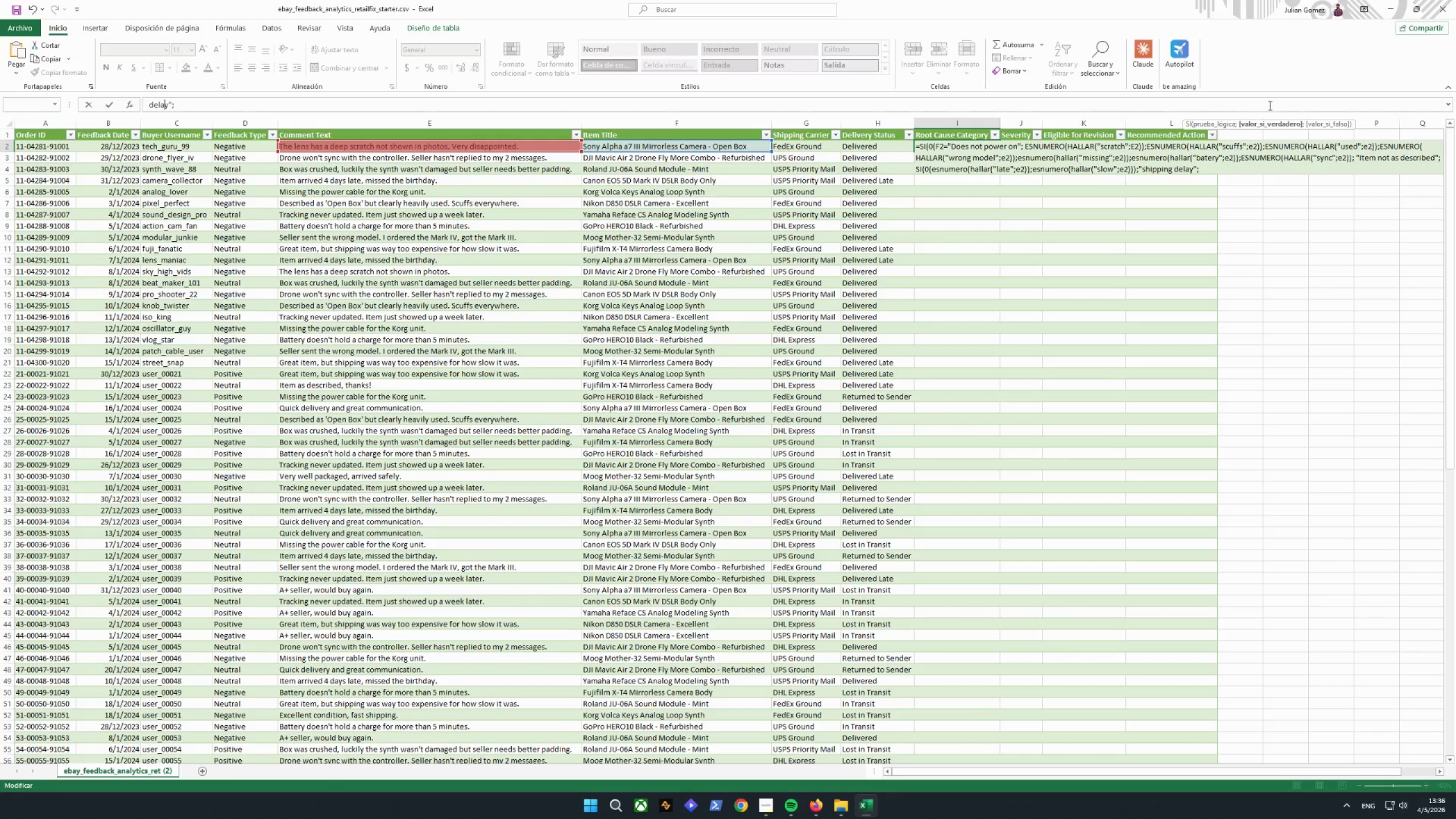 
left_click([196, 106])
 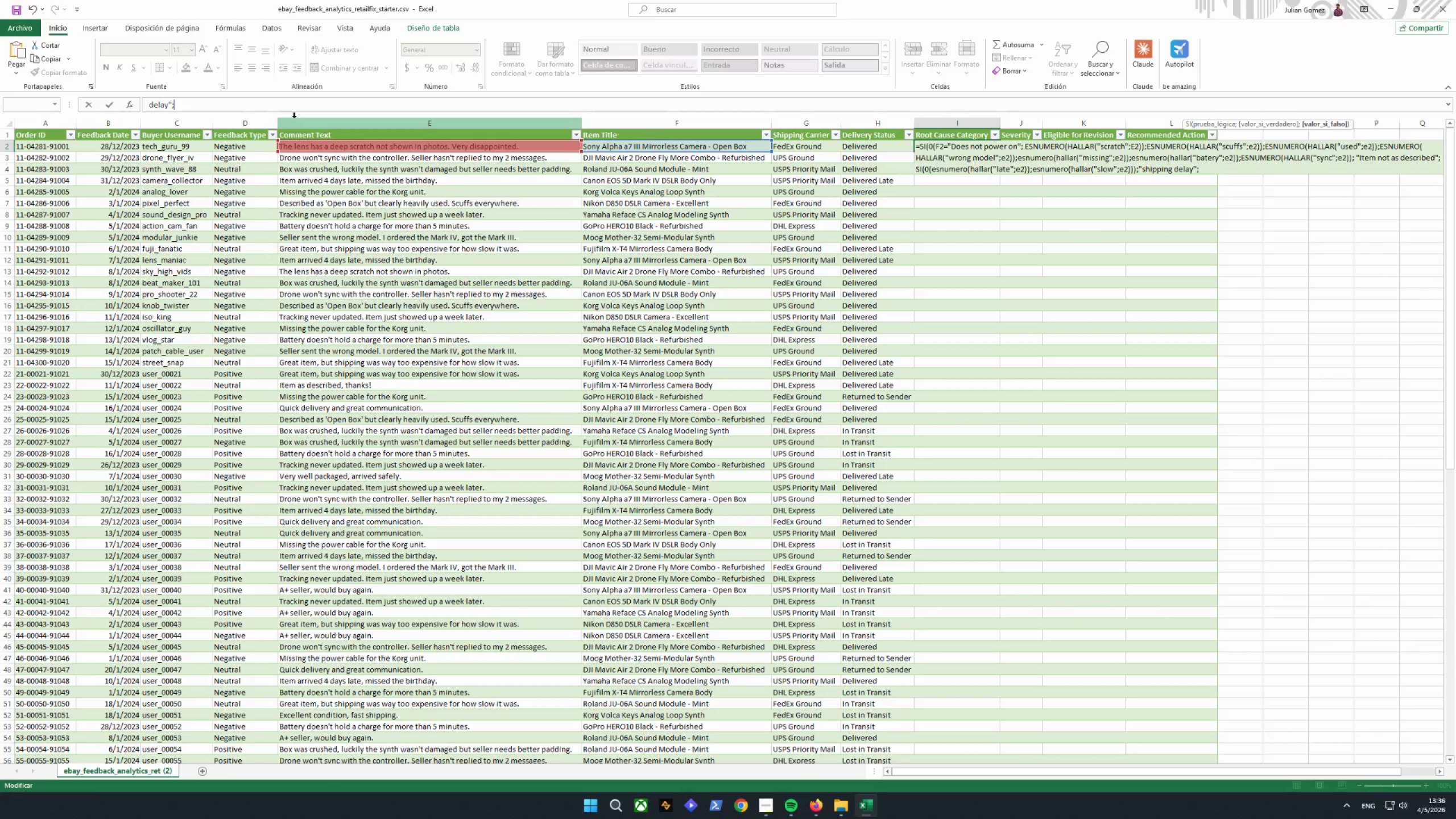 
type(SI(0(ESNUMERO(JA)
key(Backspace)
key(Backspace)
type(HA;L)
key(Backspace)
key(Backspace)
type(LLAR("CRUSHED)
key(Backspace)
key(Backspace)
type(cx)
key(Backspace)
type(rushed")
 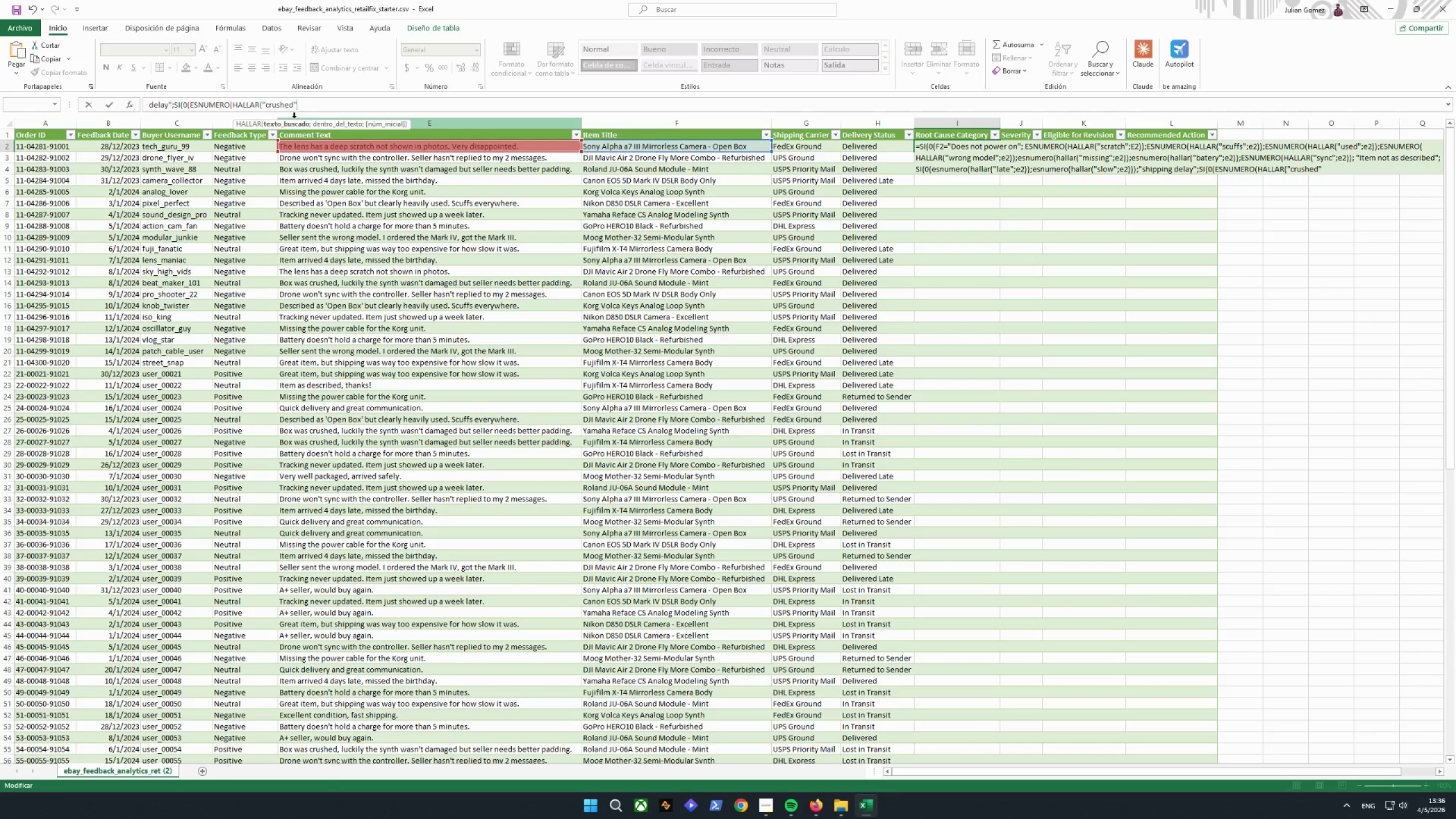 
wait(7.86)
 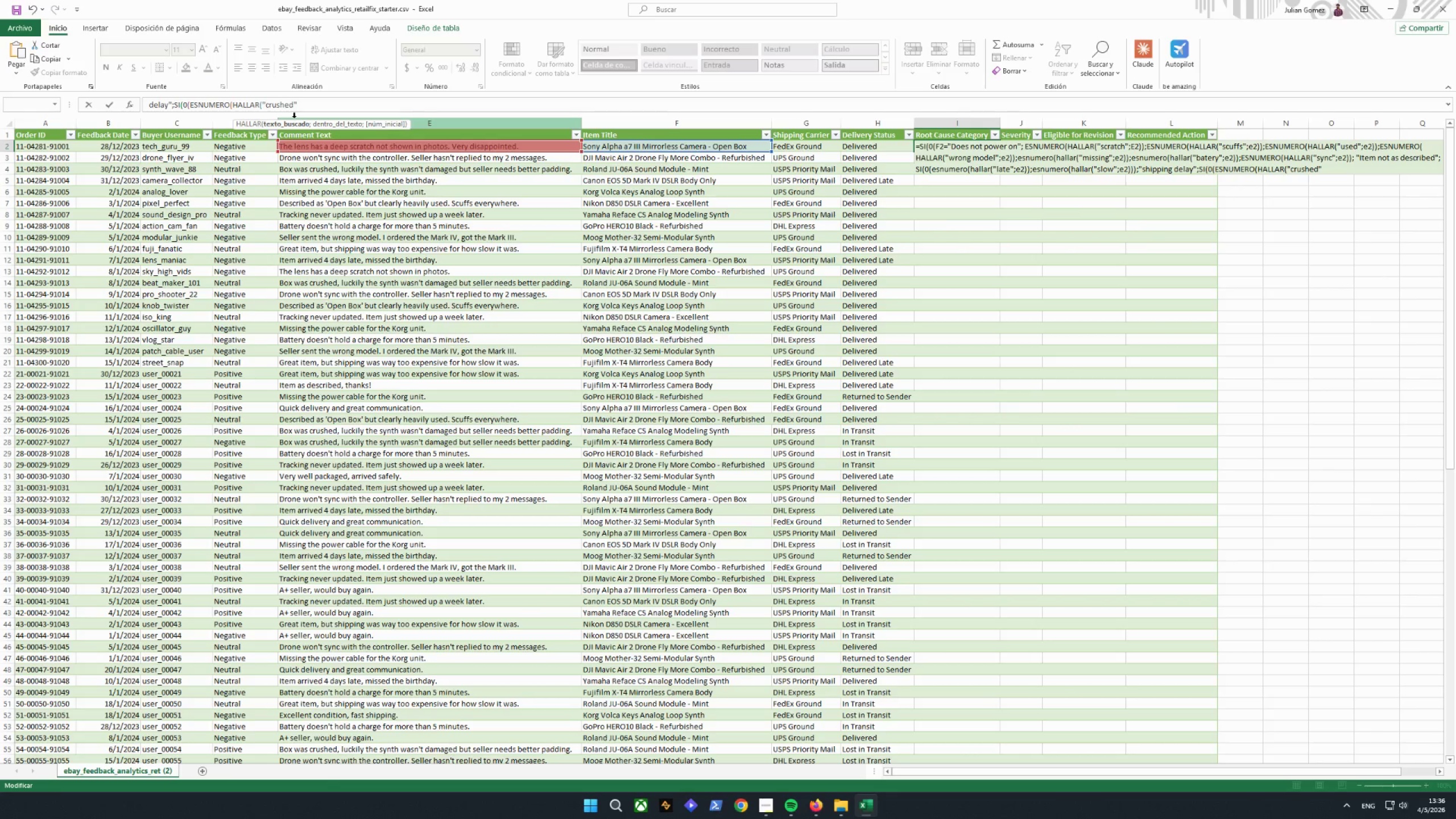 
key(Semicolon)
 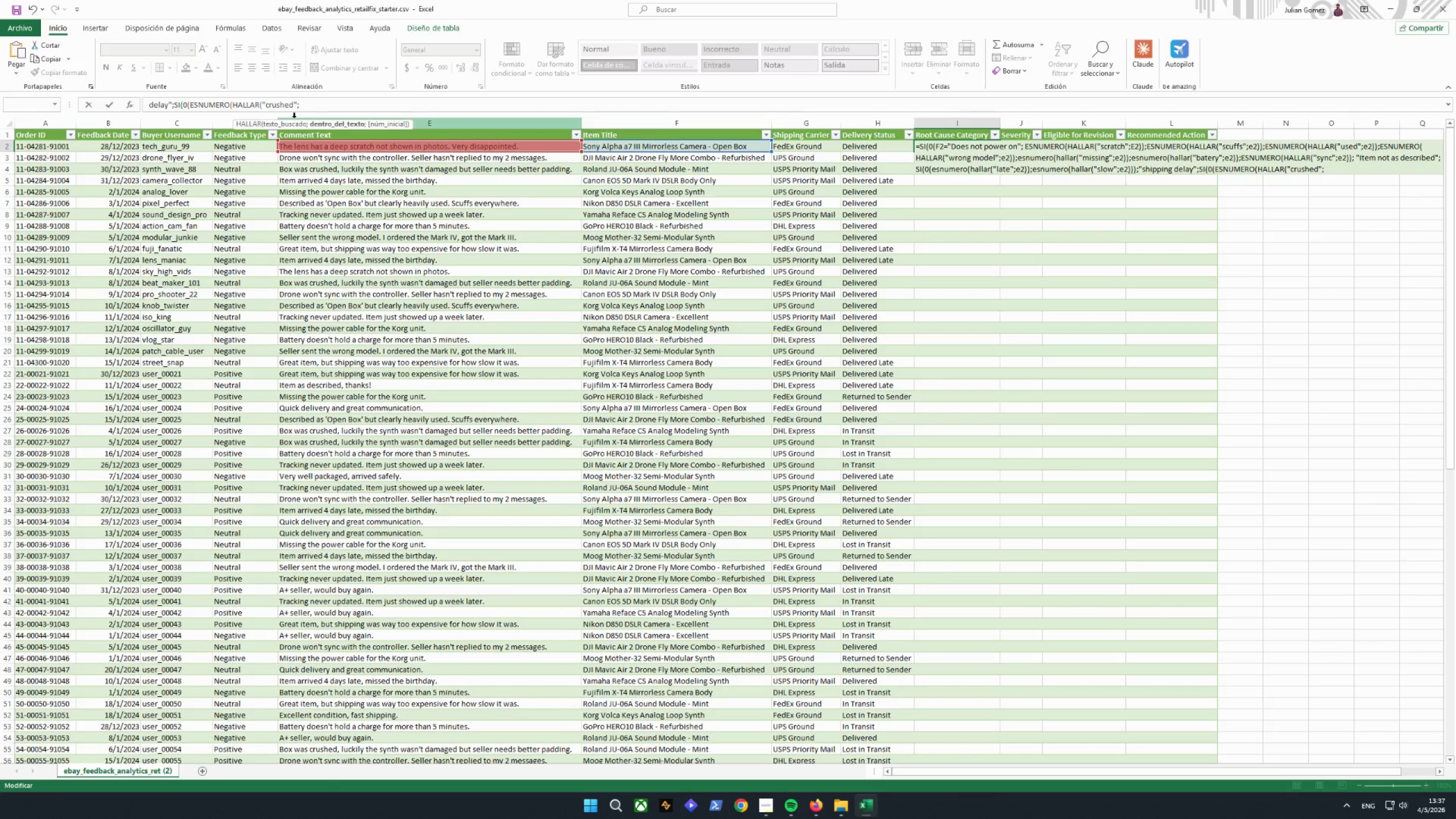 
wait(6.64)
 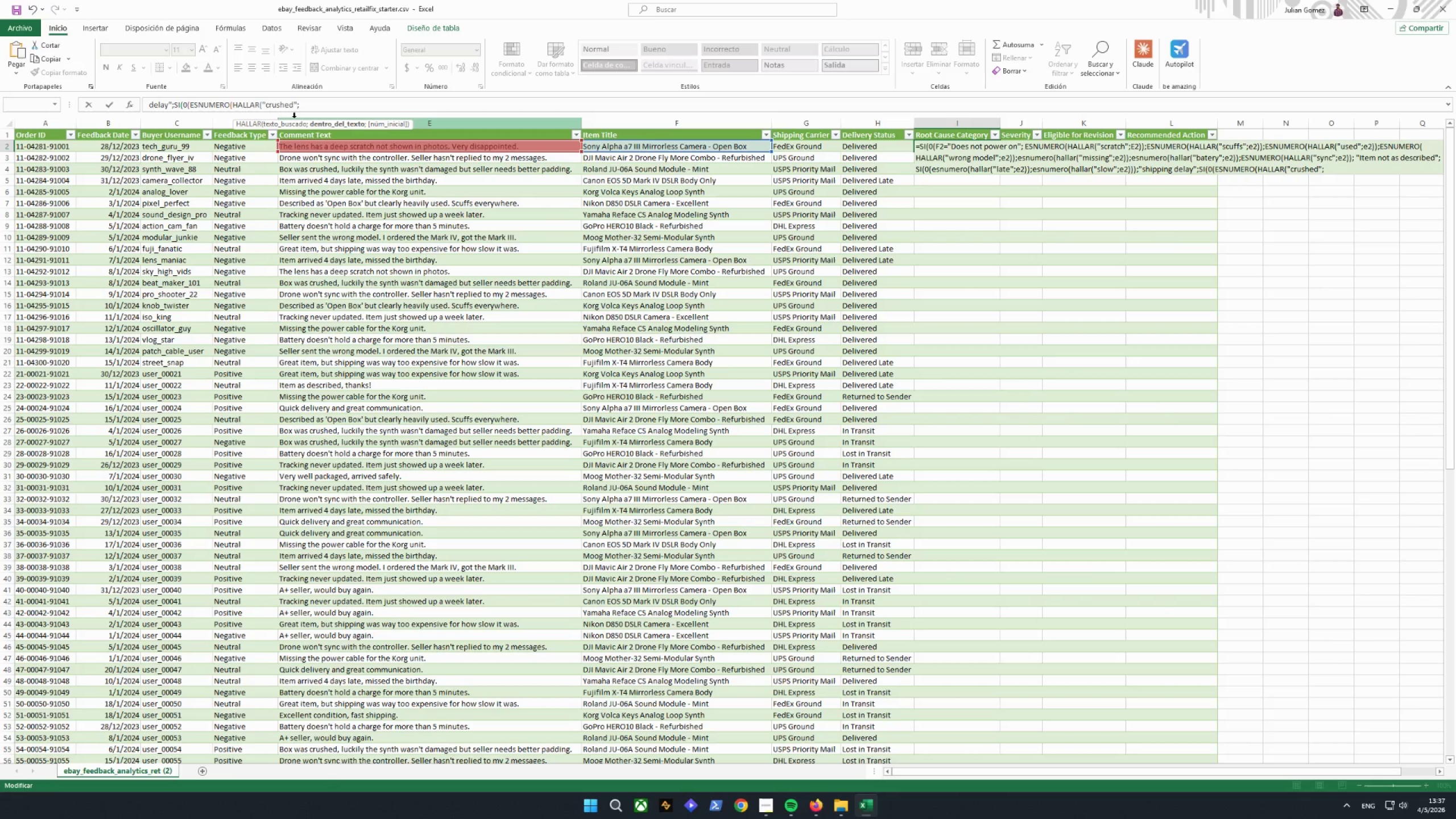 
type( ed)
key(Backspace)
type(2)
key(Backspace)
key(Backspace)
key(Backspace)
type(2)
key(Backspace)
type(e2)
 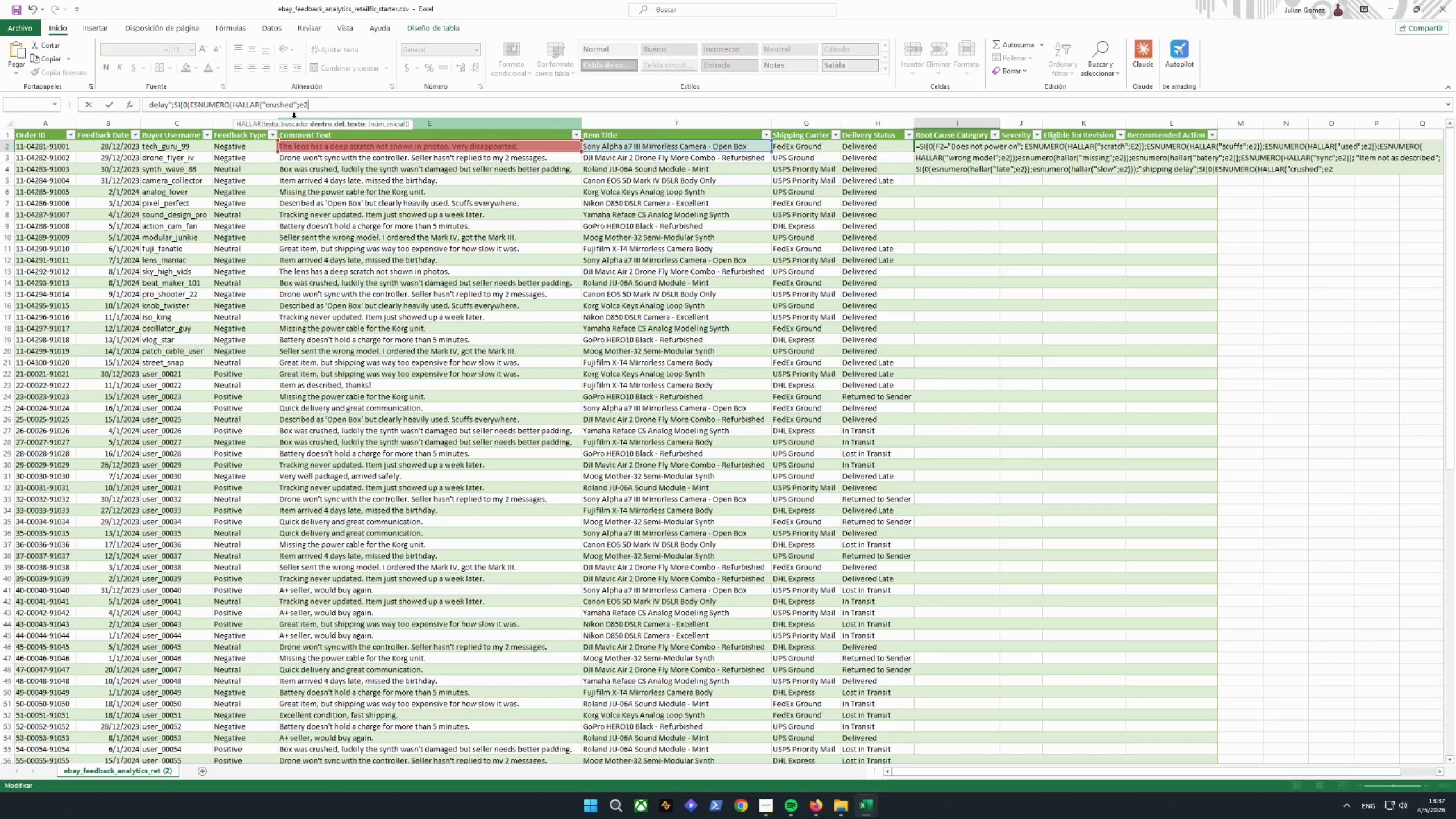 
wait(17.83)
 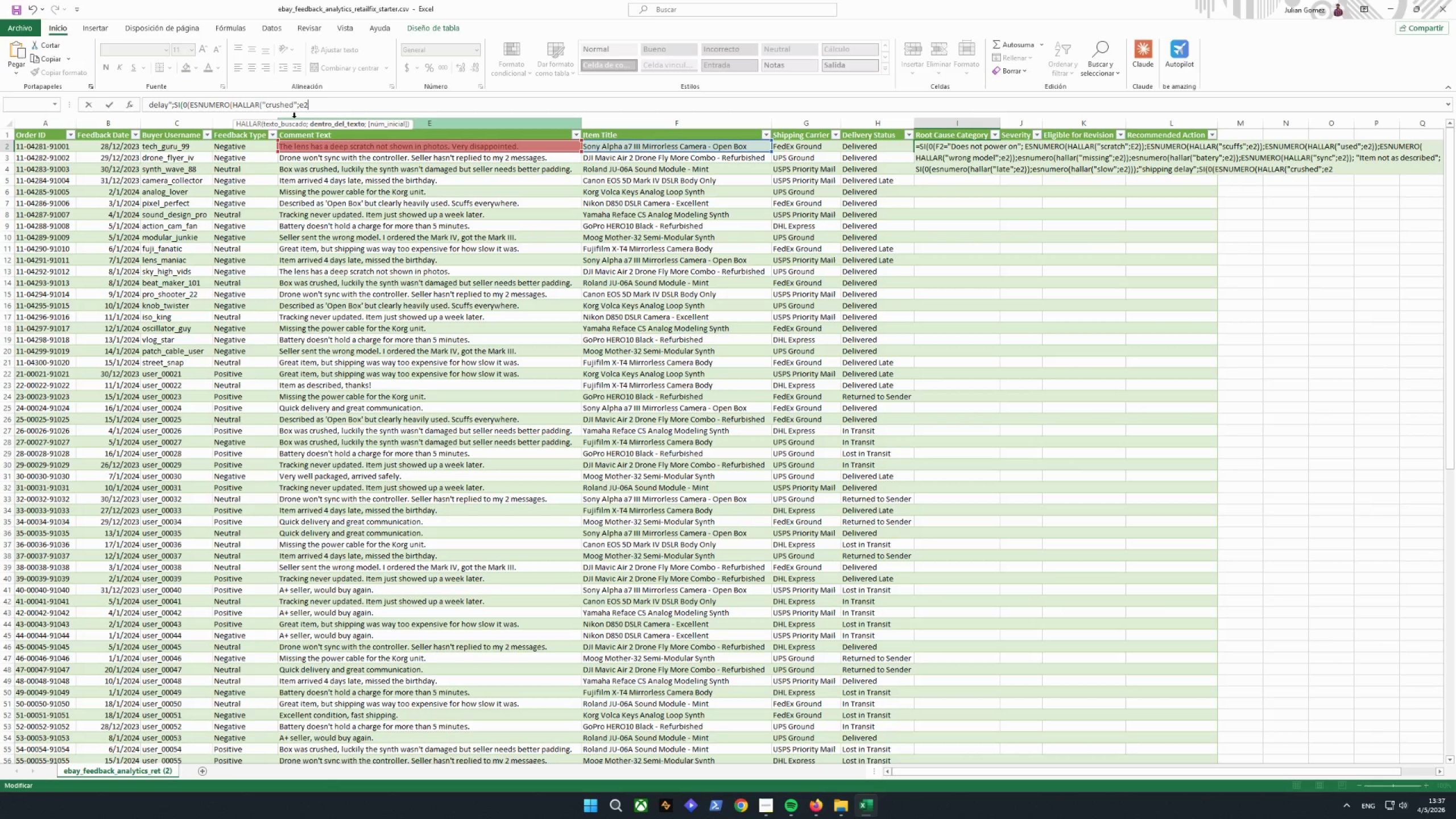 
hold_key(key=Backspace, duration=0.75)
 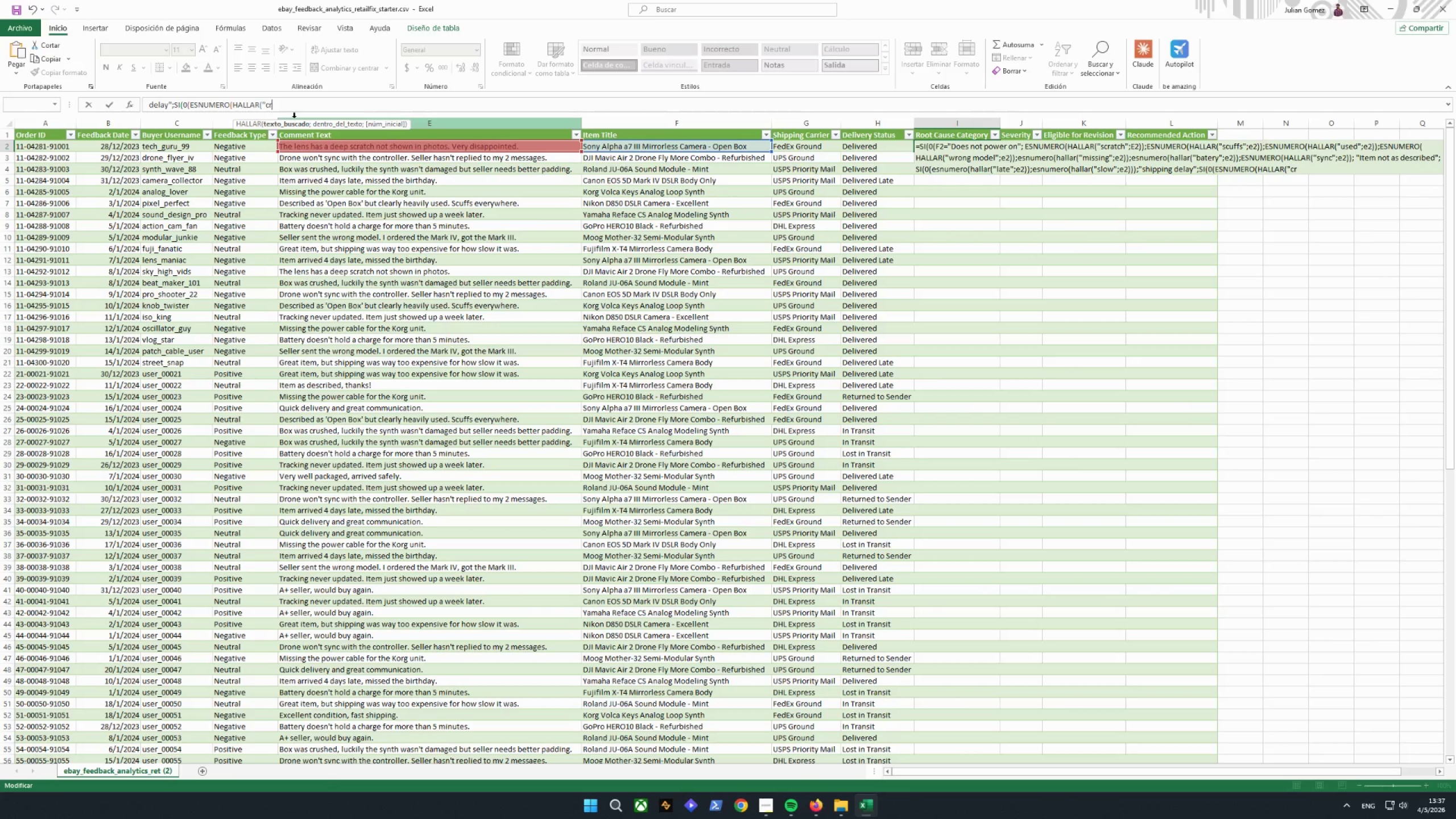 
key(Backspace)
key(Backspace)
key(Backspace)
type("poa)
key(Backspace)
key(Backspace)
key(Backspace)
type(oa)
key(Backspace)
key(Backspace)
type(pacja)
key(Backspace)
key(Backspace)
type(lag)
key(Backspace)
key(Backspace)
key(Backspace)
type(kahgi)
key(Backspace)
key(Backspace)
type(ing":)
key(Backspace)
type(;e2)
key(Backspace)
key(Backspace)
type((0)
 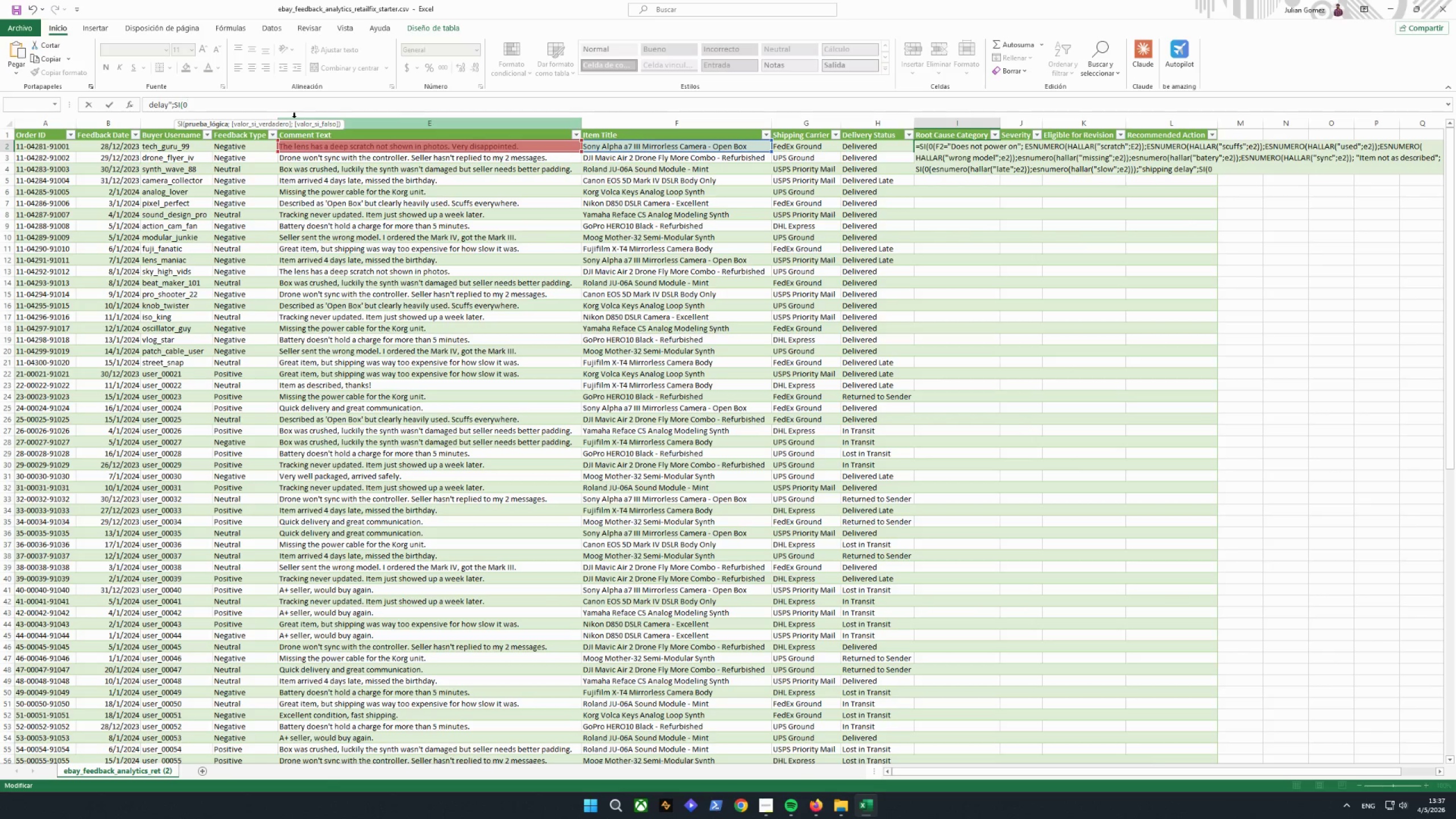 
type((esnumero)
 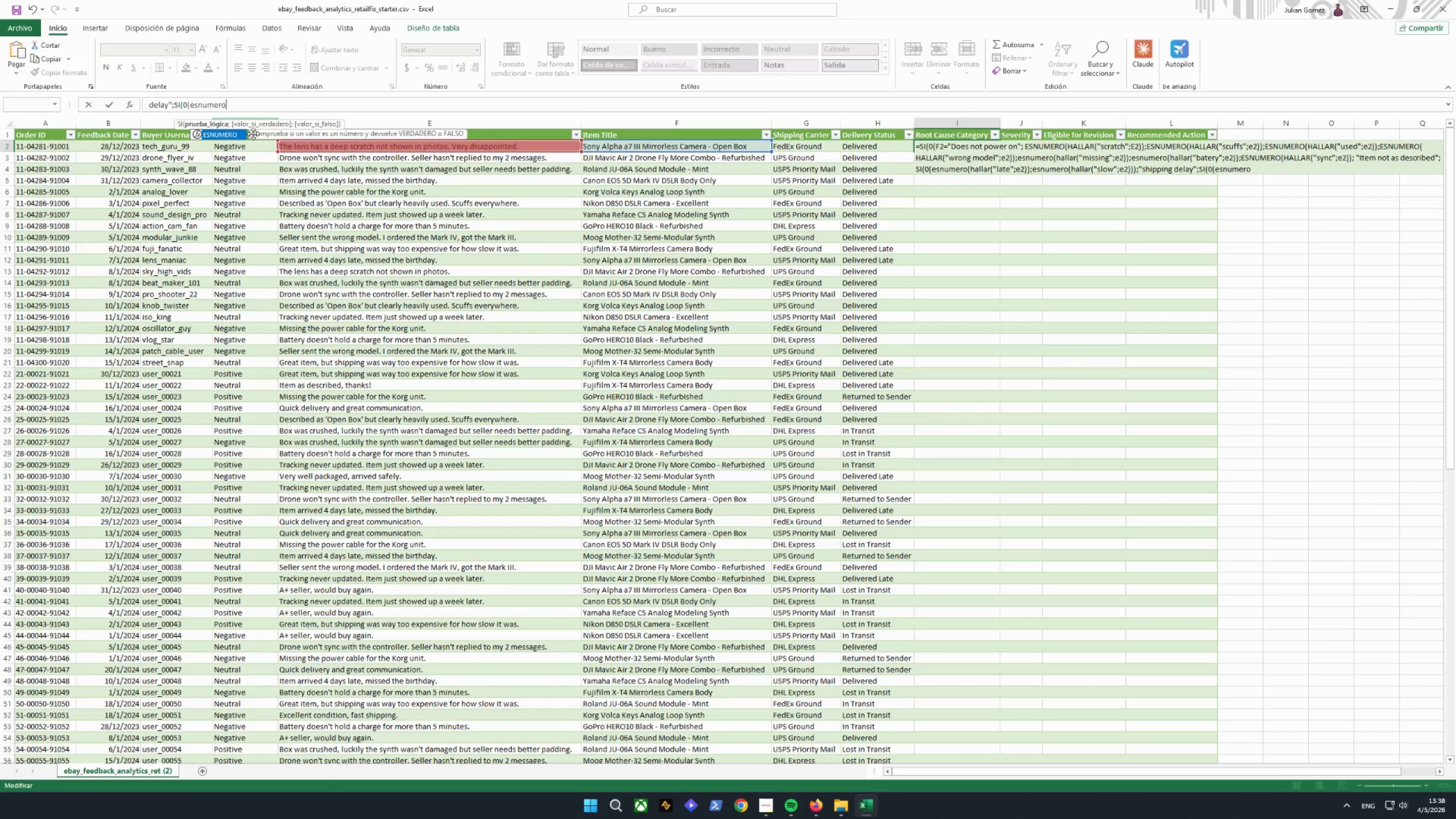 
left_click([220, 135])
 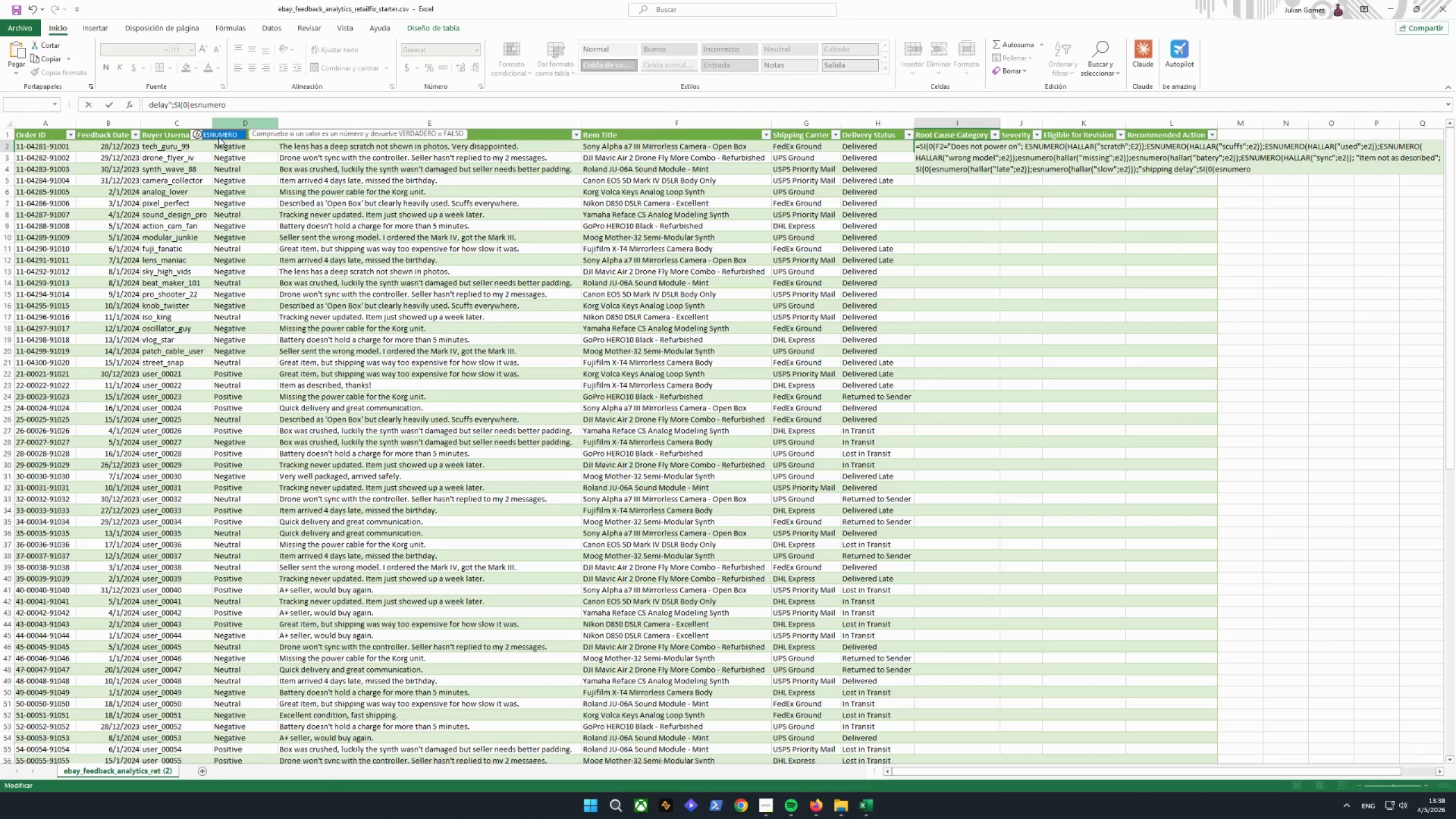 
double_click([212, 135])
 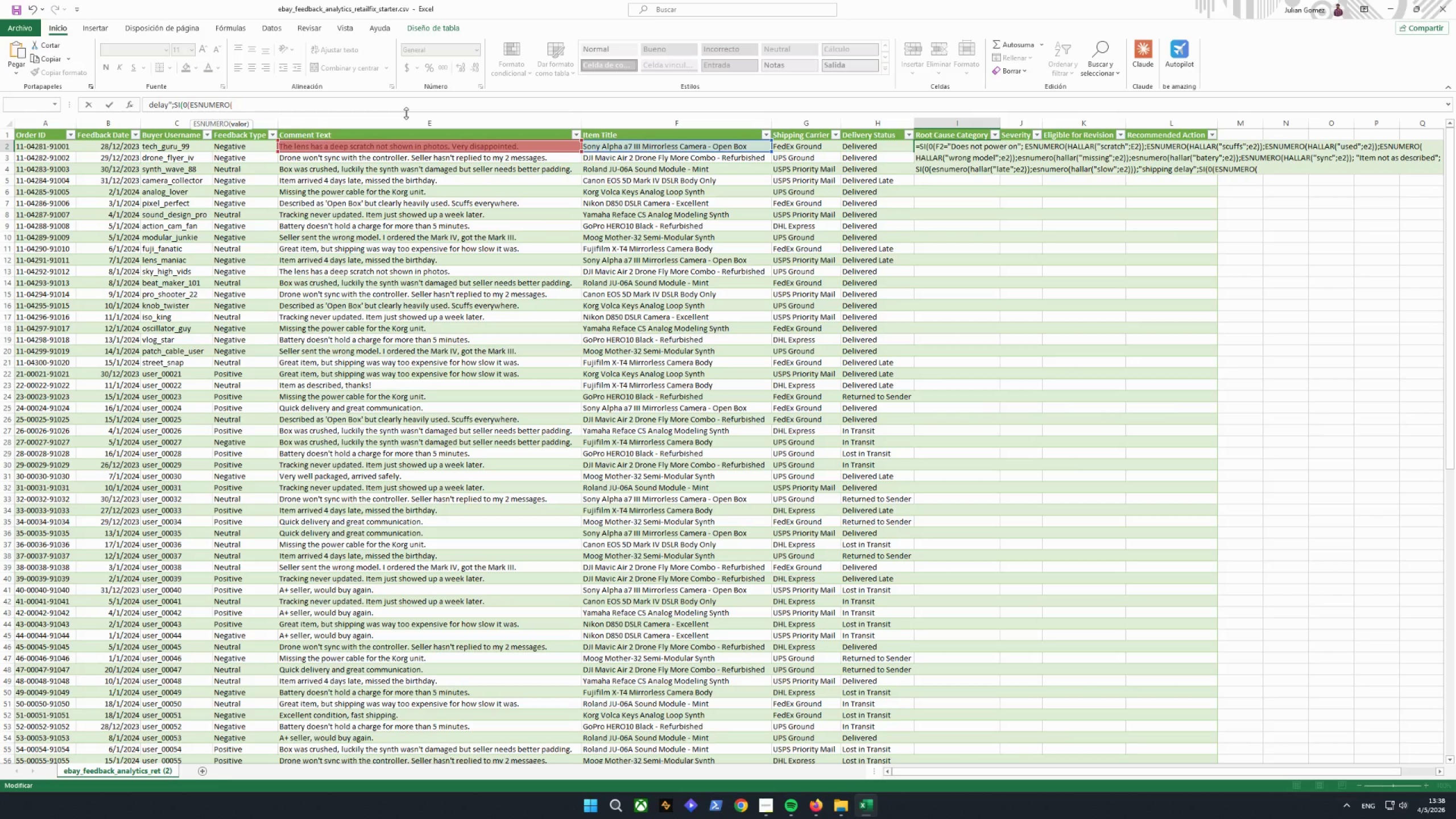 
type(HALLAR)
 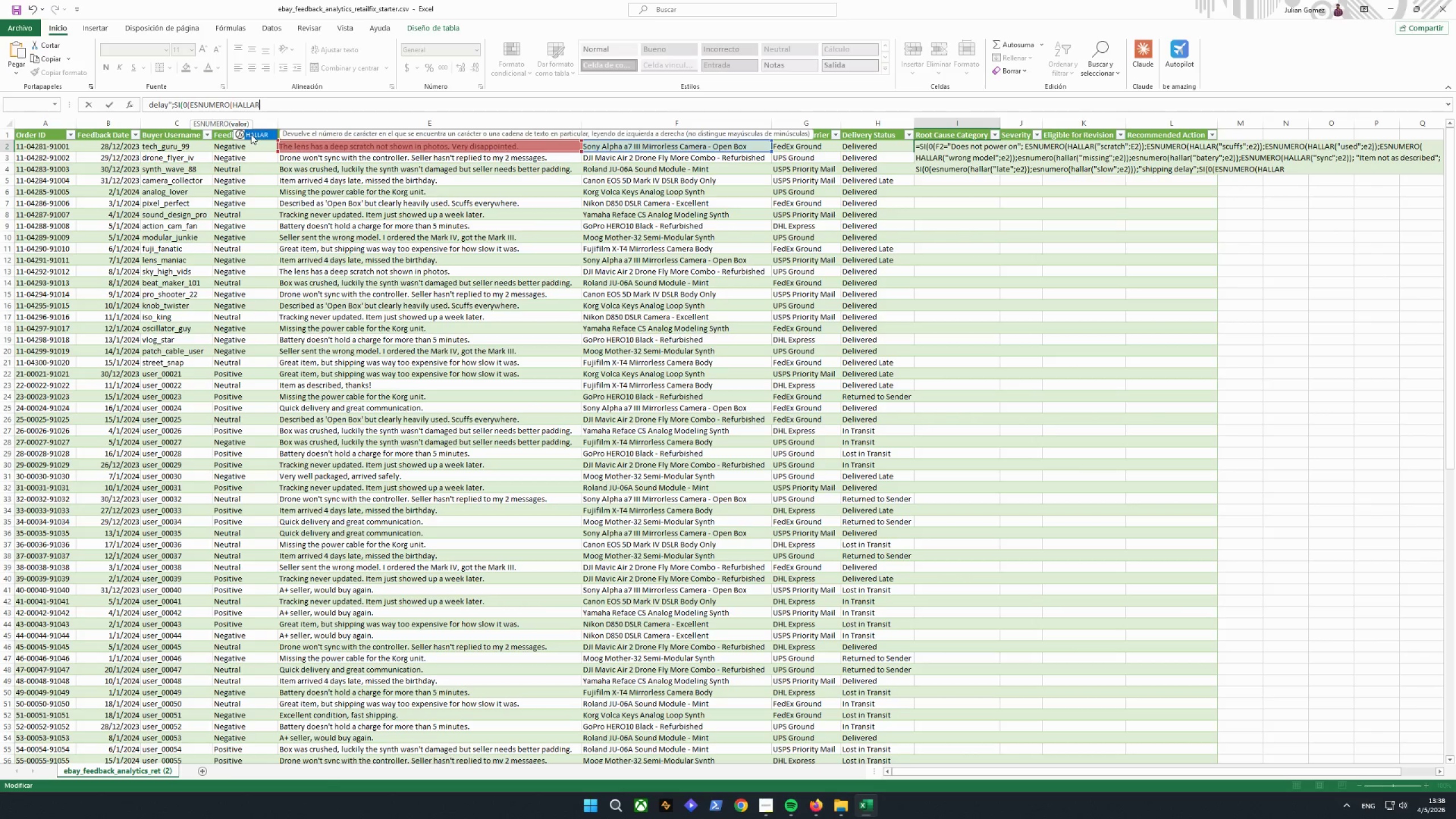 
double_click([251, 134])
 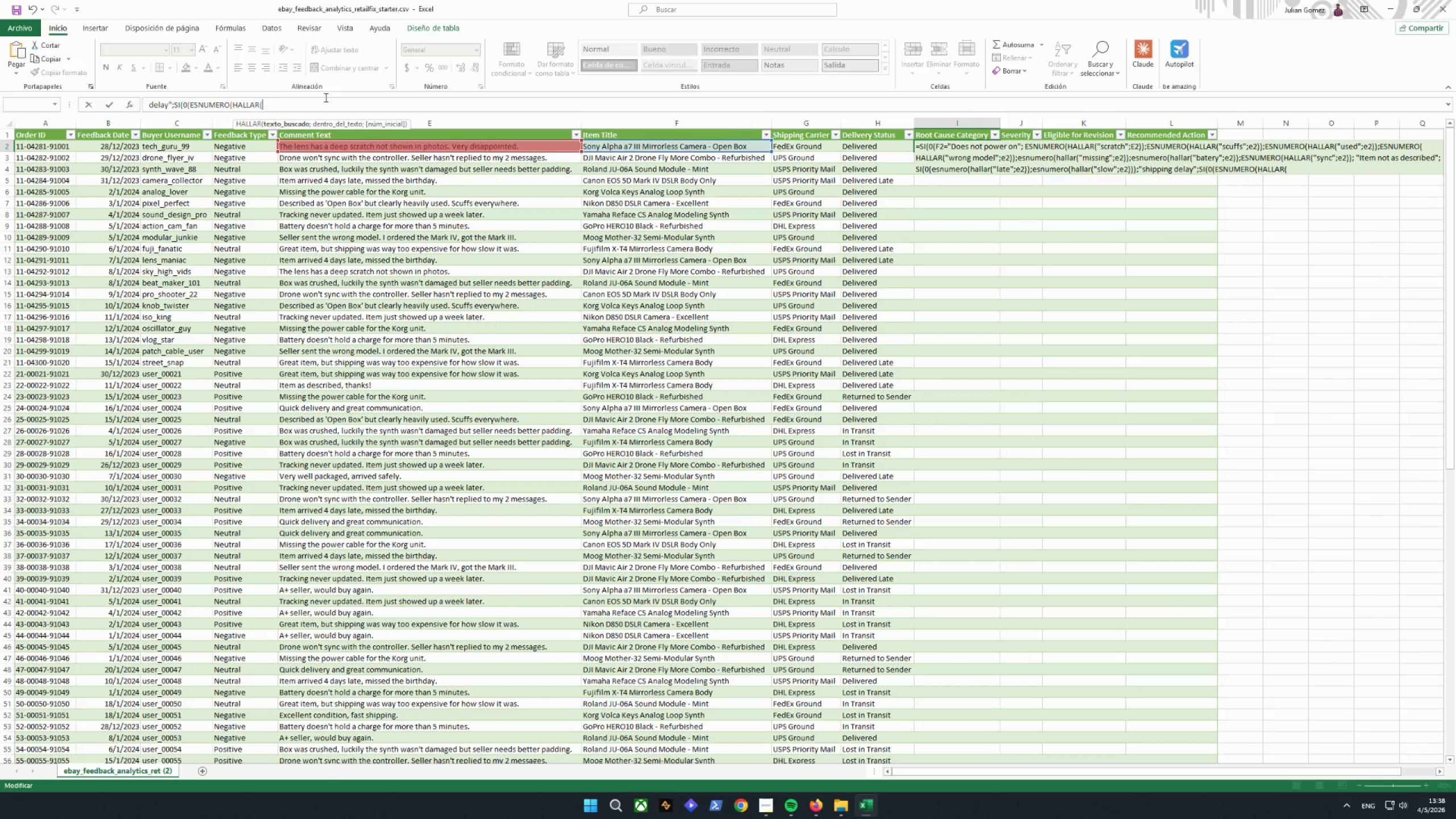 
type("CRU)
key(Backspace)
key(Backspace)
key(Backspace)
type(crtu)
key(Backspace)
key(Backspace)
type(usgh)
key(Backspace)
key(Backspace)
type(hed")
 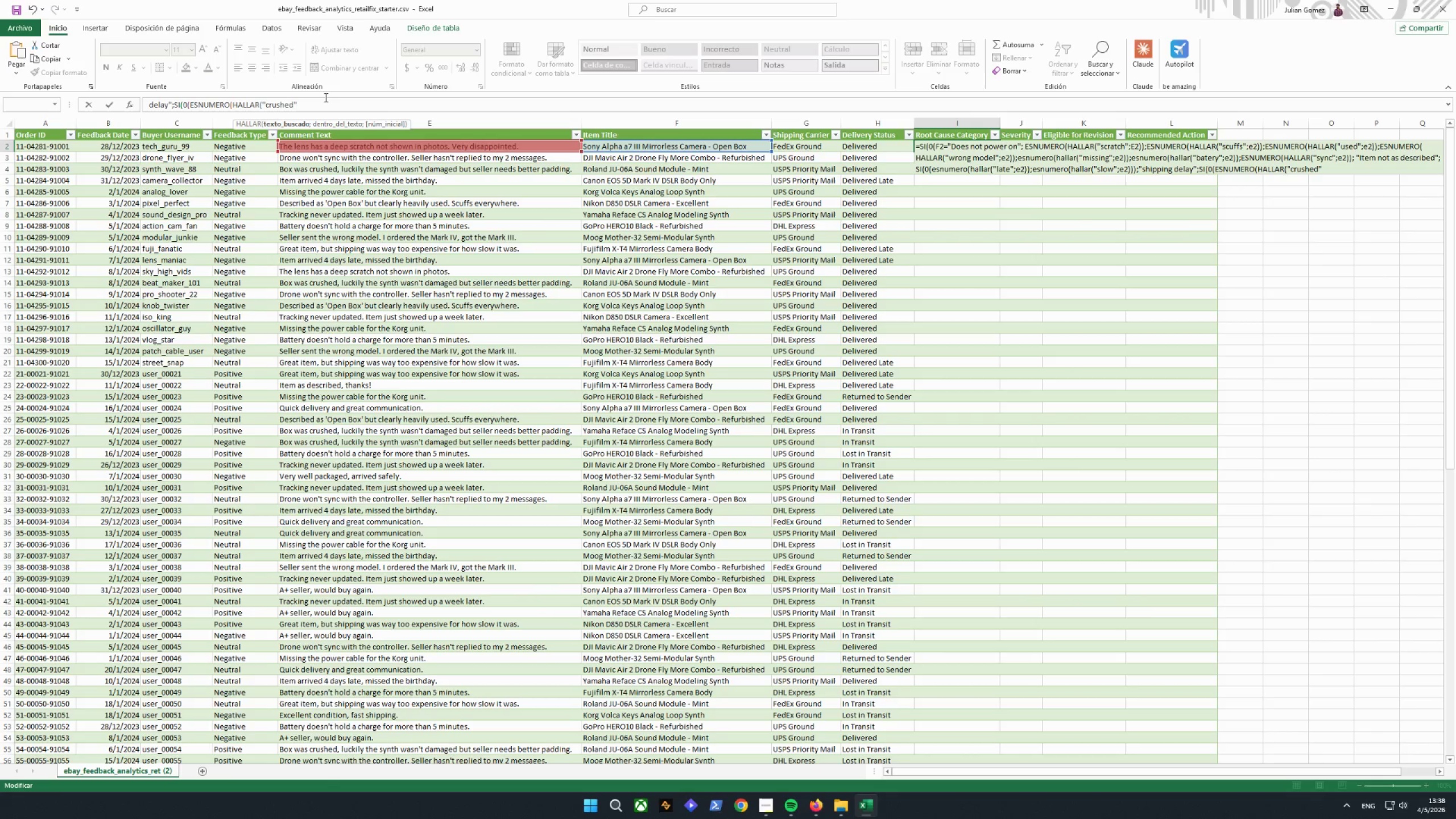 
type(;ew)
key(Backspace)
type(2)
key(Backspace)
key(Backspace)
 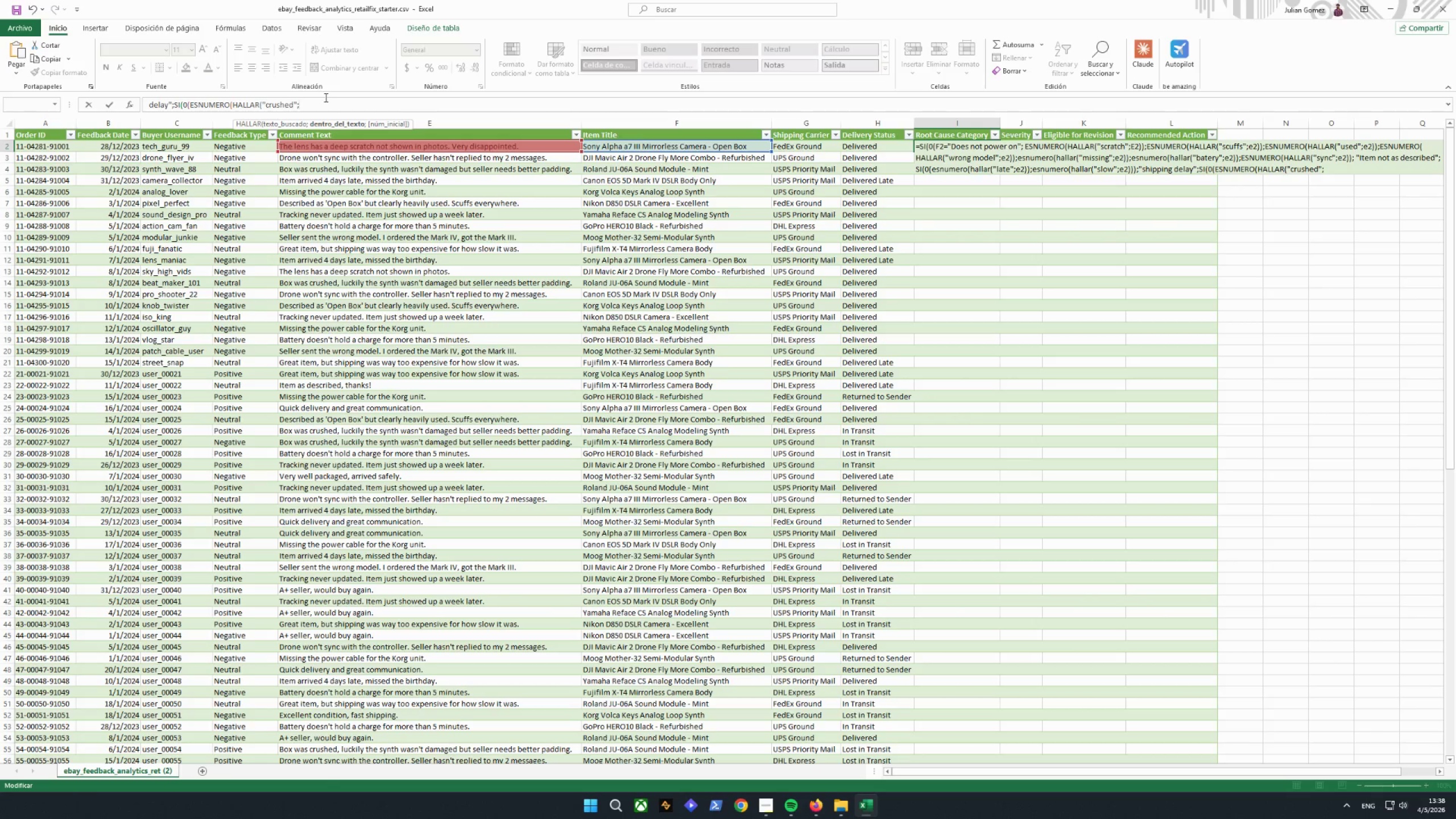 
type(2;2)
key(Backspace)
type(e2)
key(Backspace)
key(Backspace)
key(Backspace)
key(Backspace)
 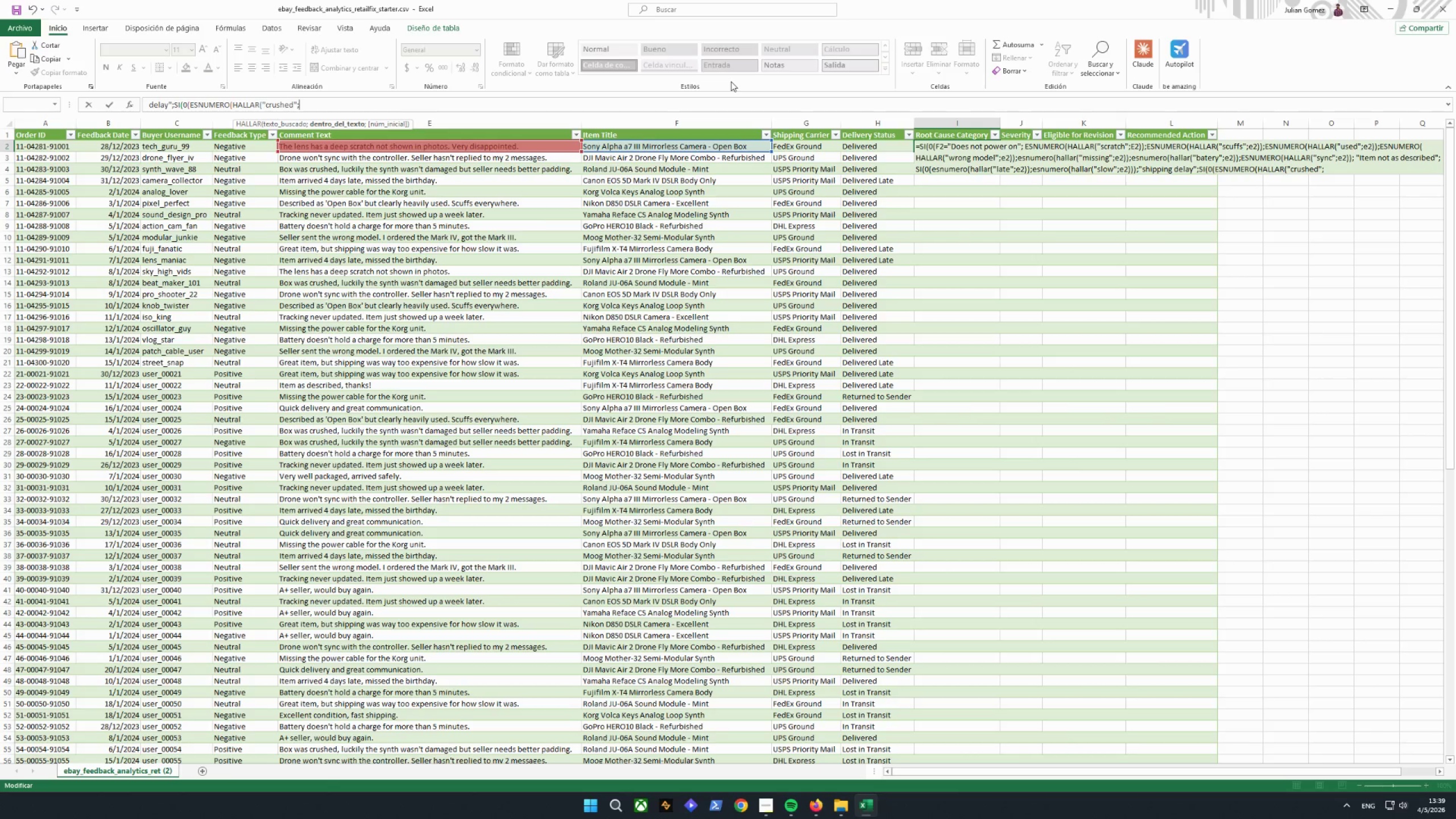 
wait(61.28)
 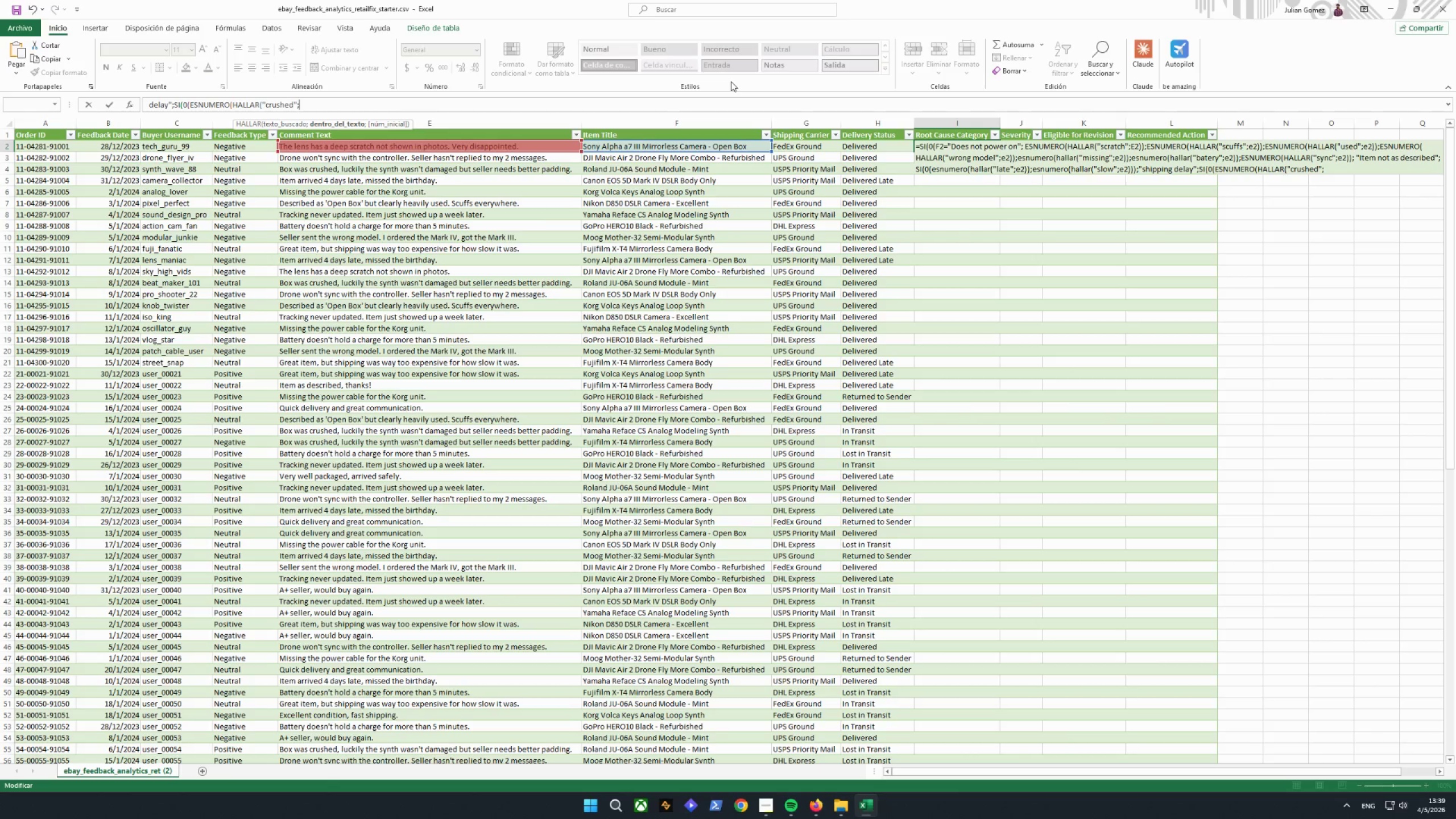 
left_click_drag(start_coordinate=[479, 105], to_coordinate=[64, 85])
 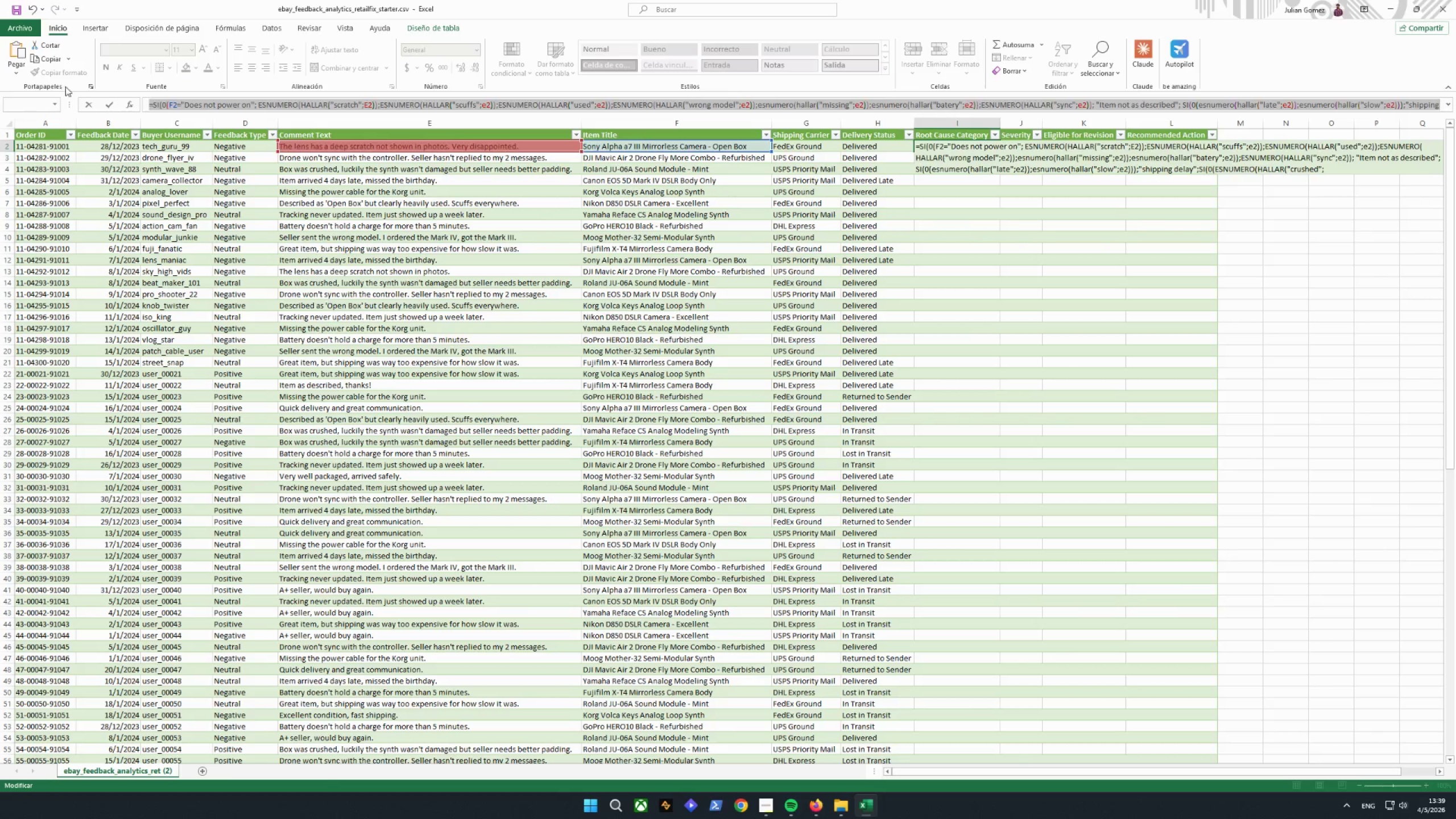 
key(Backspace)
type(+)
key(Backspace)
type(=si(esnumero(j)
key(Backspace)
type(hallar([VolumeUp][VolumeDown][VolumeDown][VolumeDown][VolumeUp][VolumeUp][VolumeUp][VolumeUp][VolumeUp][VolumeUp]"hja)
key(Backspace)
key(Backspace)
type(s)
key(Backspace)
key(Backspace)
type(scratch":)
key(Backspace)
key(Backspace)
type(")
 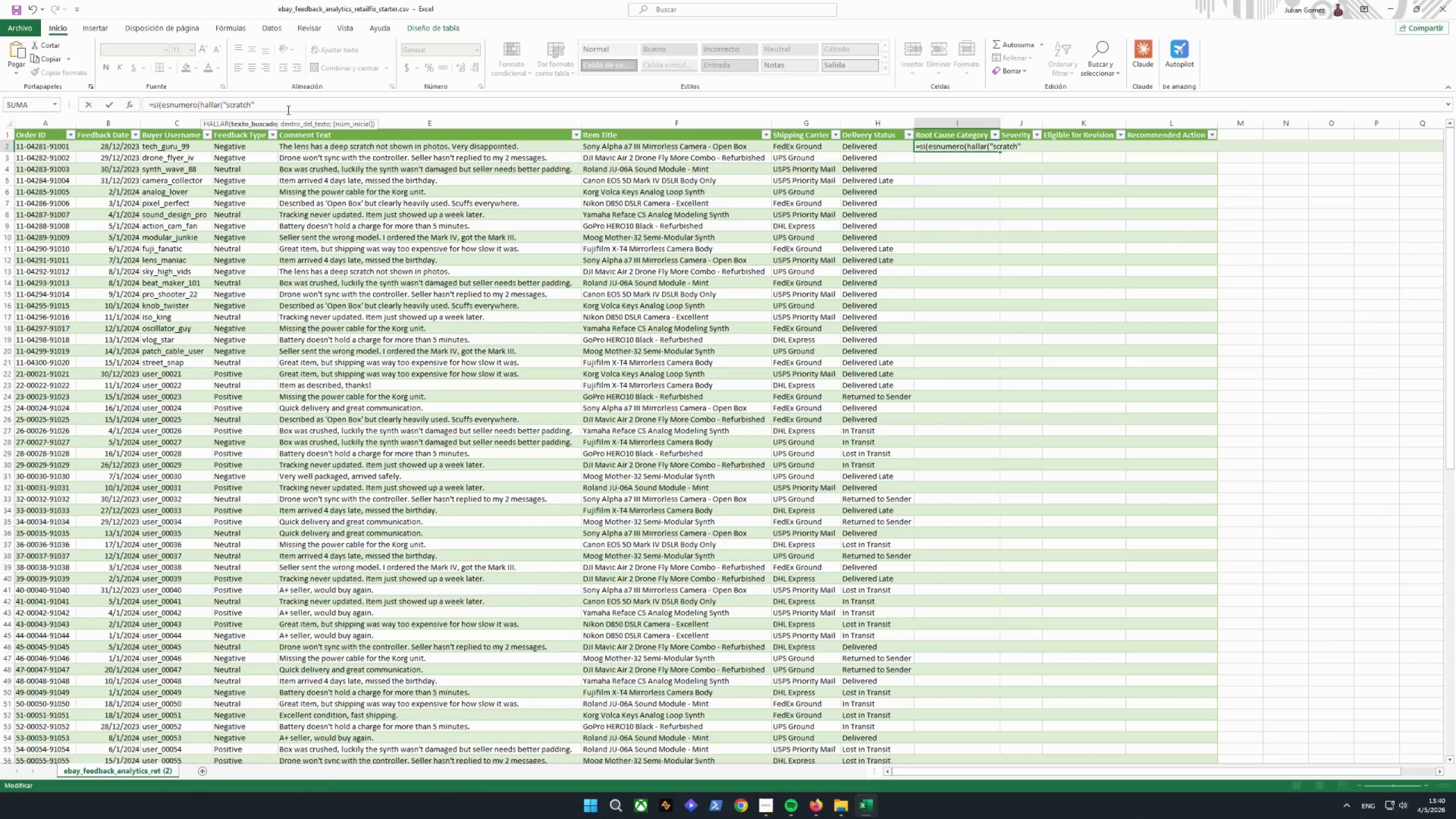 
type(;e2)
 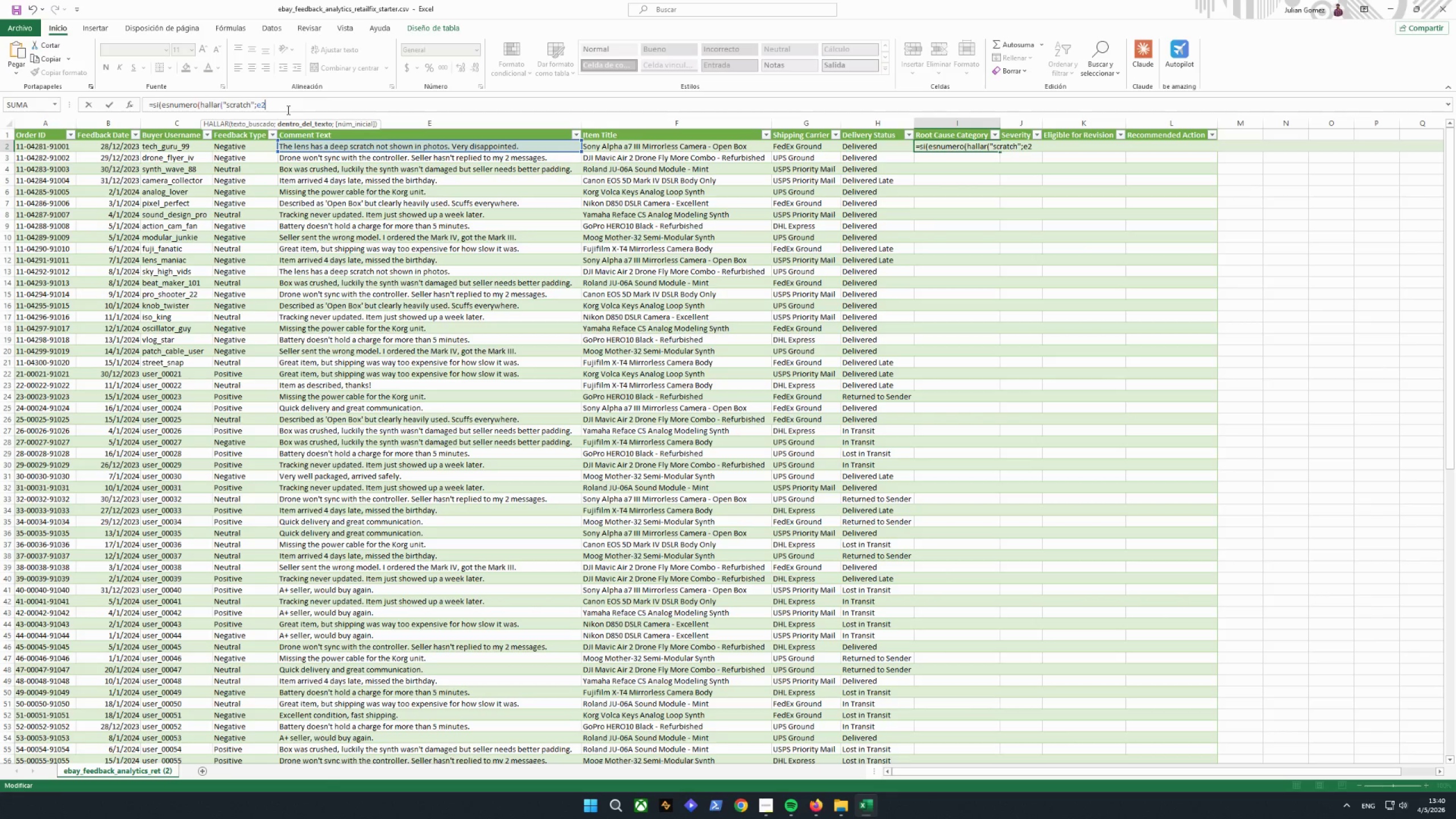 
wait(5.92)
 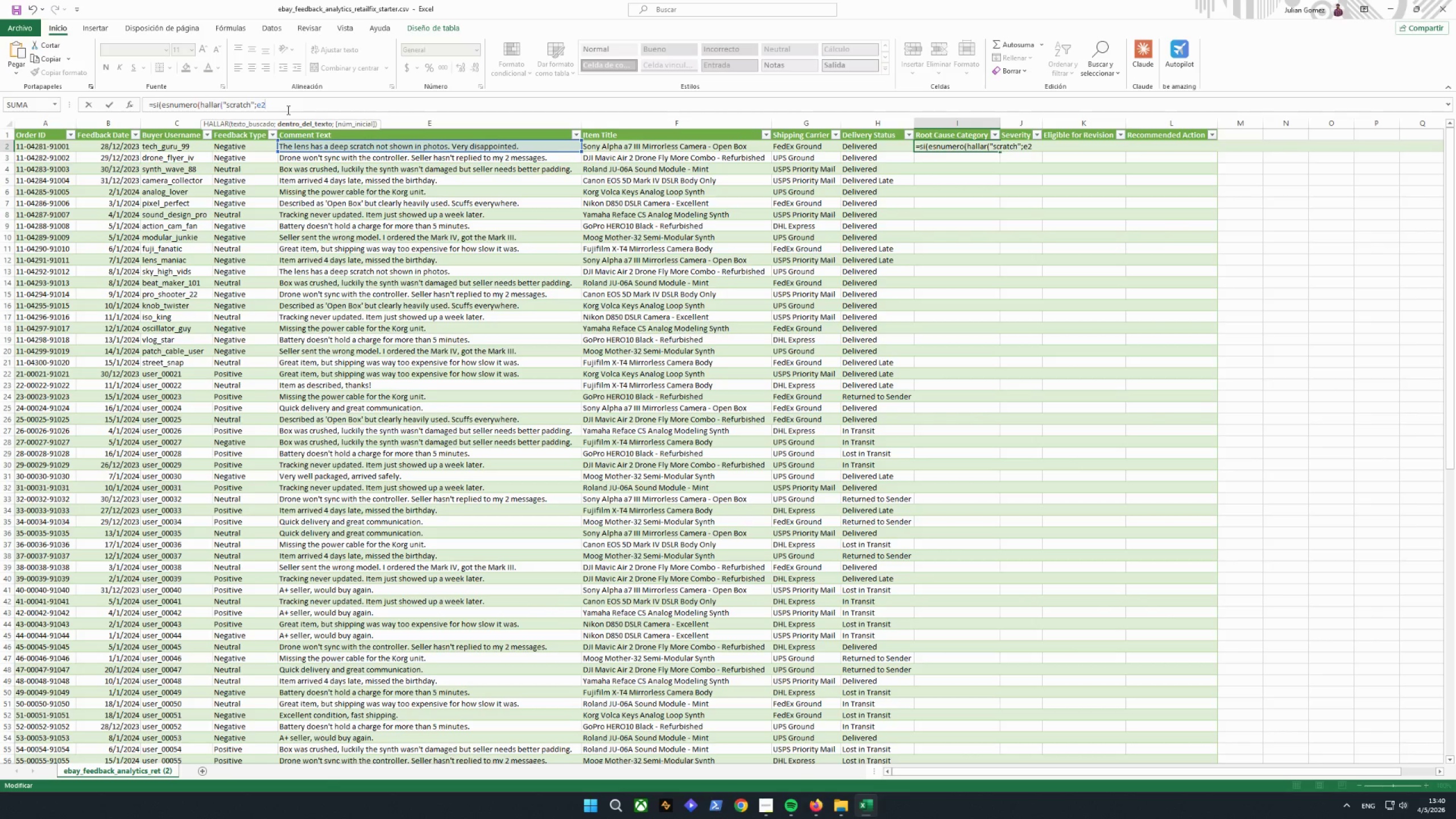 
type());"item)
key(Backspace)
key(Backspace)
key(Backspace)
key(Backspace)
type(Item  )
key(Backspace)
type(not as described";"o)
key(Backspace)
type(Other")
 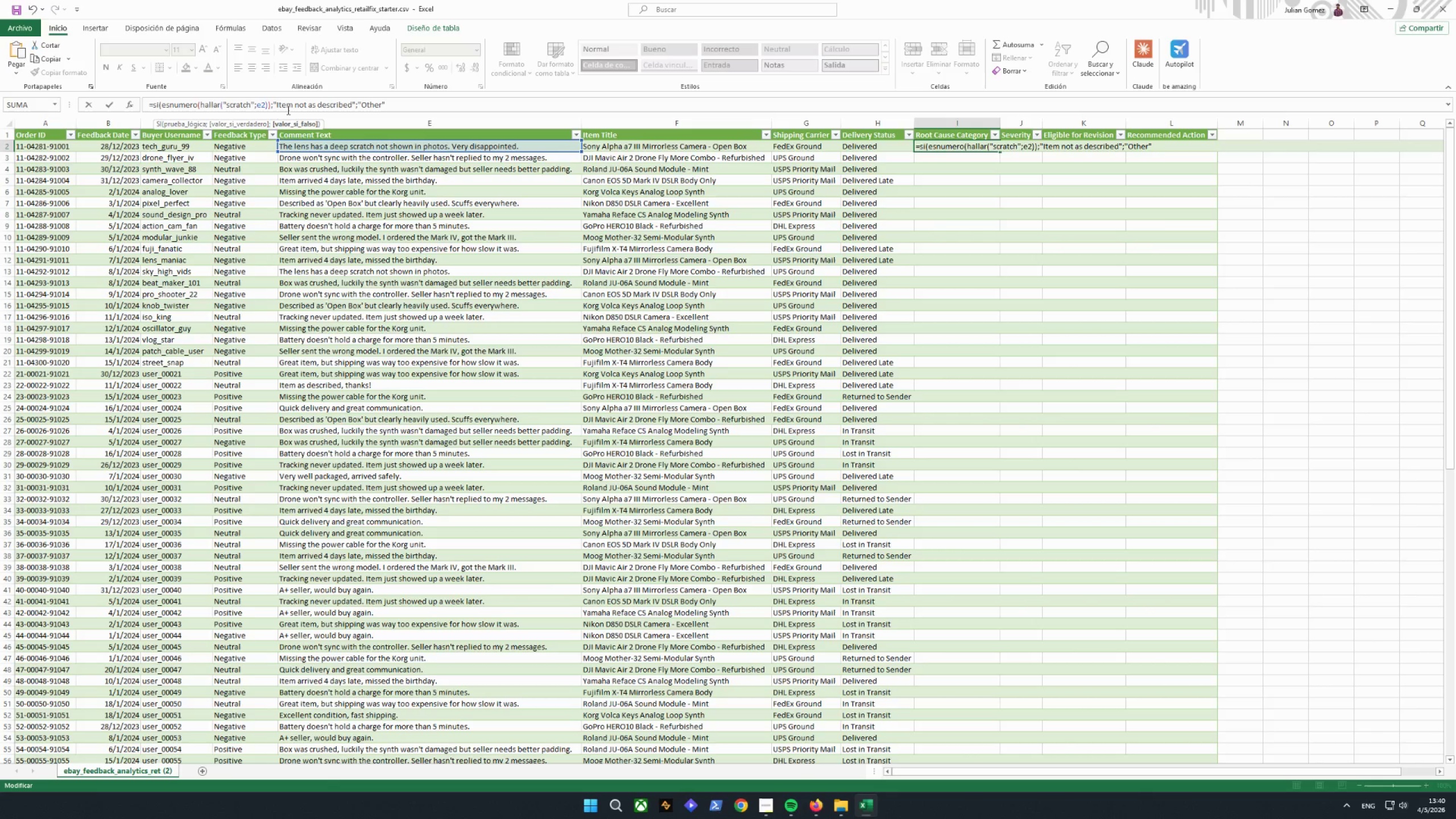 
key(Enter)
 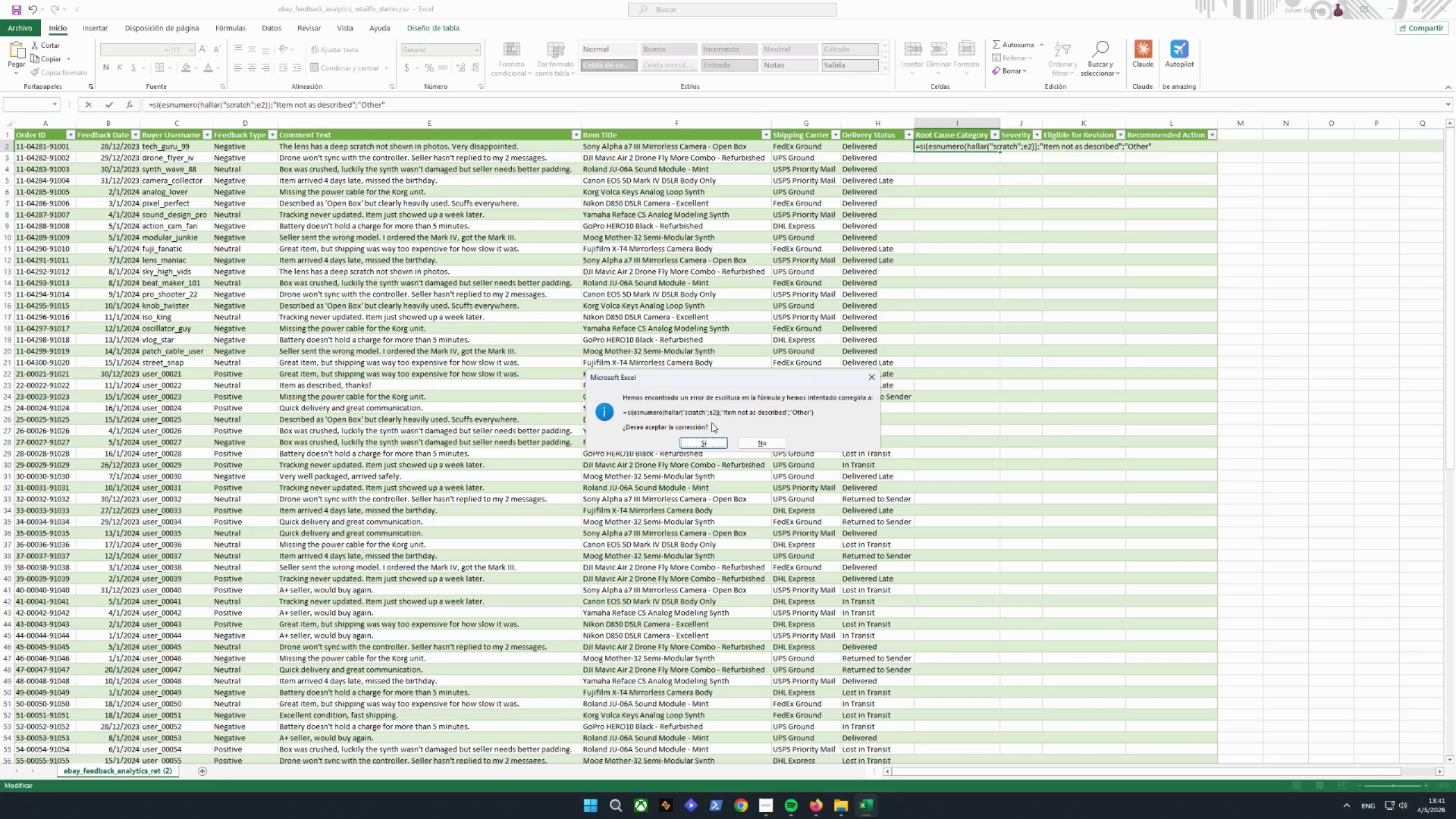 
wait(59.97)
 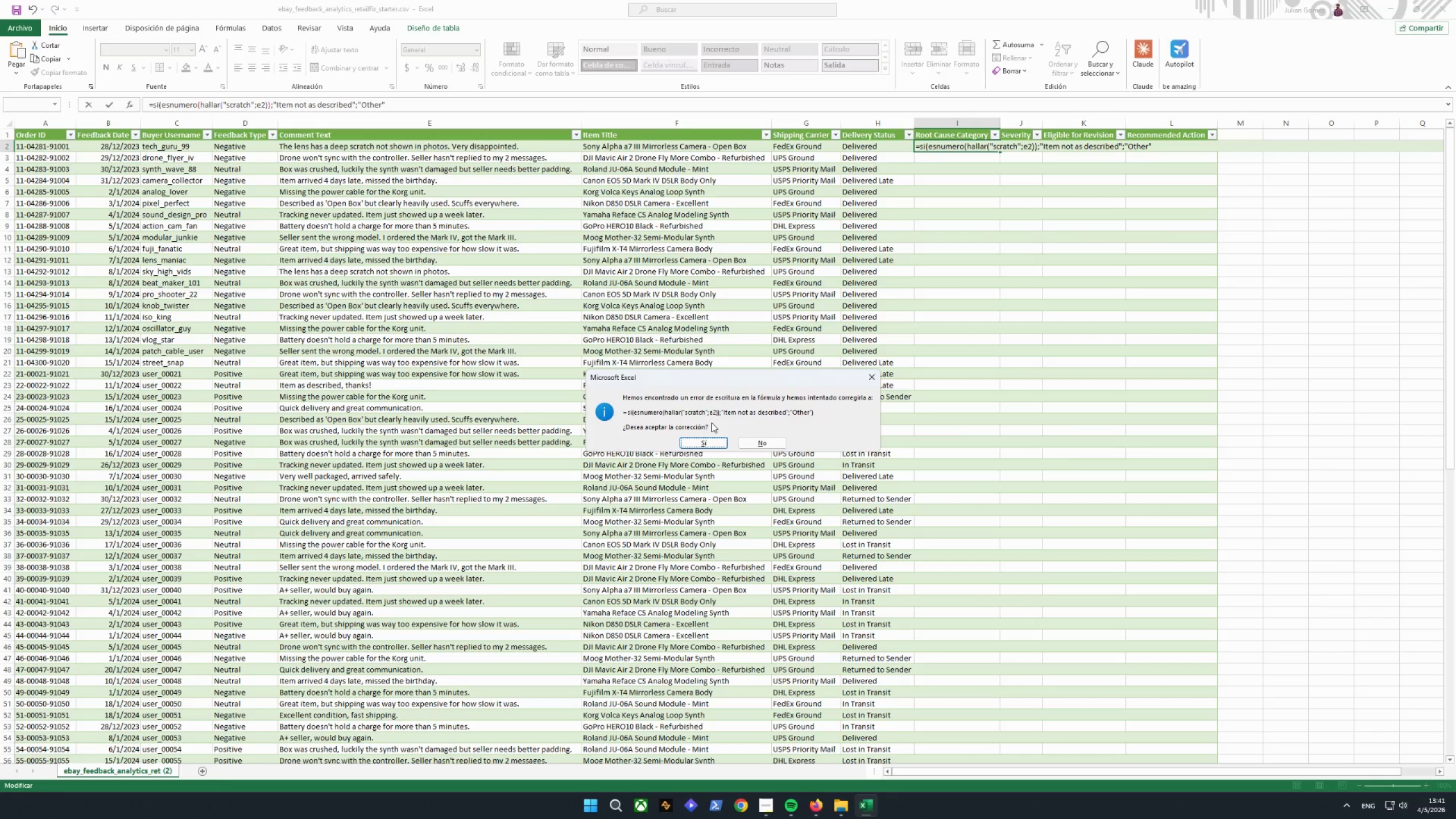 
left_click([693, 439])
 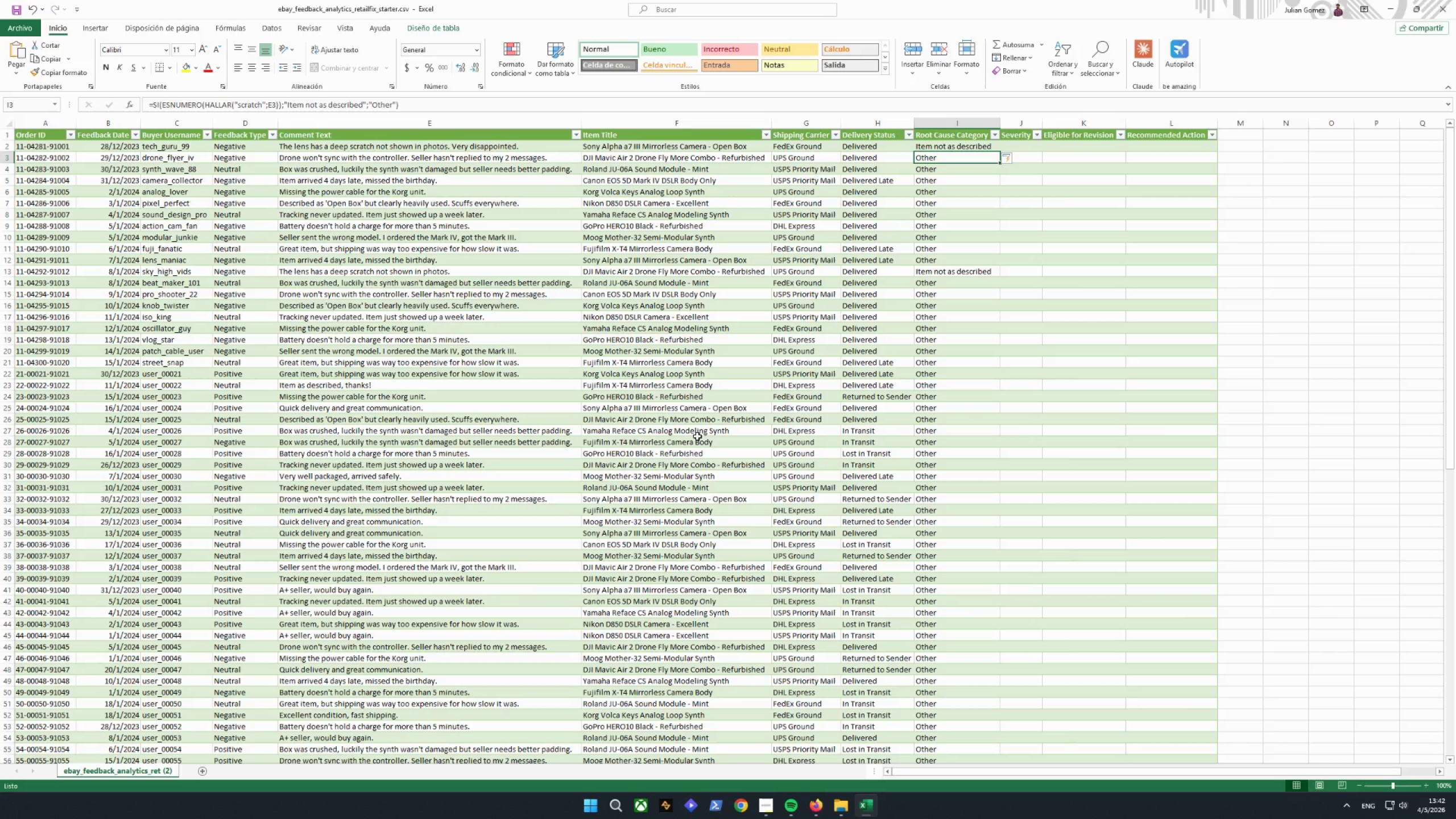 
wait(39.39)
 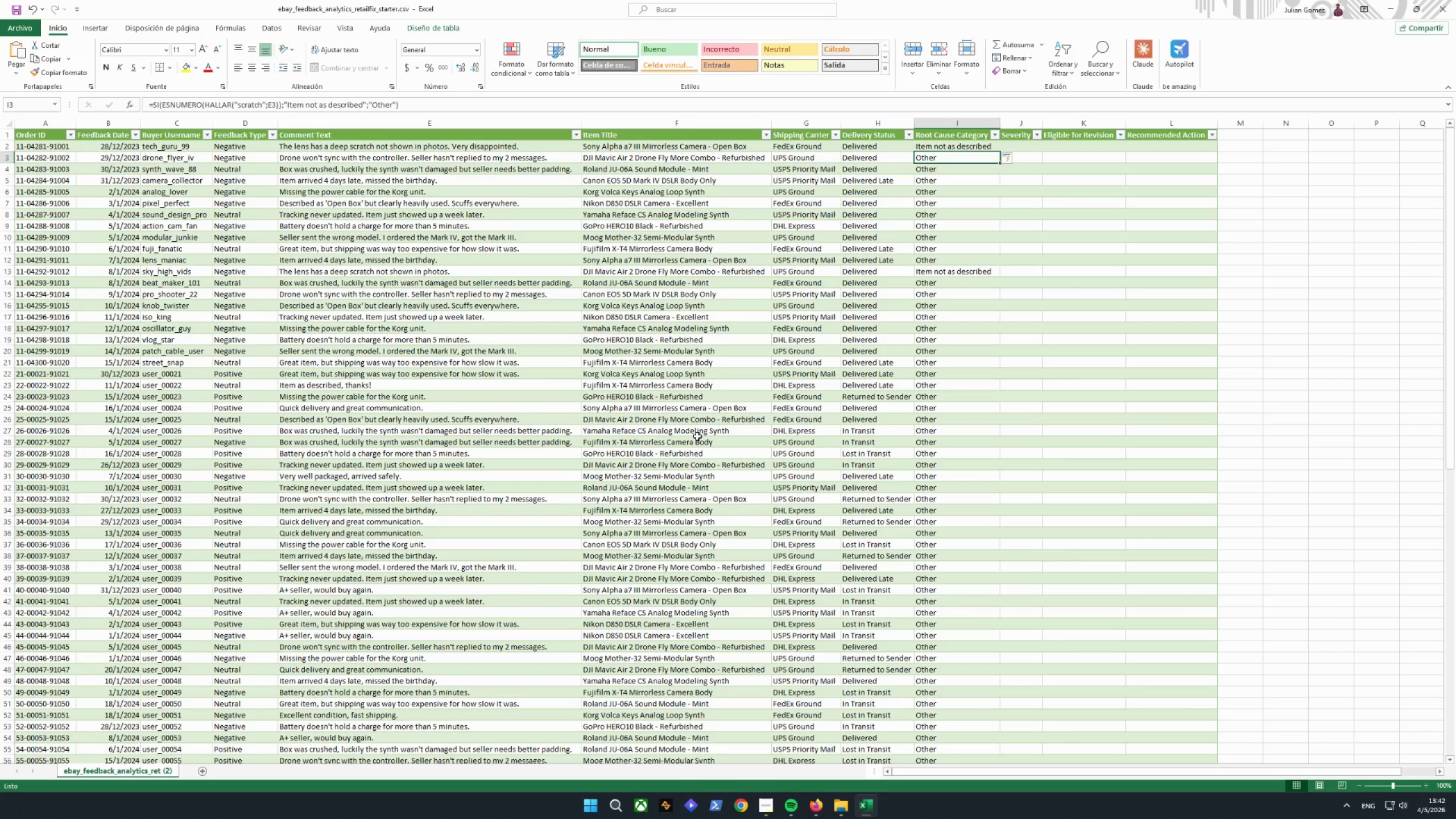 
left_click([370, 105])
 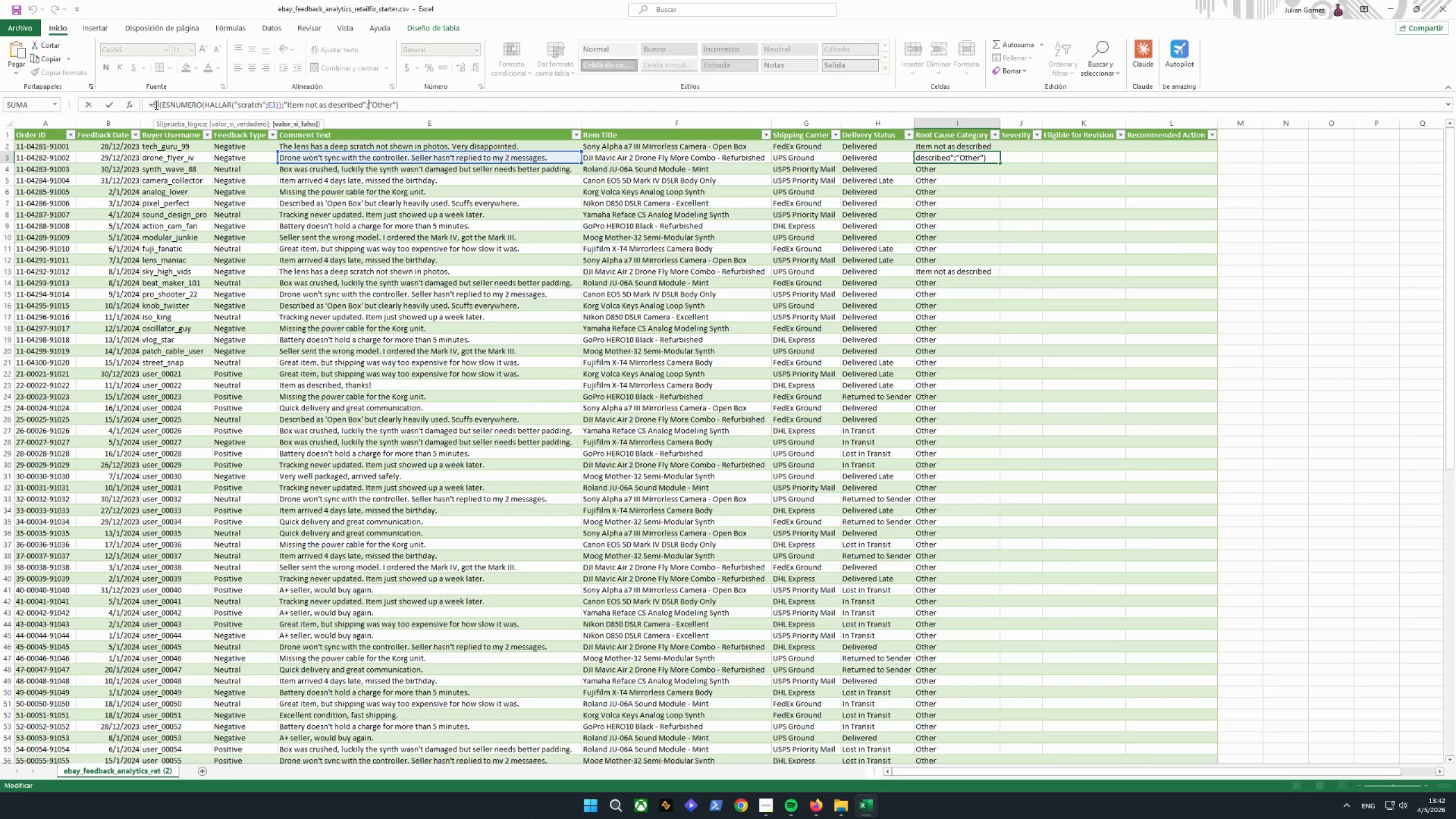 
left_click_drag(start_coordinate=[147, 104], to_coordinate=[366, 93])
 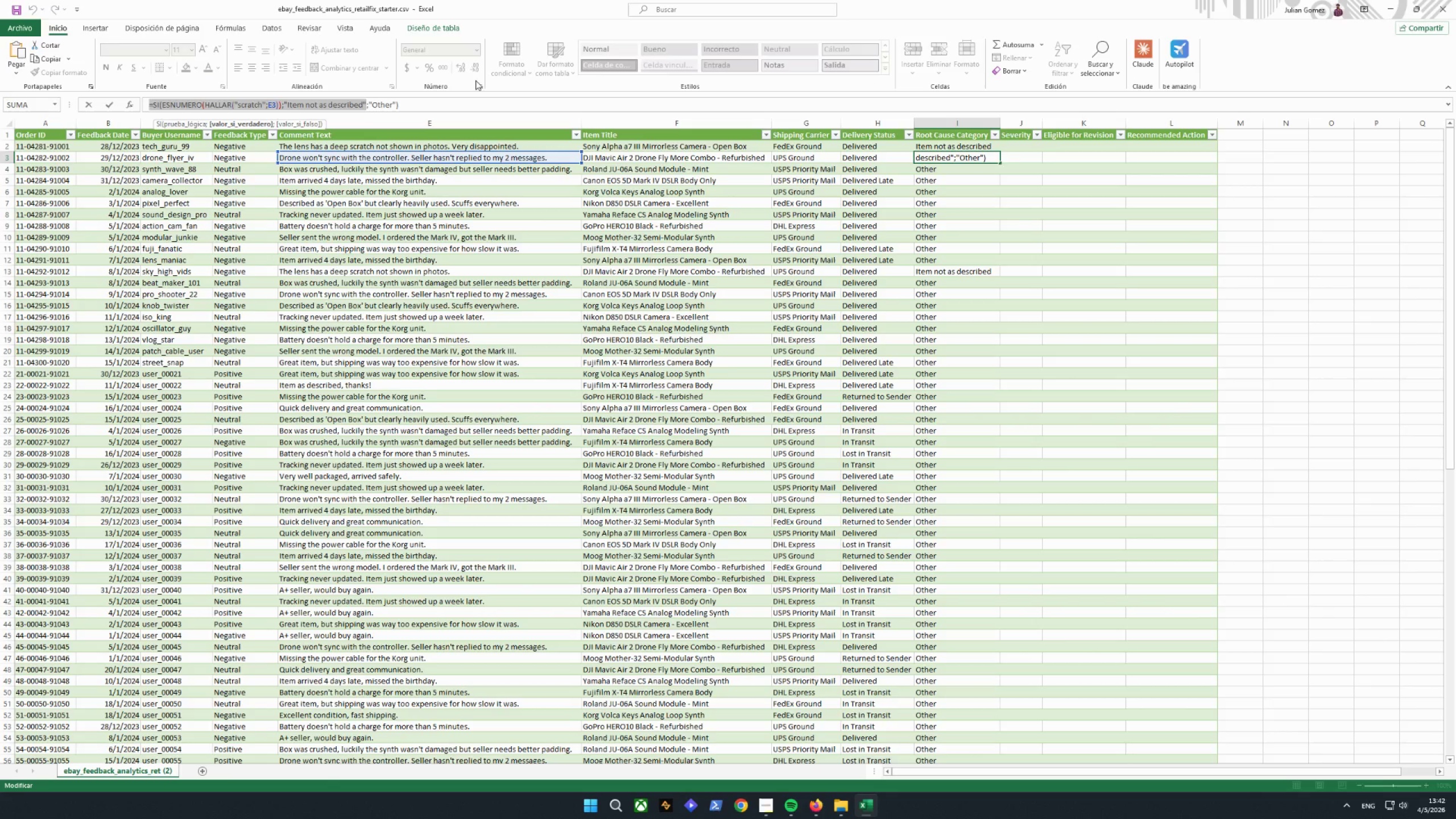 
hold_key(key=ControlLeft, duration=6.56)
 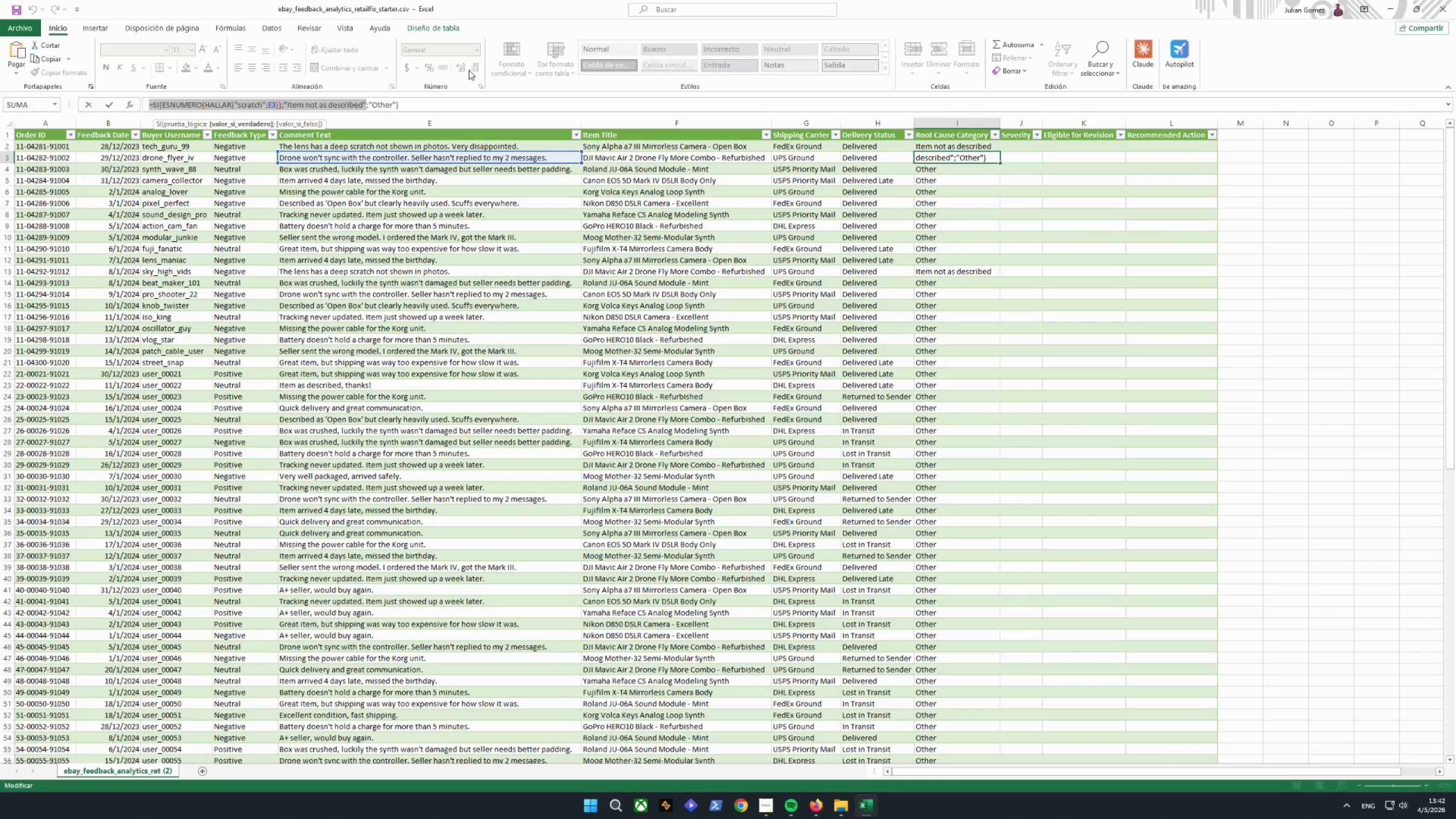 
wait(6.38)
 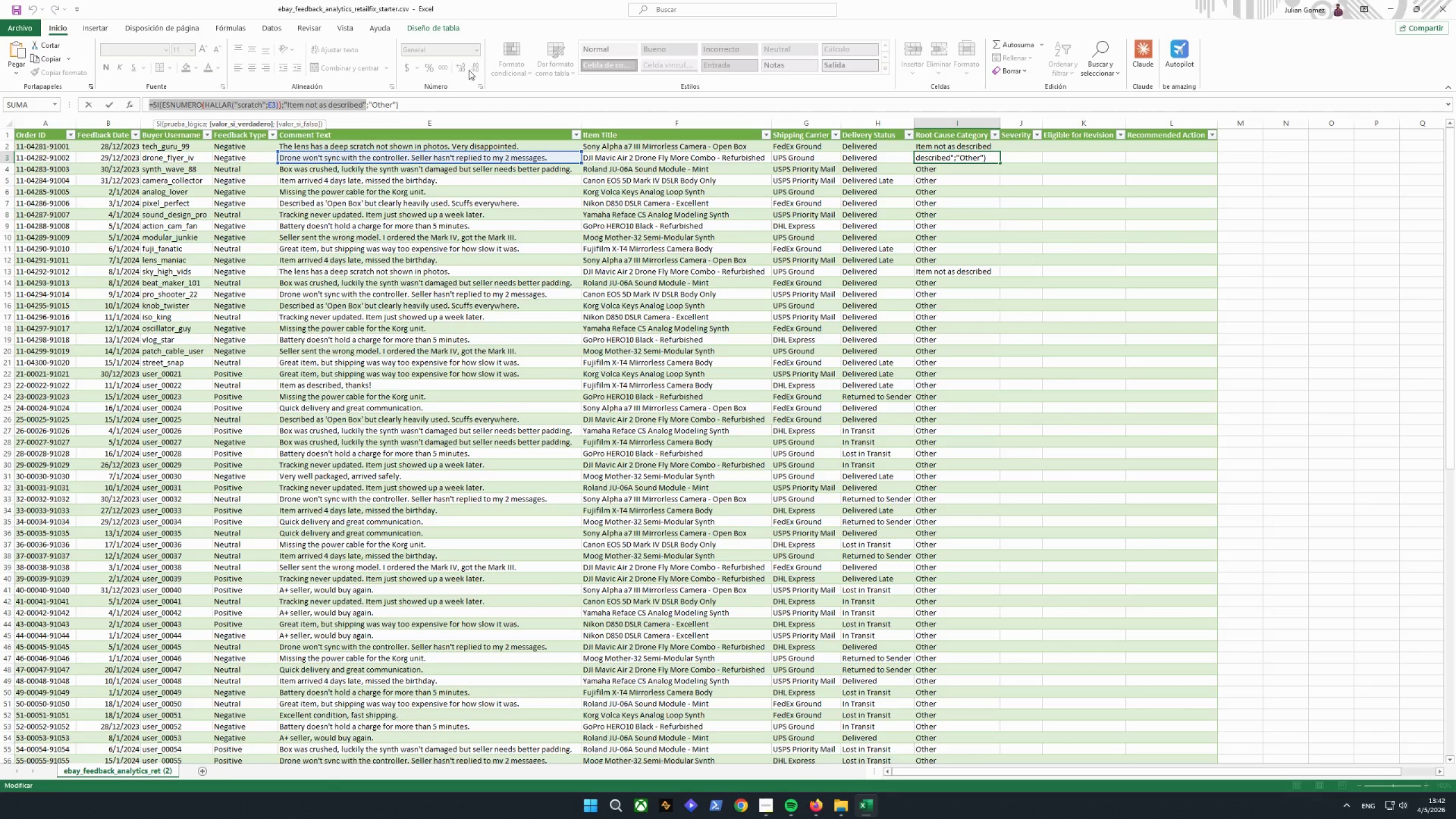 
key(Control+C)
 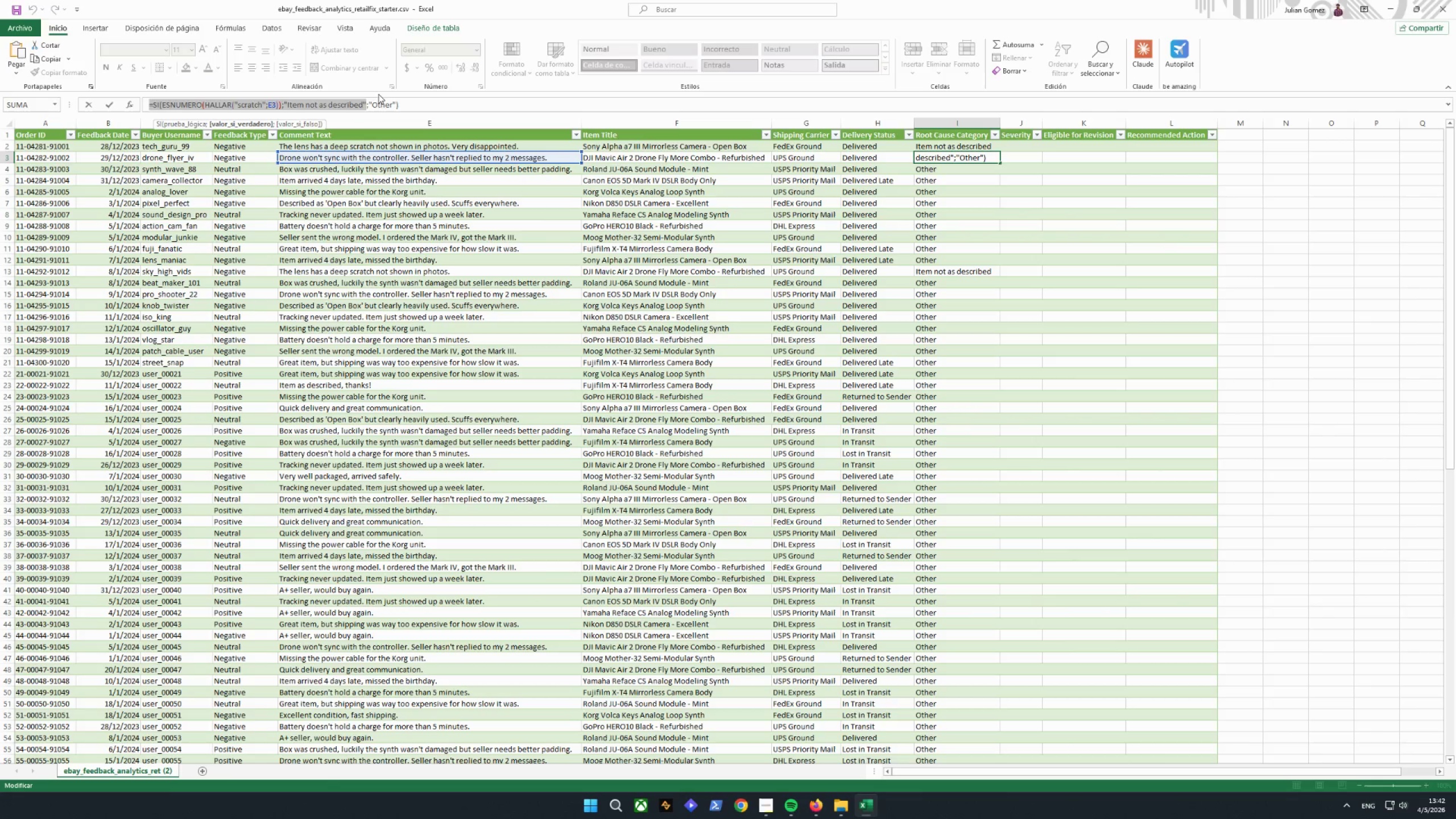 
left_click([367, 102])
 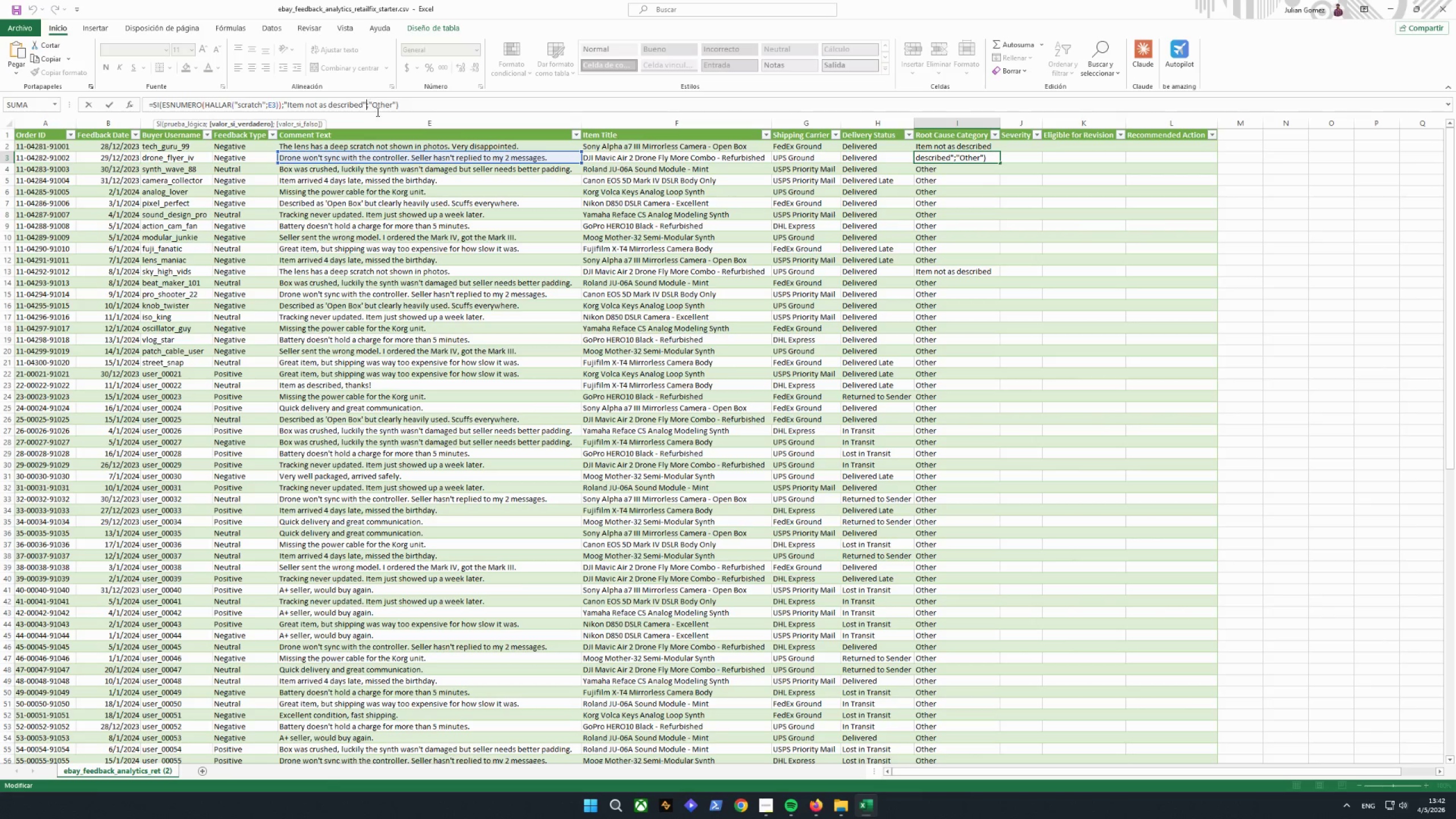 
key(Control+ControlLeft)
 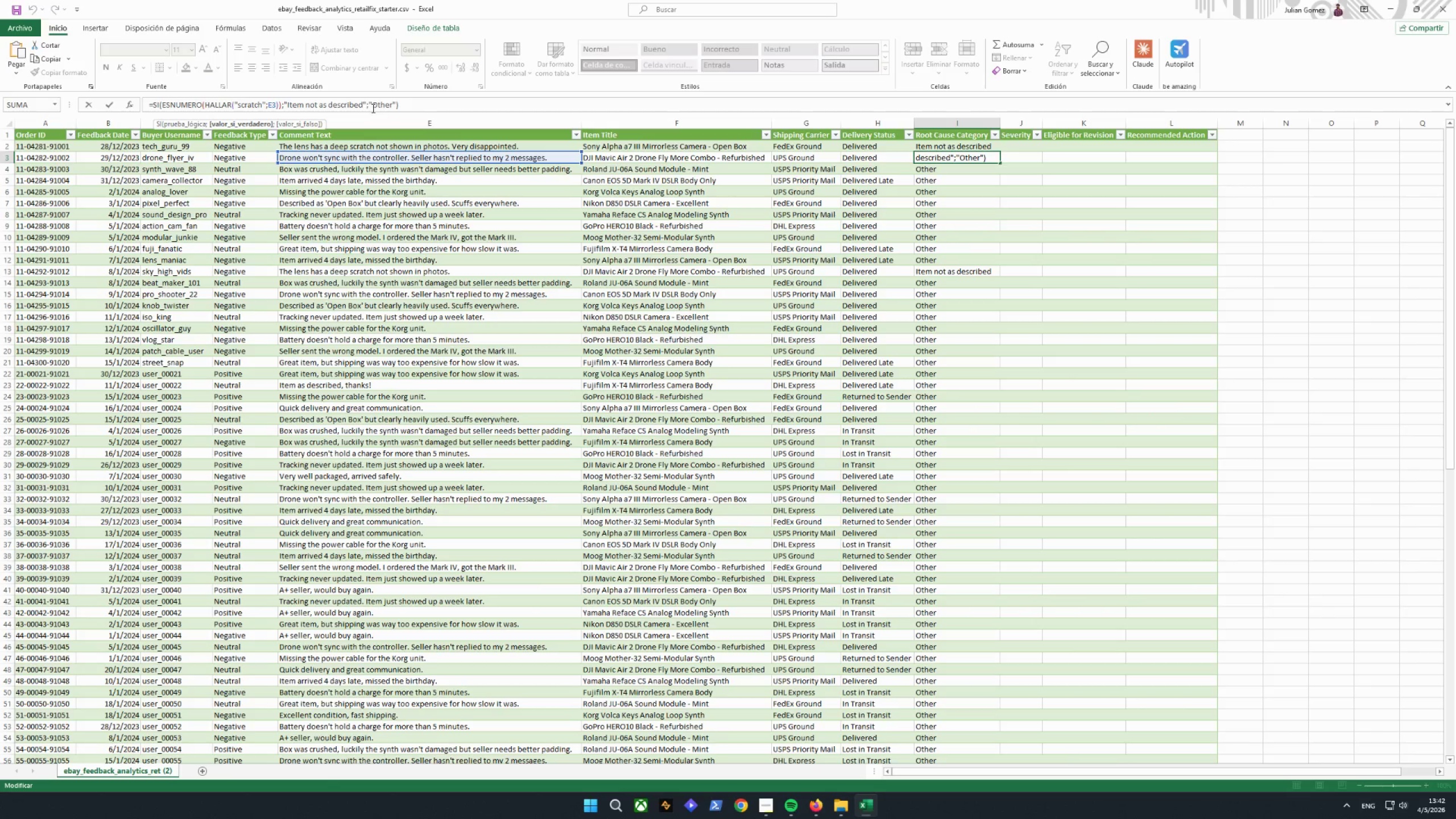 
left_click([369, 106])
 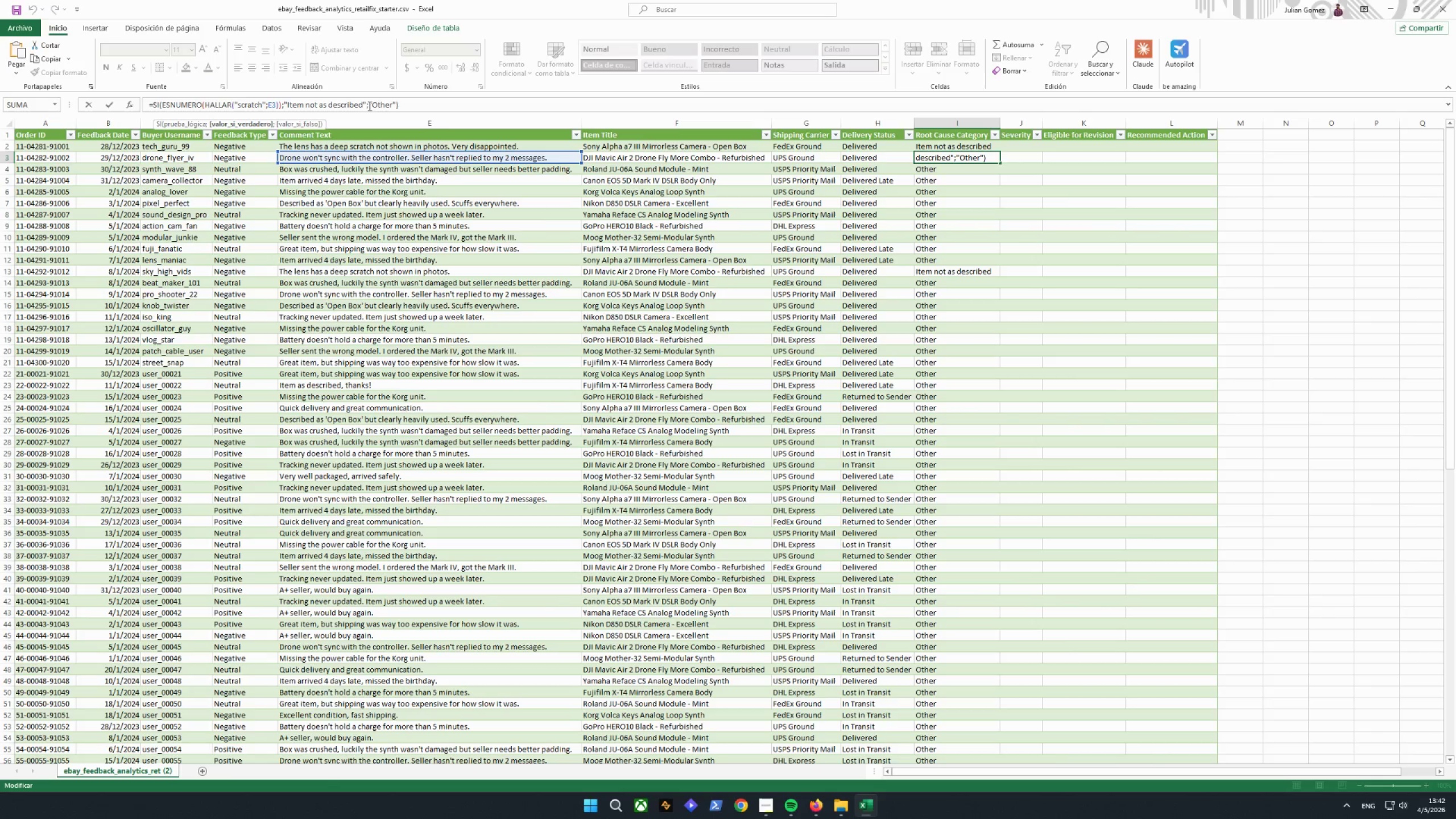 
key(Control+ControlLeft)
 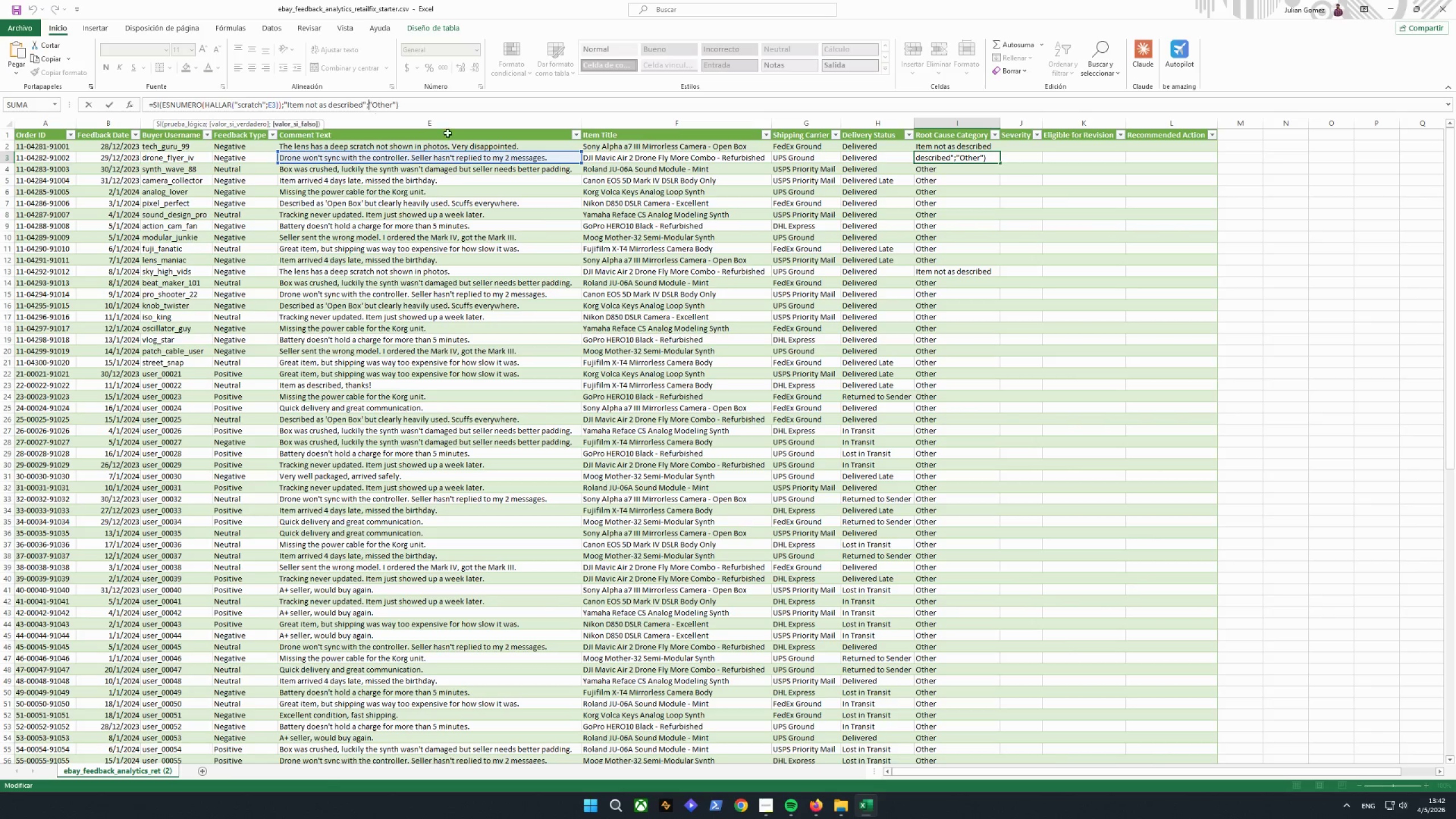 
key(Control+V)
 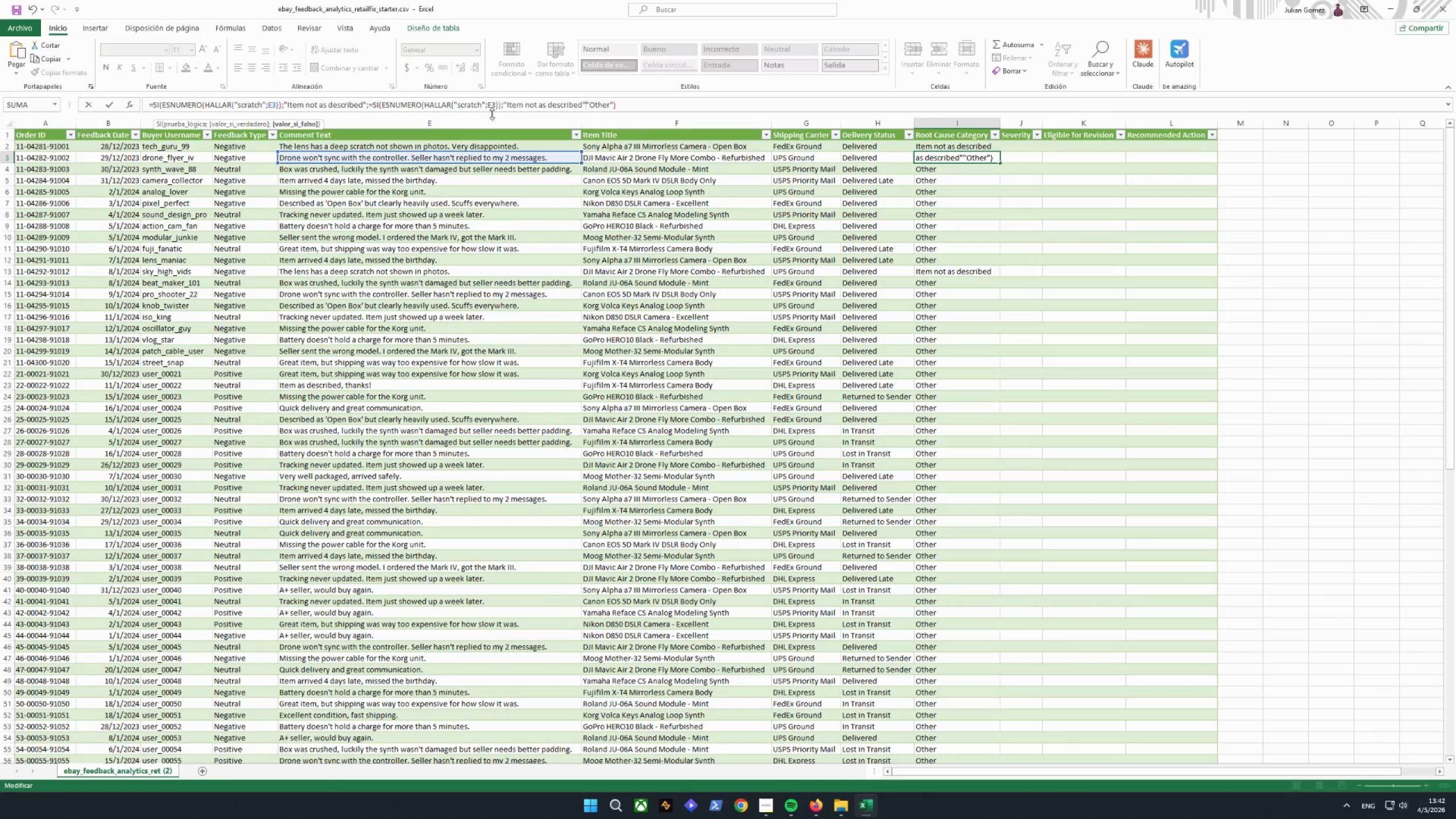 
left_click([480, 101])
 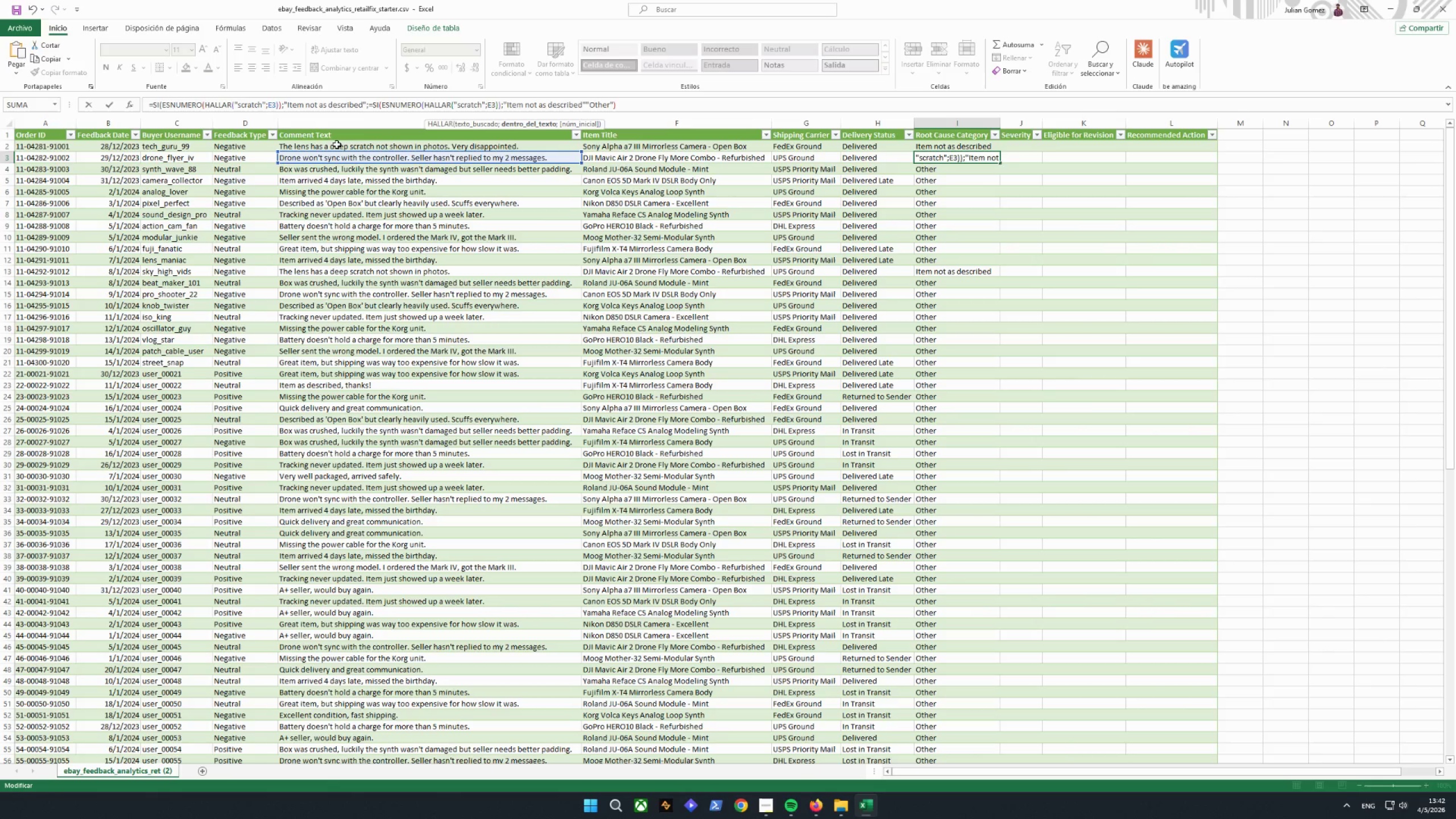 
wait(6.19)
 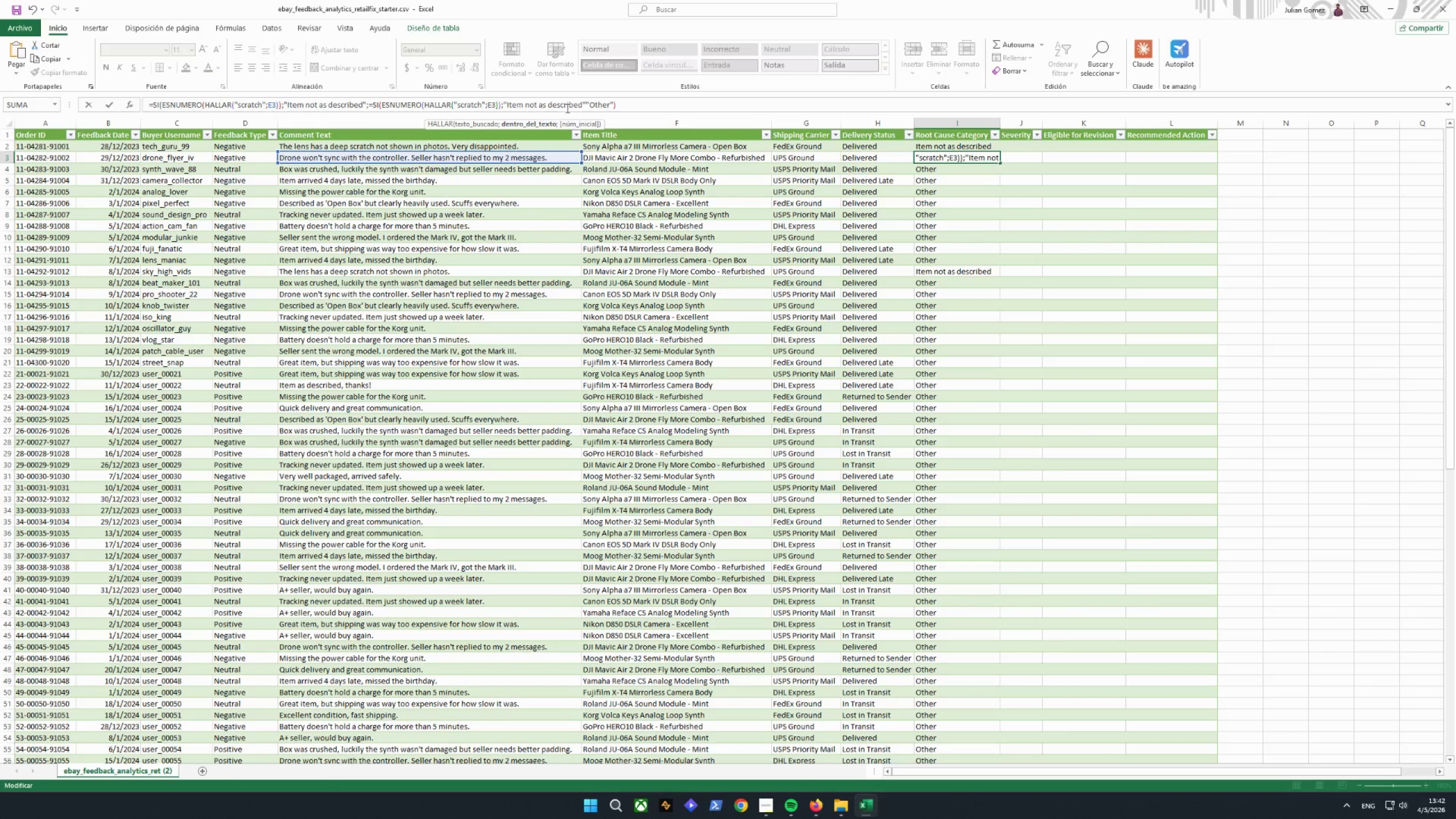 
scroll: coordinate [455, 154], scroll_direction: up, amount: 2.0
 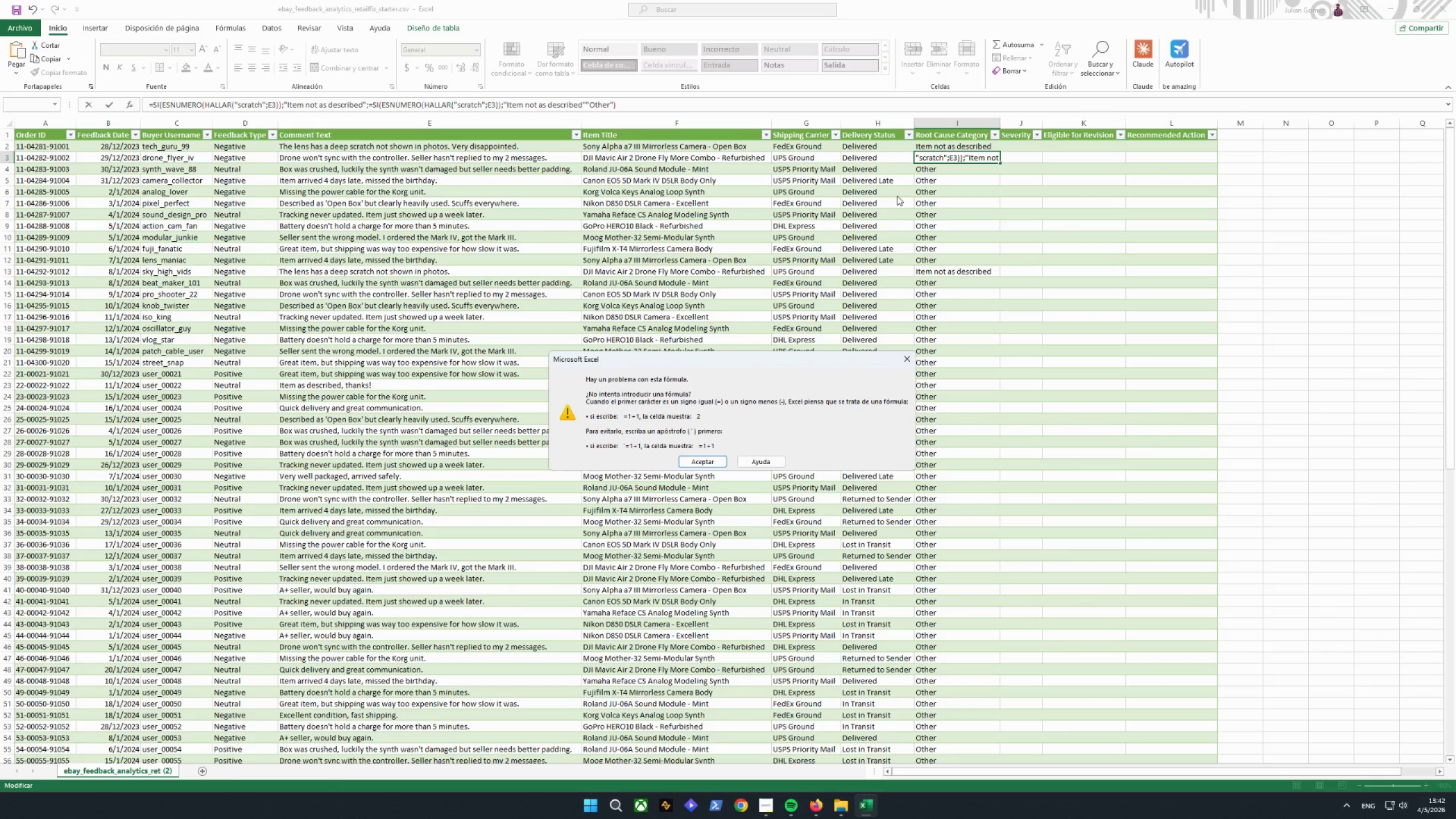 
left_click([716, 455])
 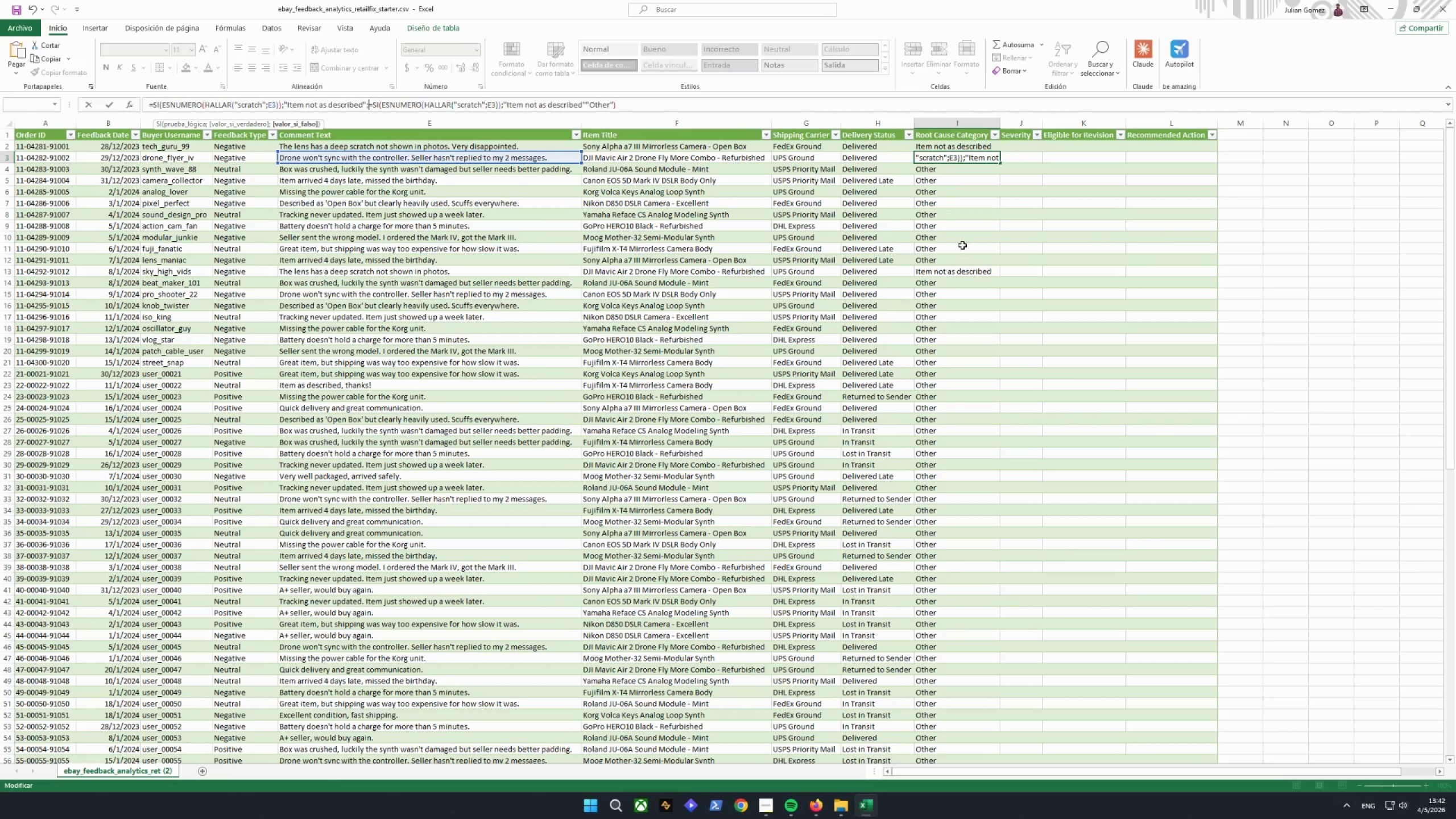 
left_click([956, 185])
 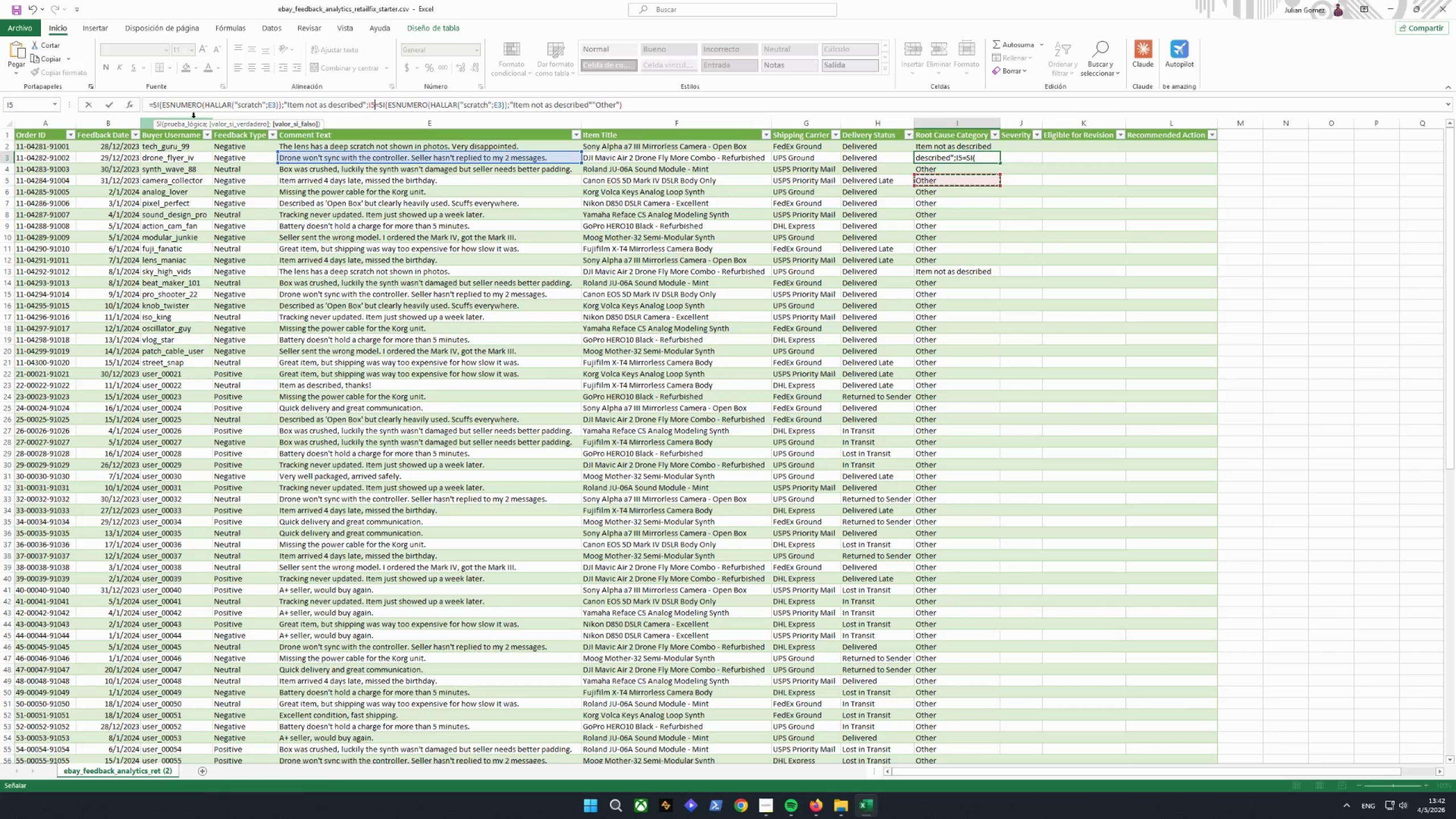 
left_click([95, 107])
 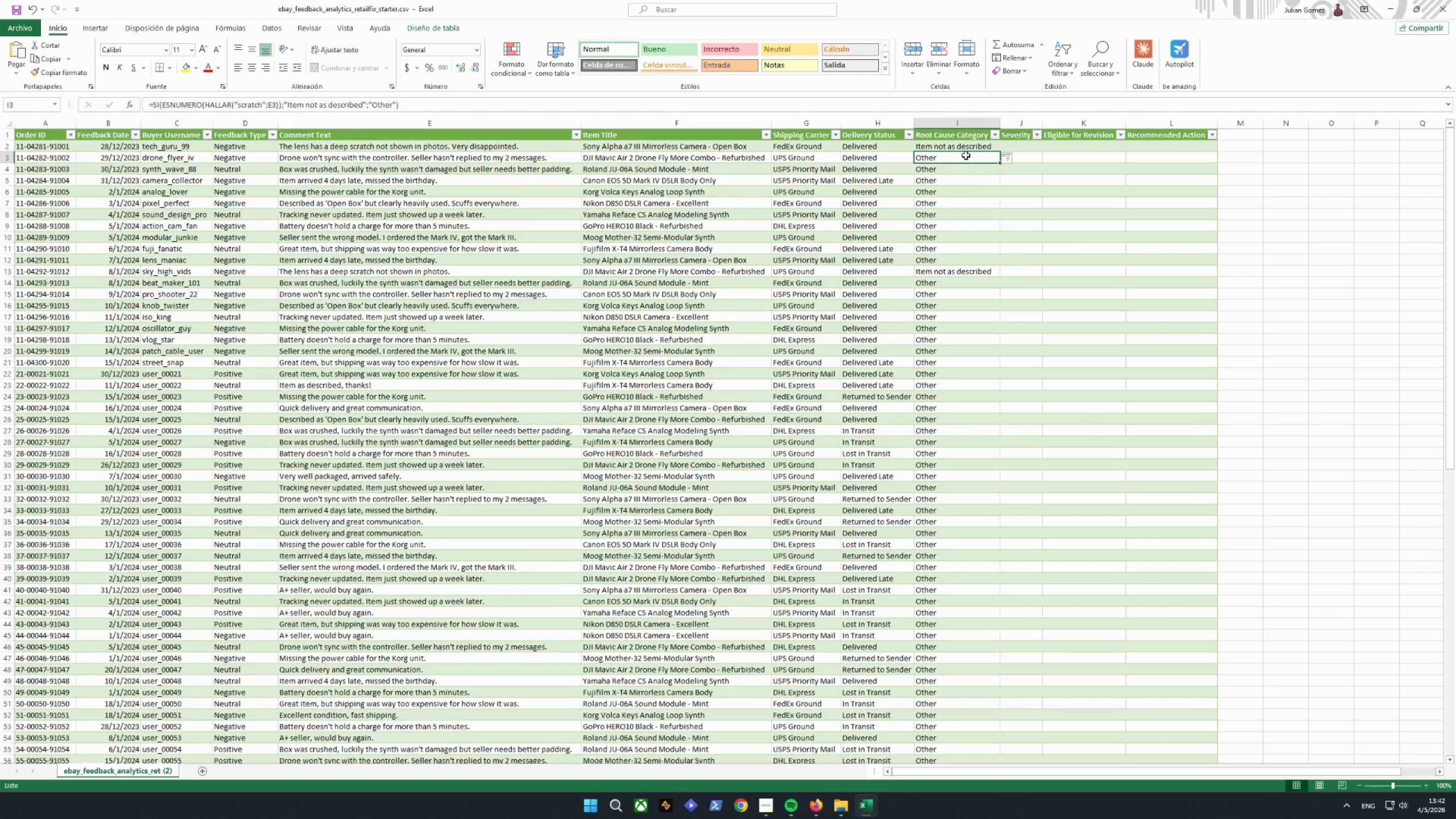 
left_click([958, 146])
 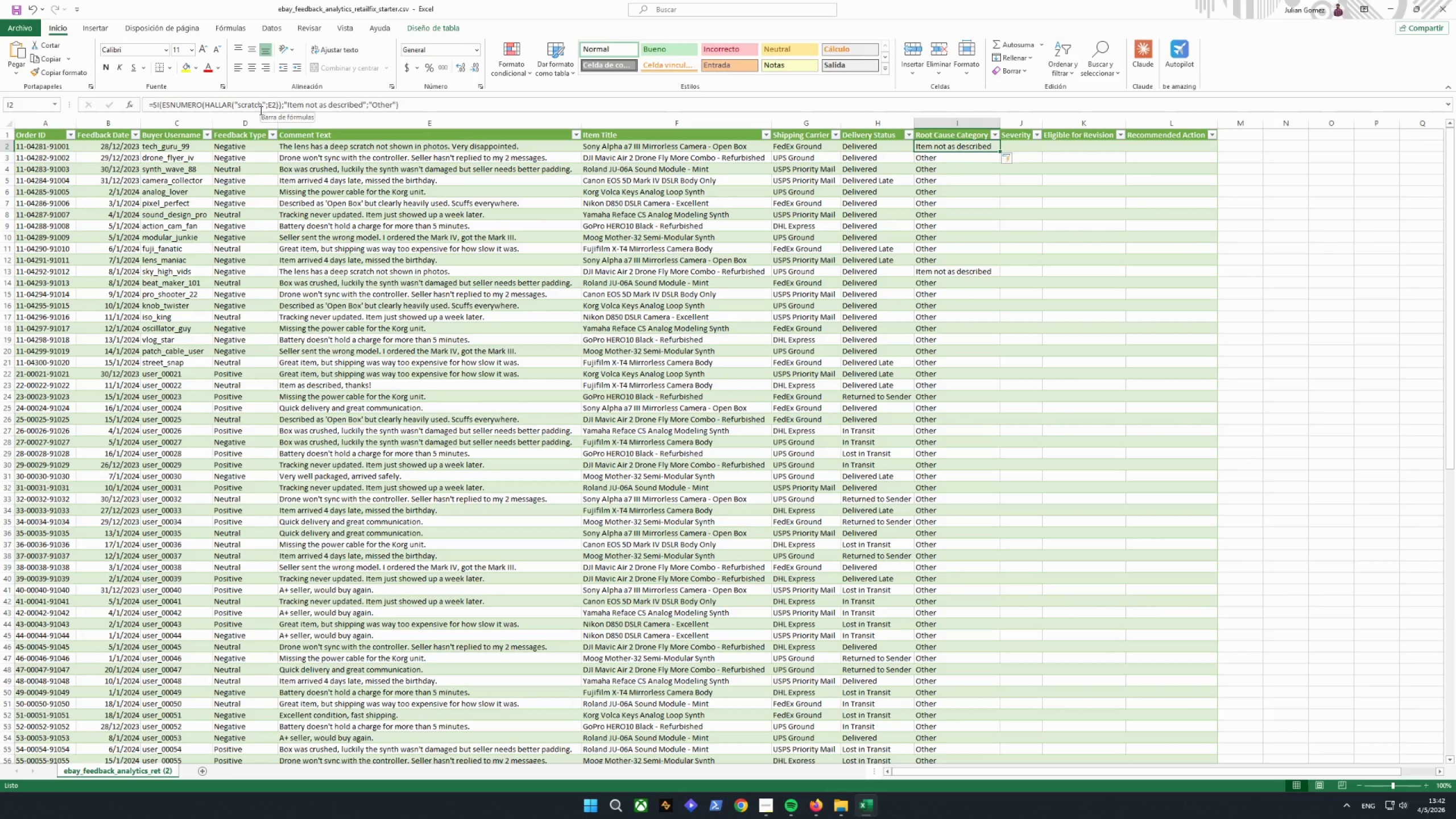 
left_click_drag(start_coordinate=[281, 105], to_coordinate=[143, 111])
 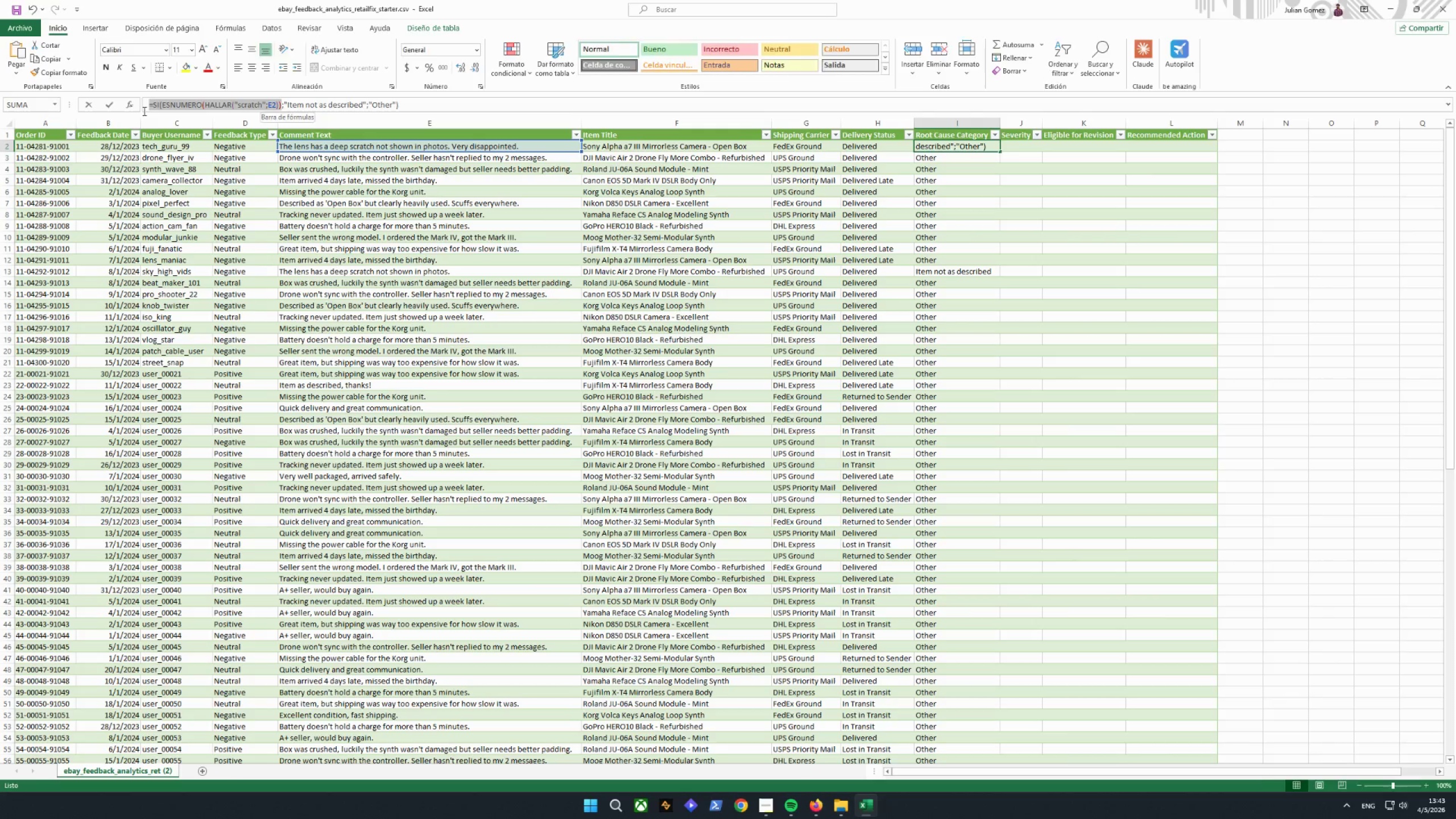 
key(Control+C)
 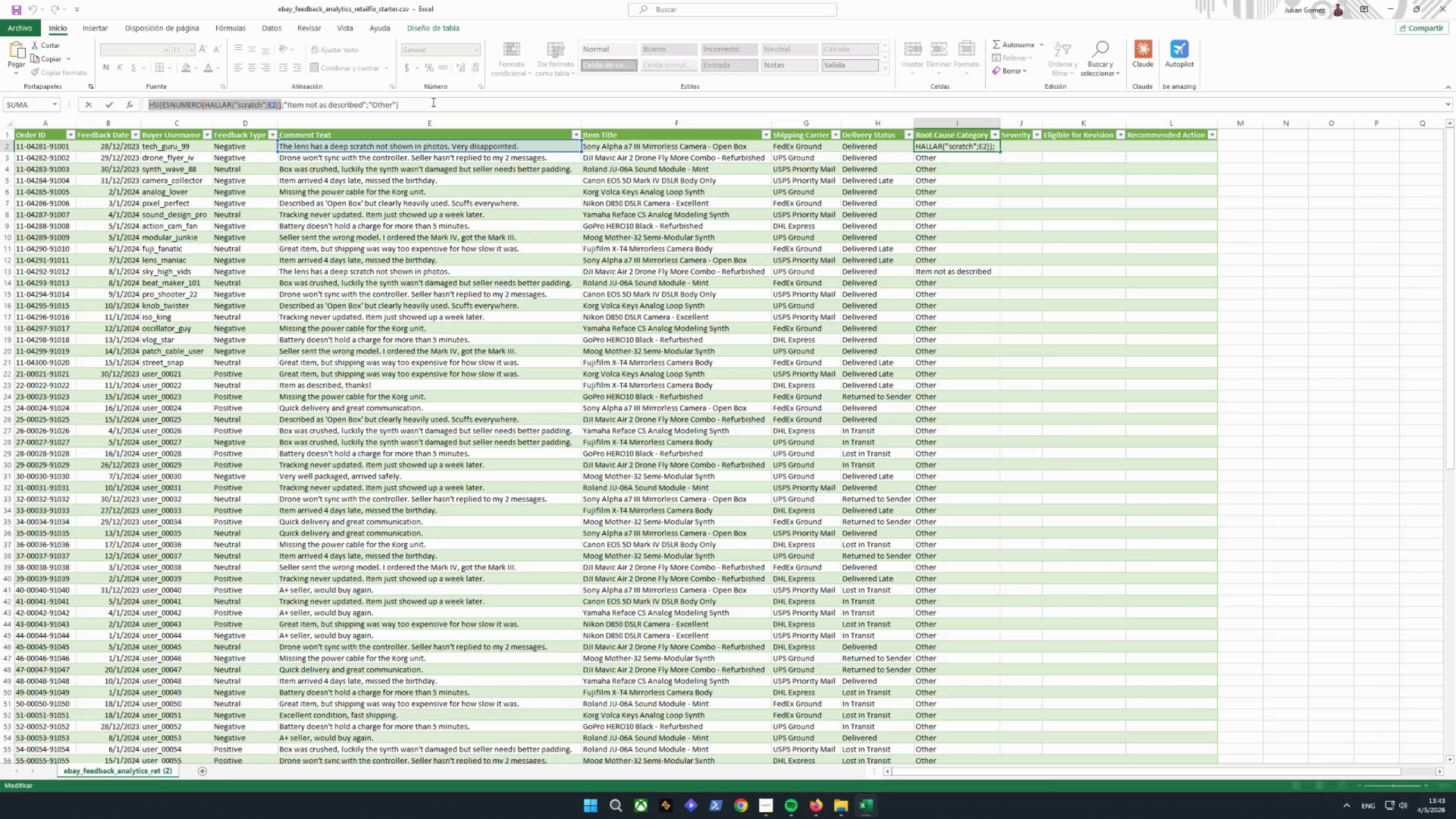 
left_click([431, 101])
 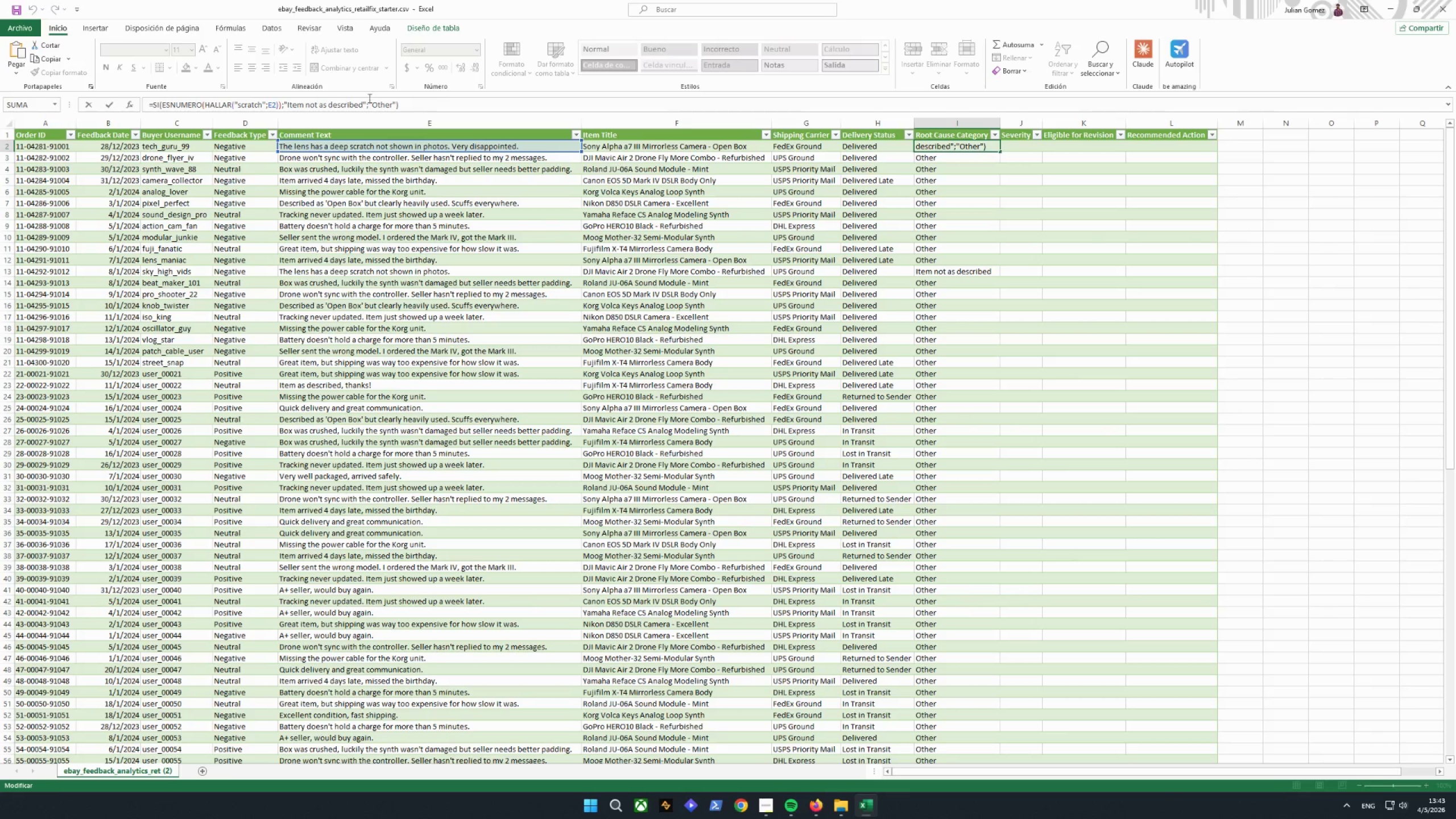 
left_click([371, 105])
 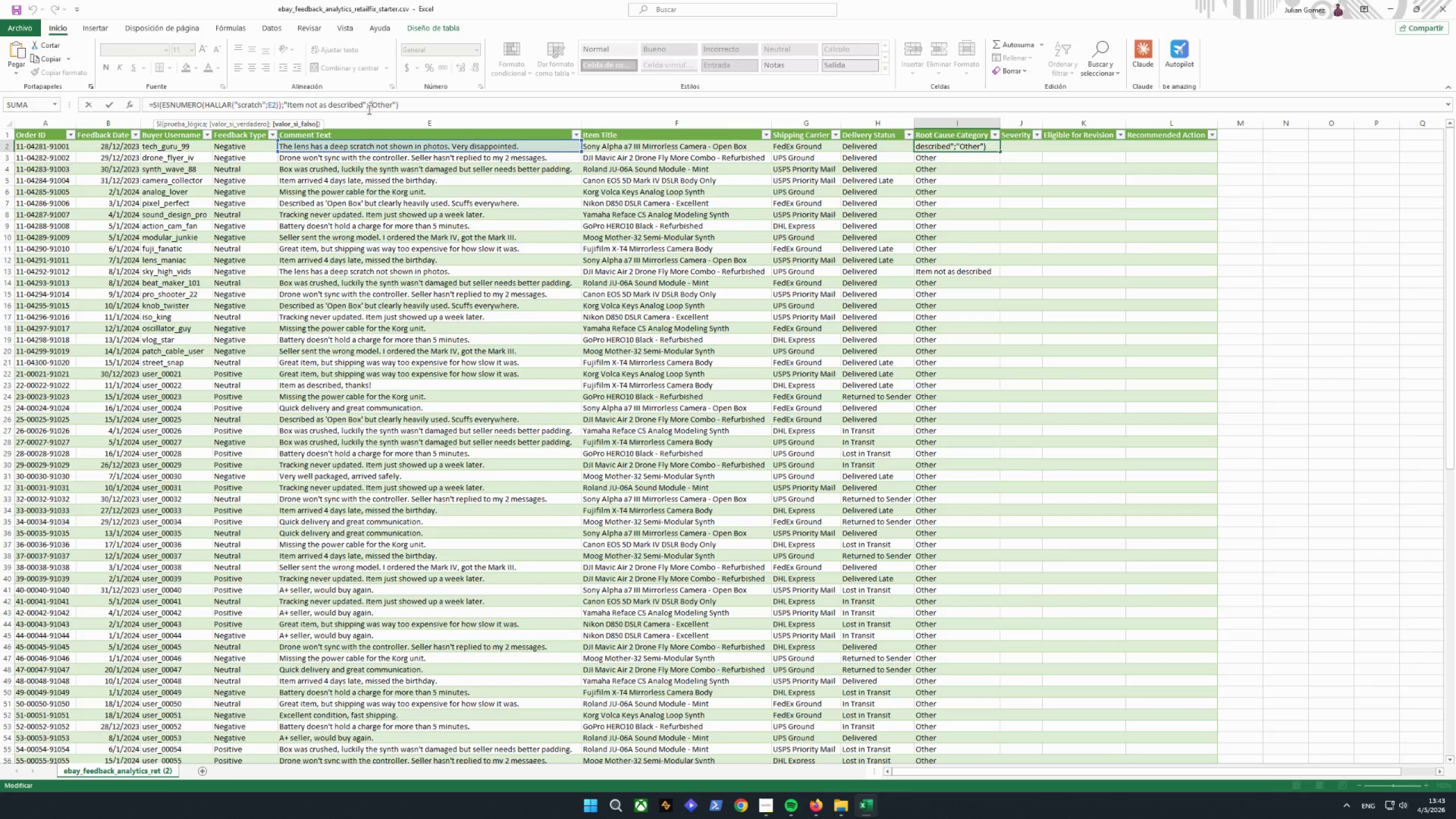 
left_click([369, 109])
 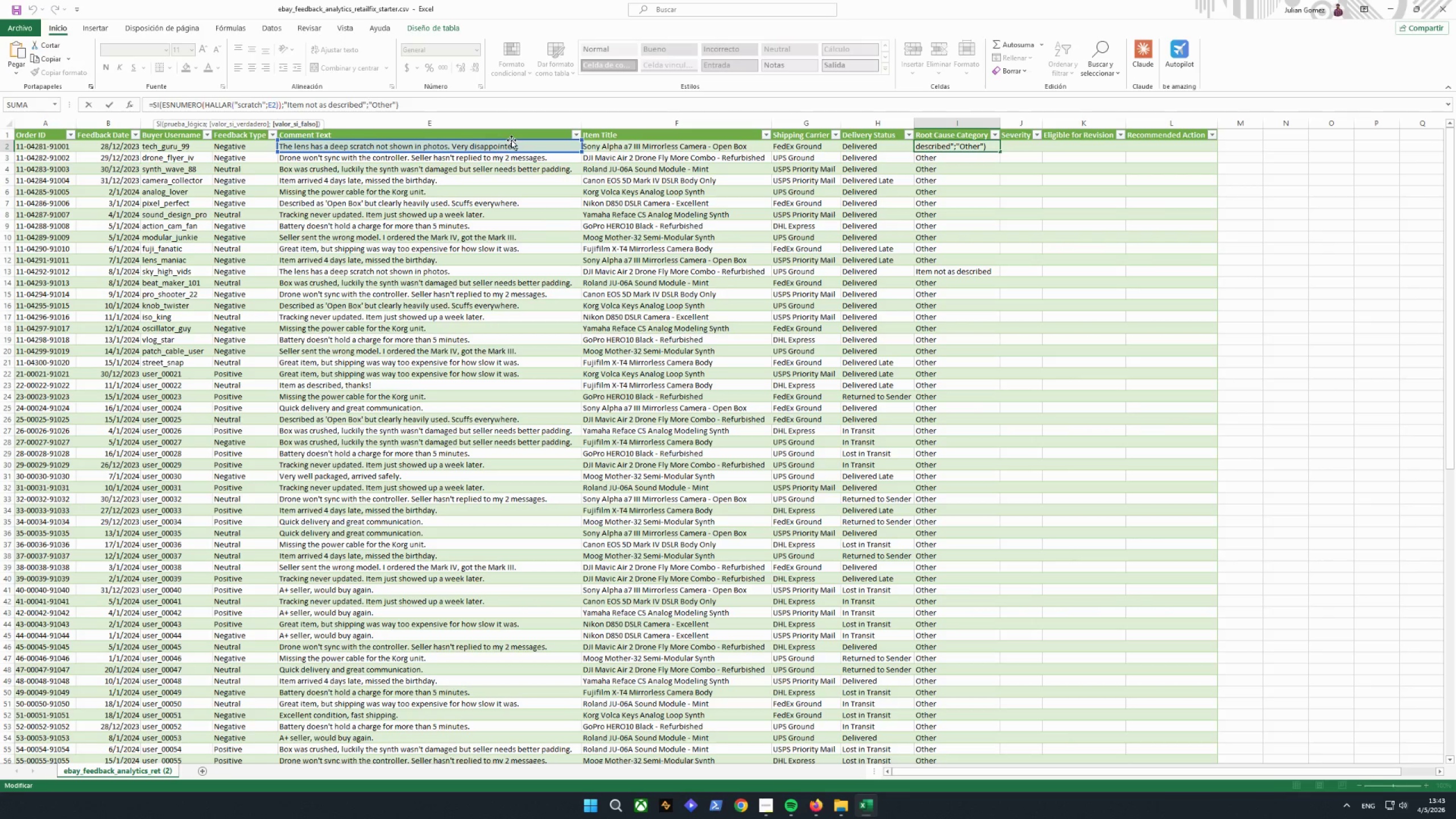 
left_click_drag(start_coordinate=[442, 111], to_coordinate=[370, 118])
 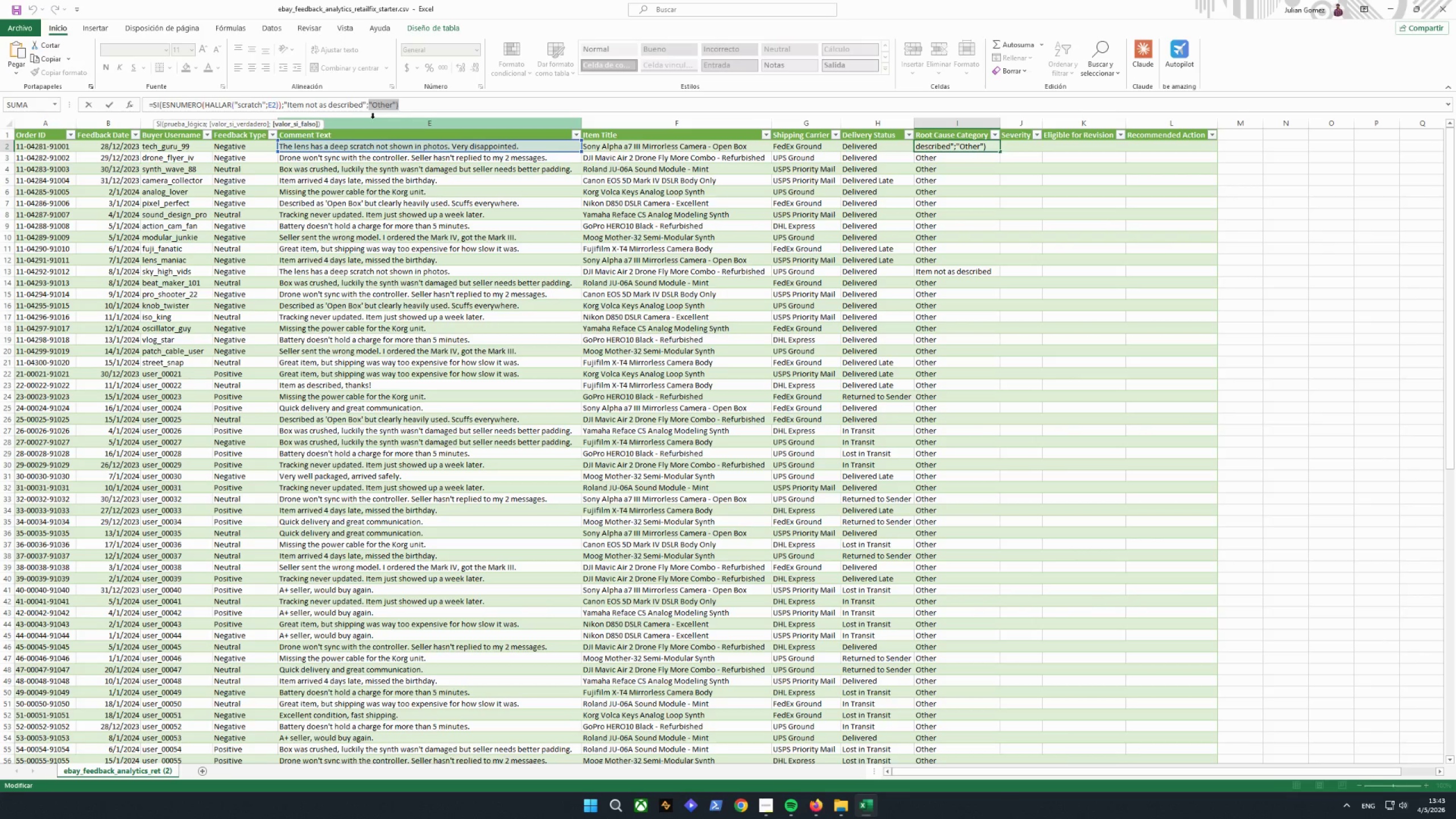 
key(Backspace)
 